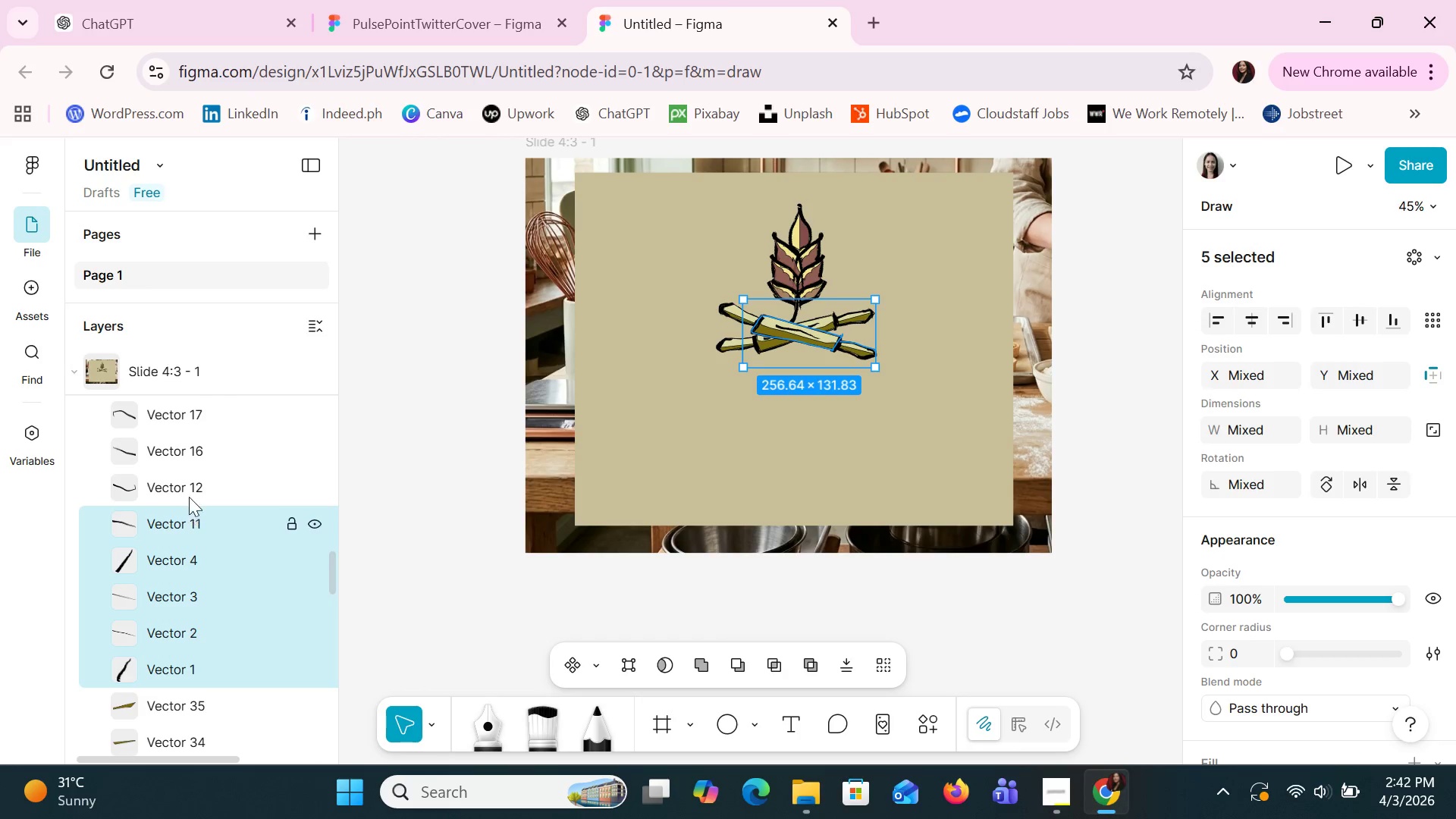 
double_click([189, 488])
 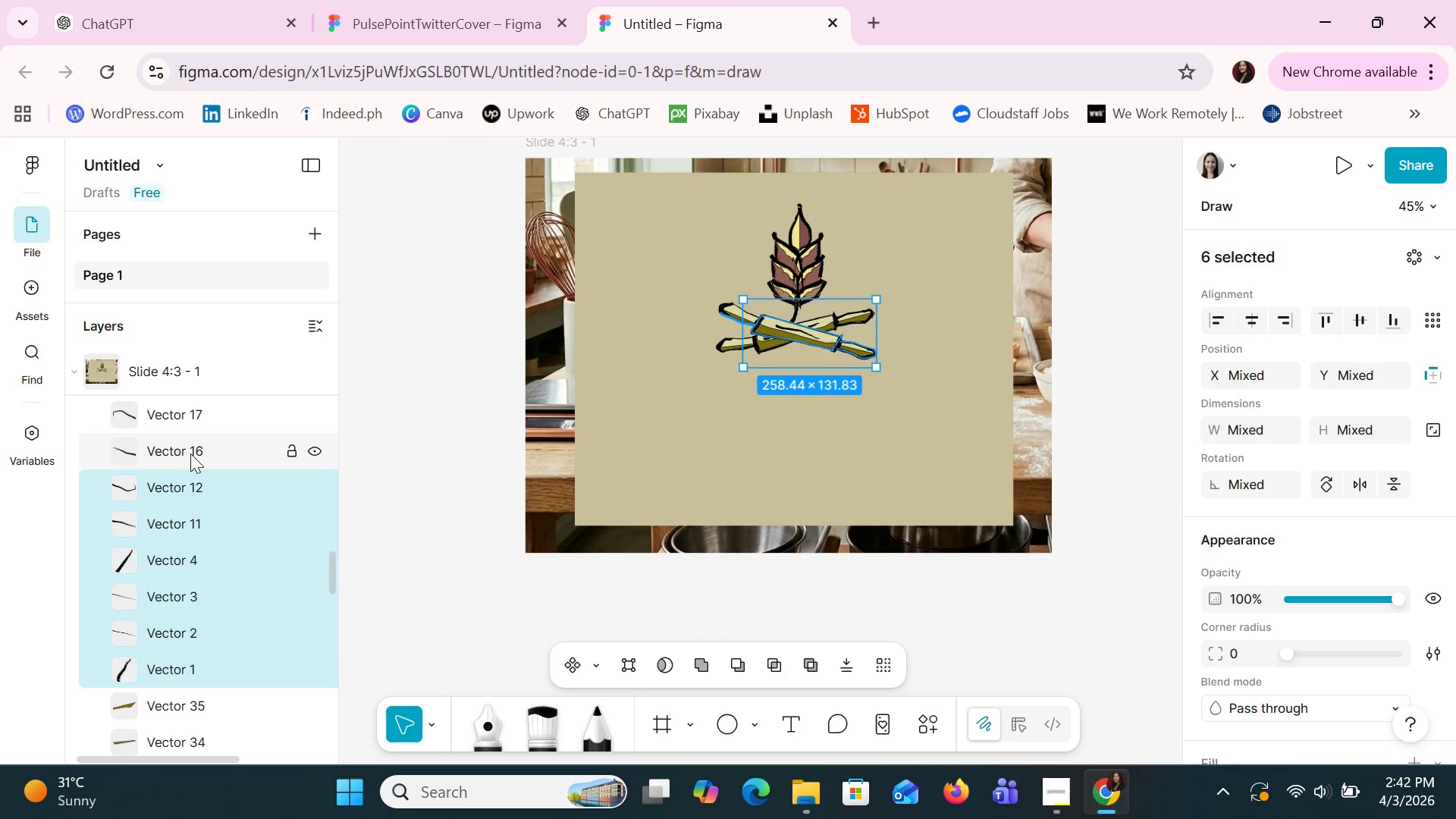 
hold_key(key=ShiftLeft, duration=0.92)
left_click([190, 453])
 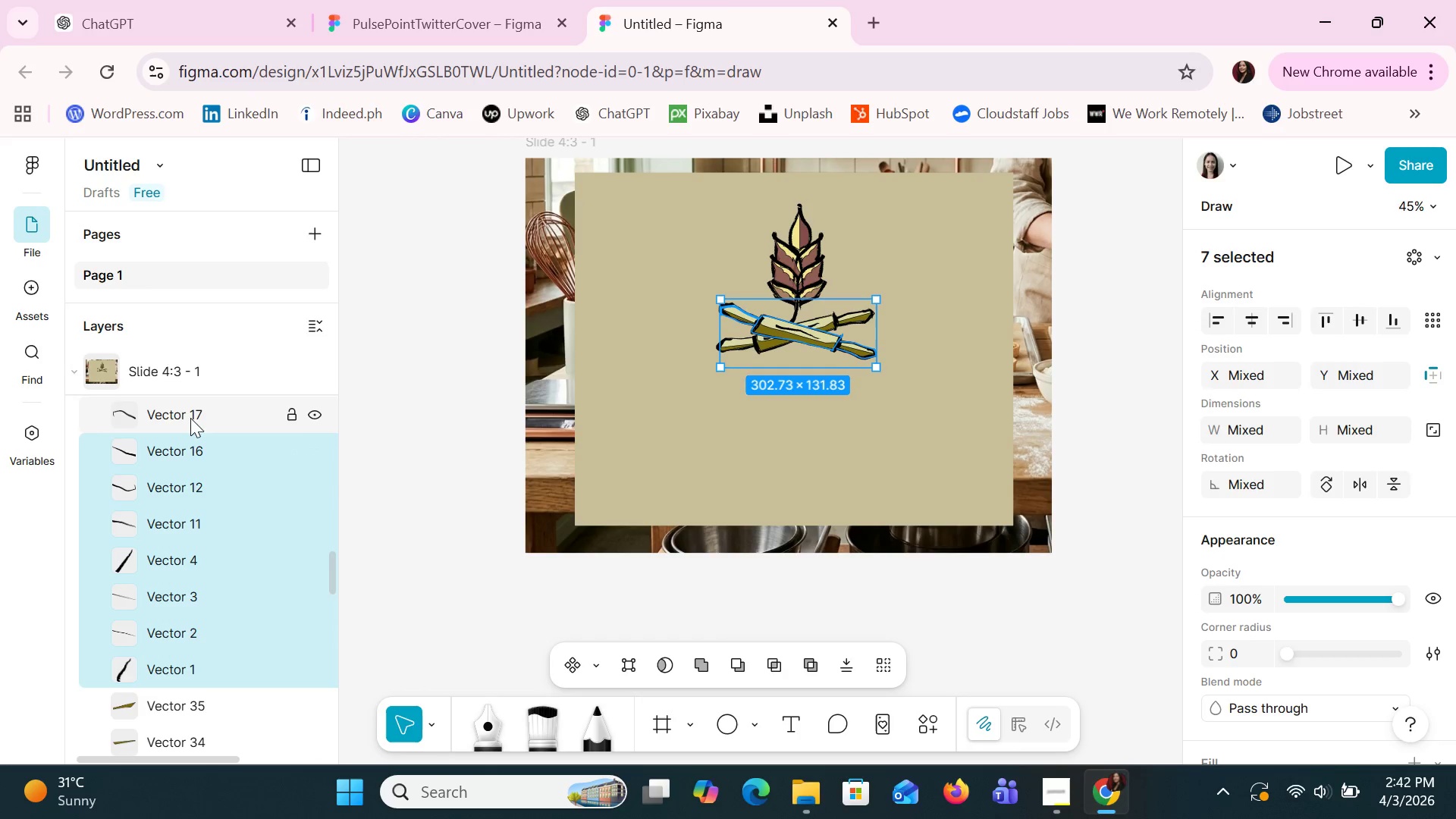 
left_click([190, 415])
 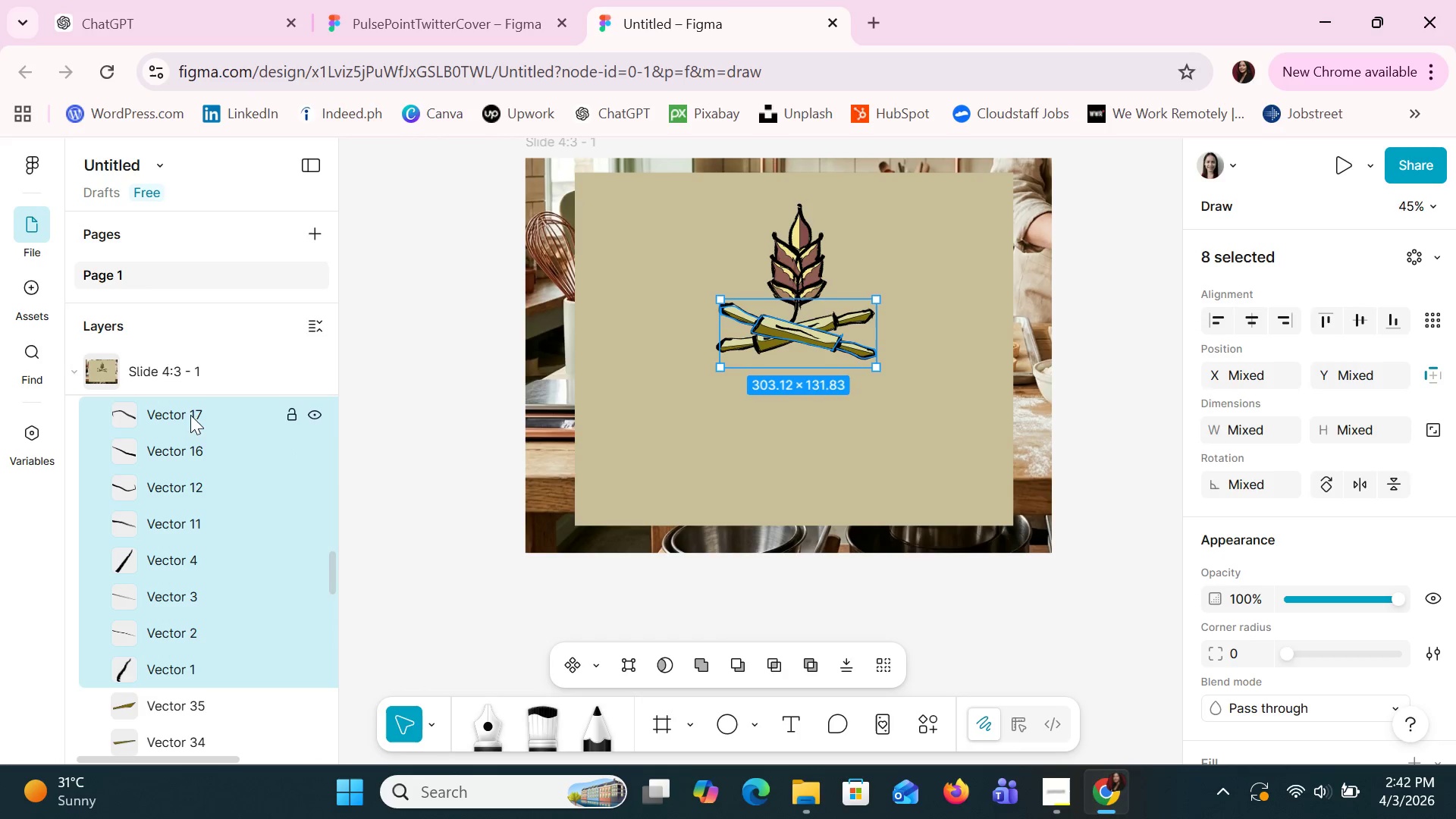 
hold_key(key=ShiftLeft, duration=1.51)
scroll: coordinate [191, 442], scroll_direction: up, amount: 1.0
 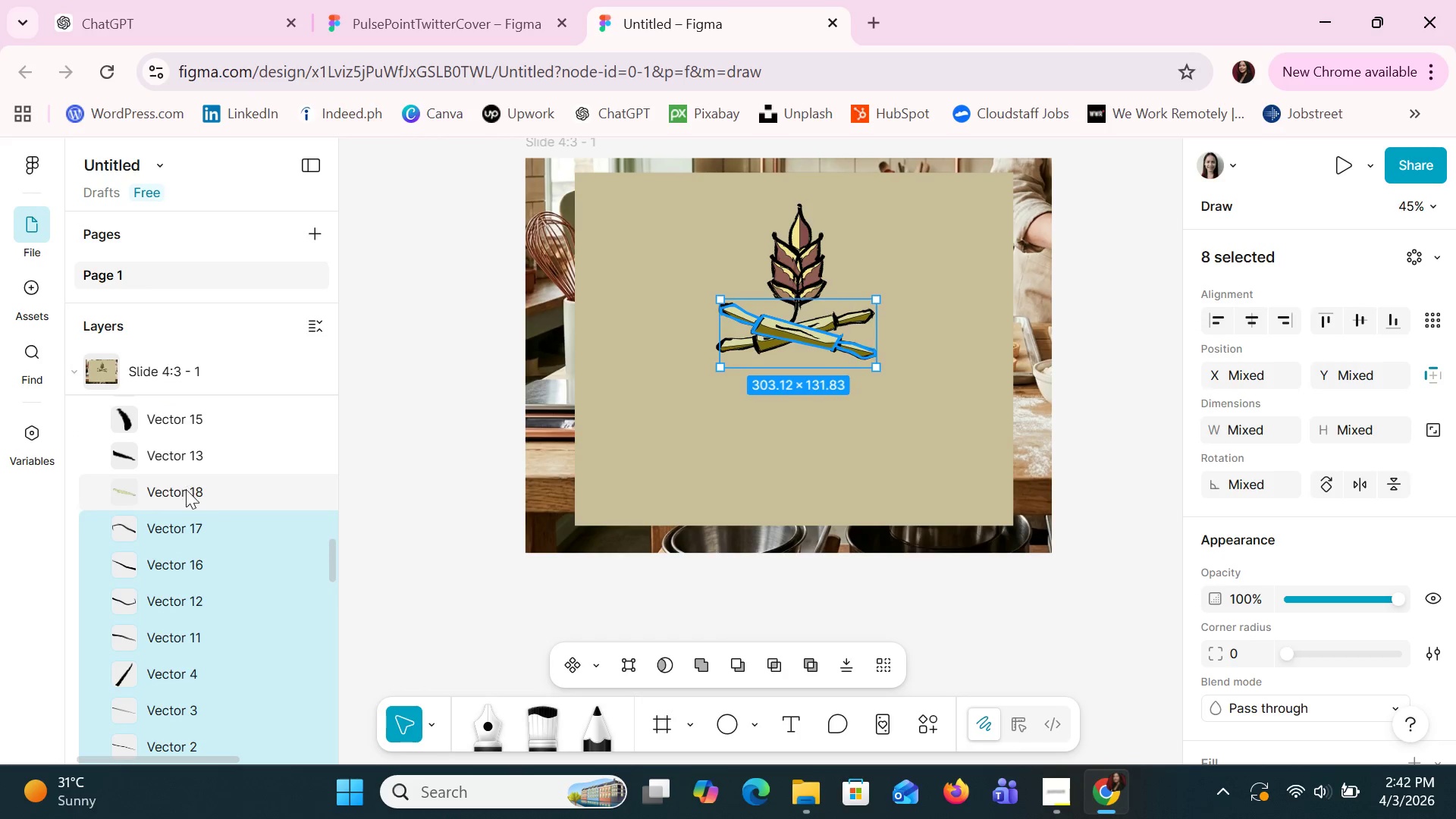 
left_click([186, 489])
 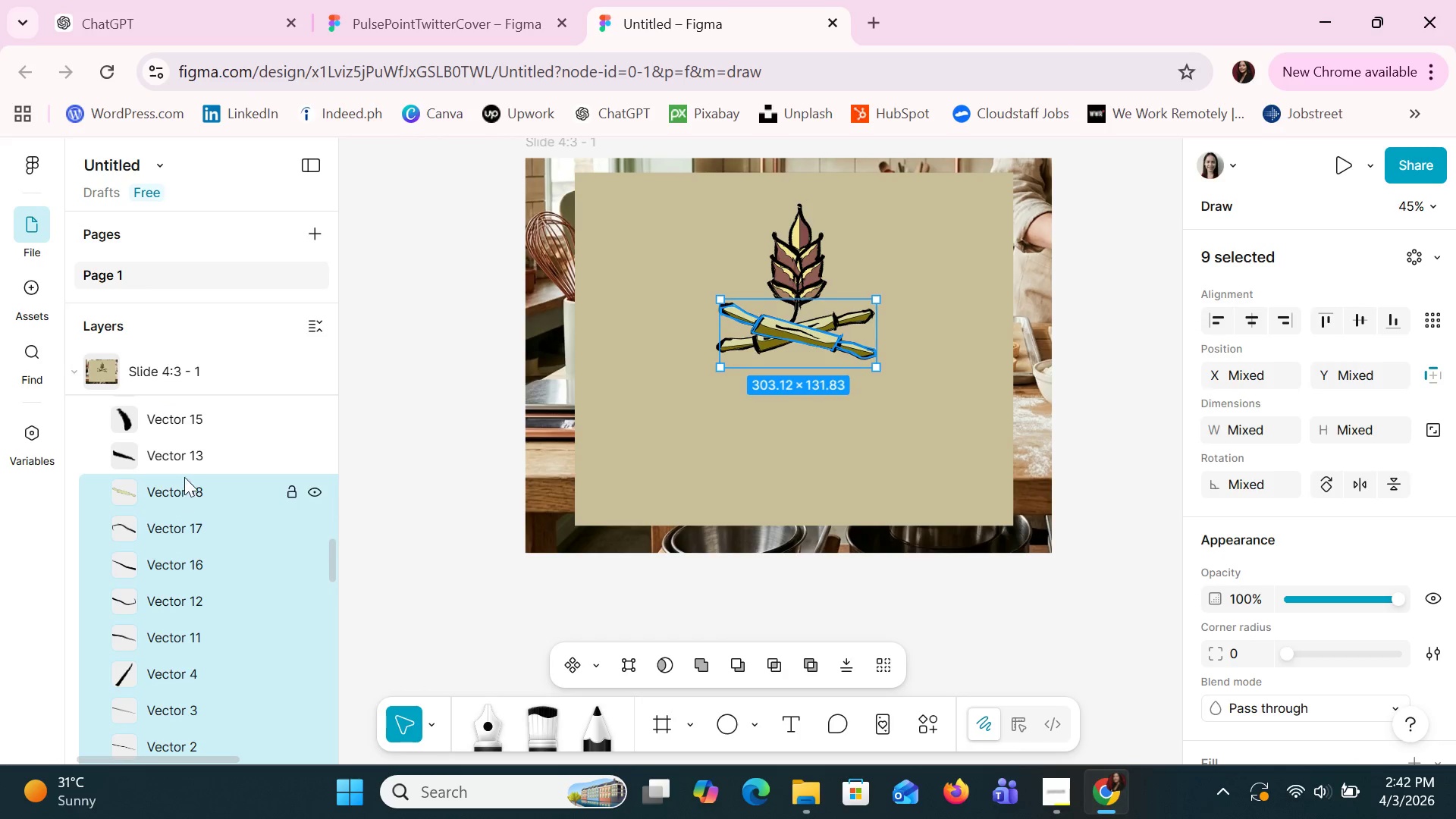 
hold_key(key=ShiftLeft, duration=0.83)
double_click([184, 466])
 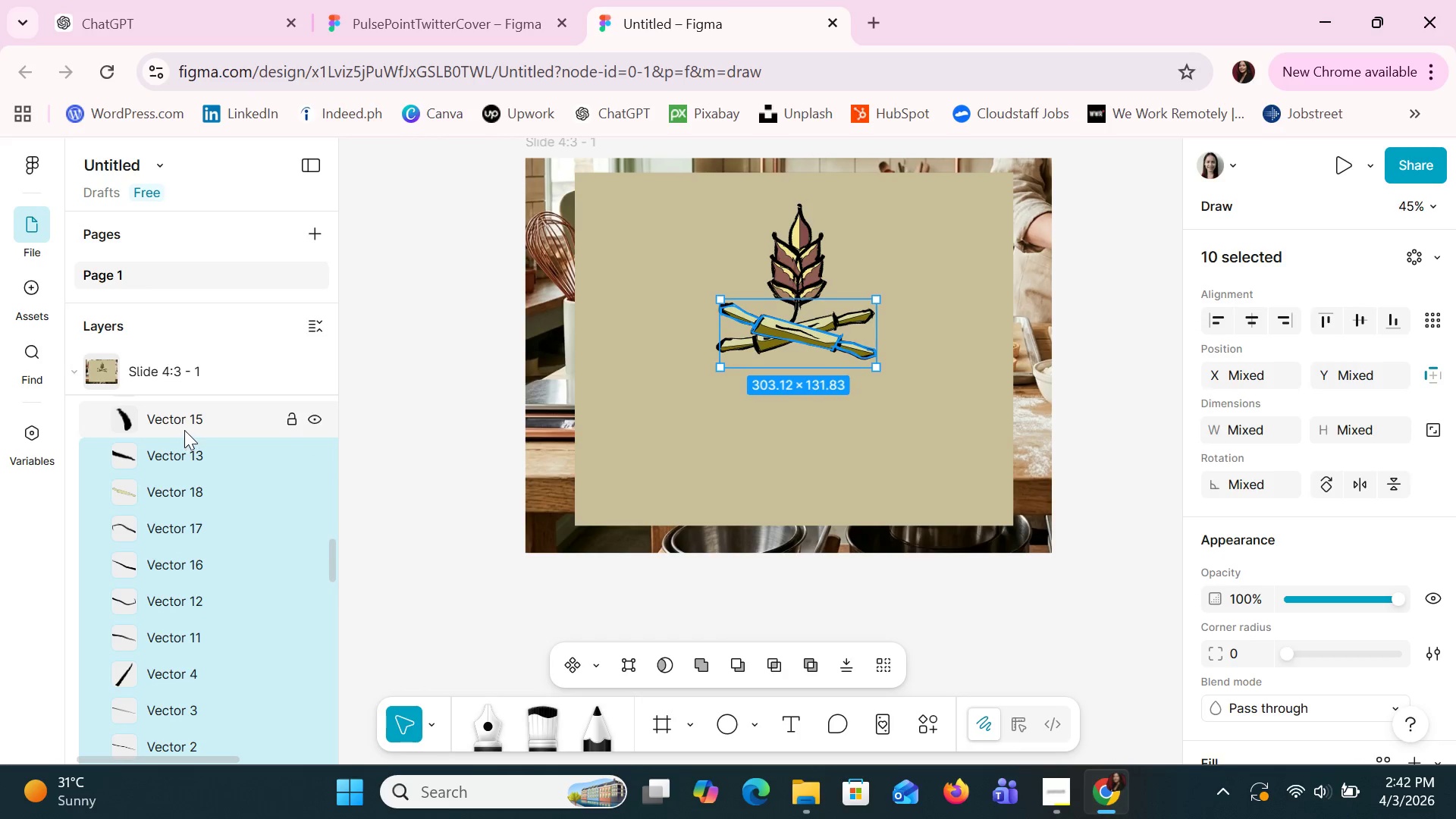 
triple_click([184, 430])
 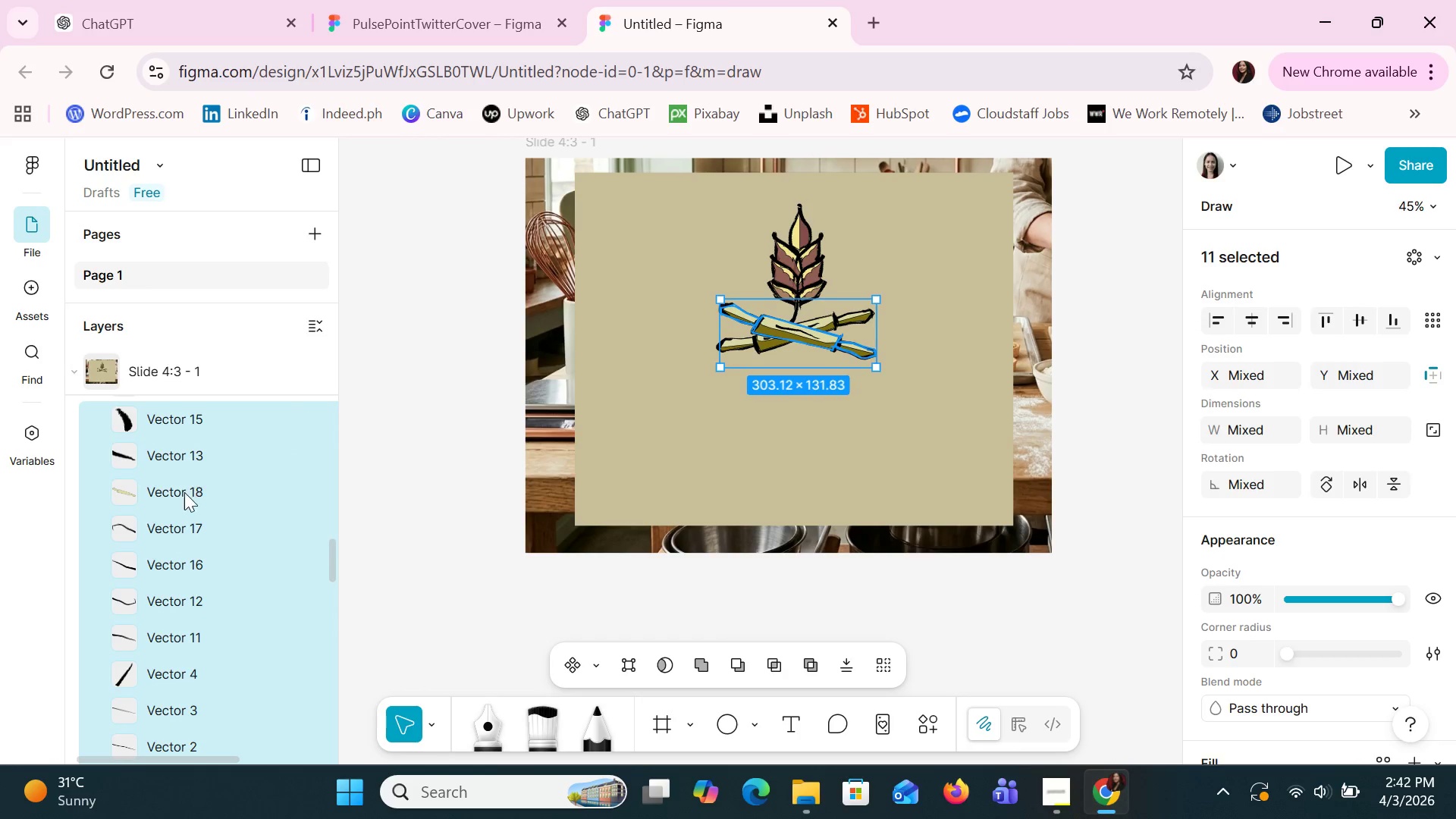 
scroll: coordinate [184, 492], scroll_direction: up, amount: 1.0
 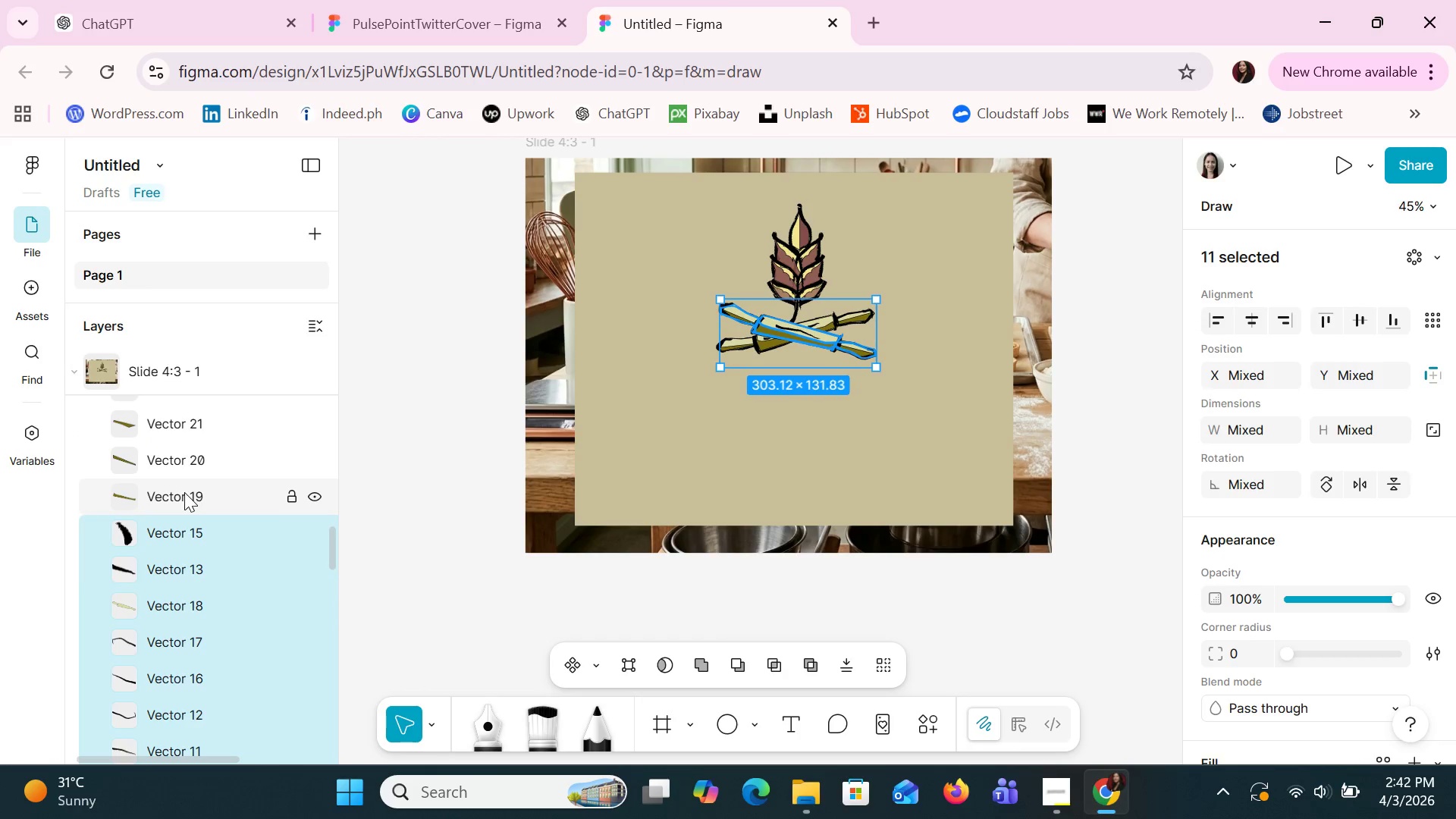 
hold_key(key=ShiftLeft, duration=1.5)
left_click([184, 492])
 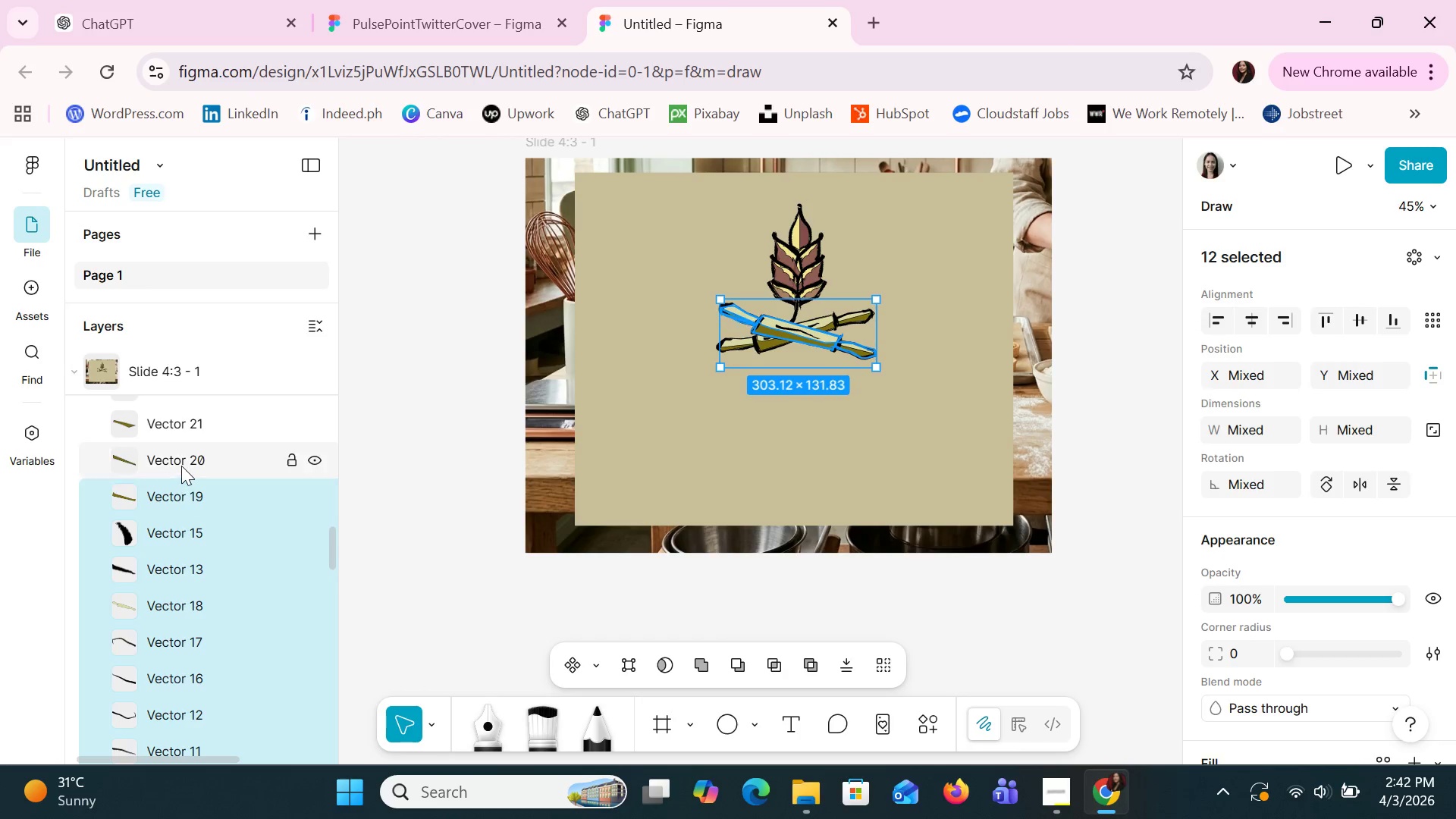 
left_click([181, 466])
 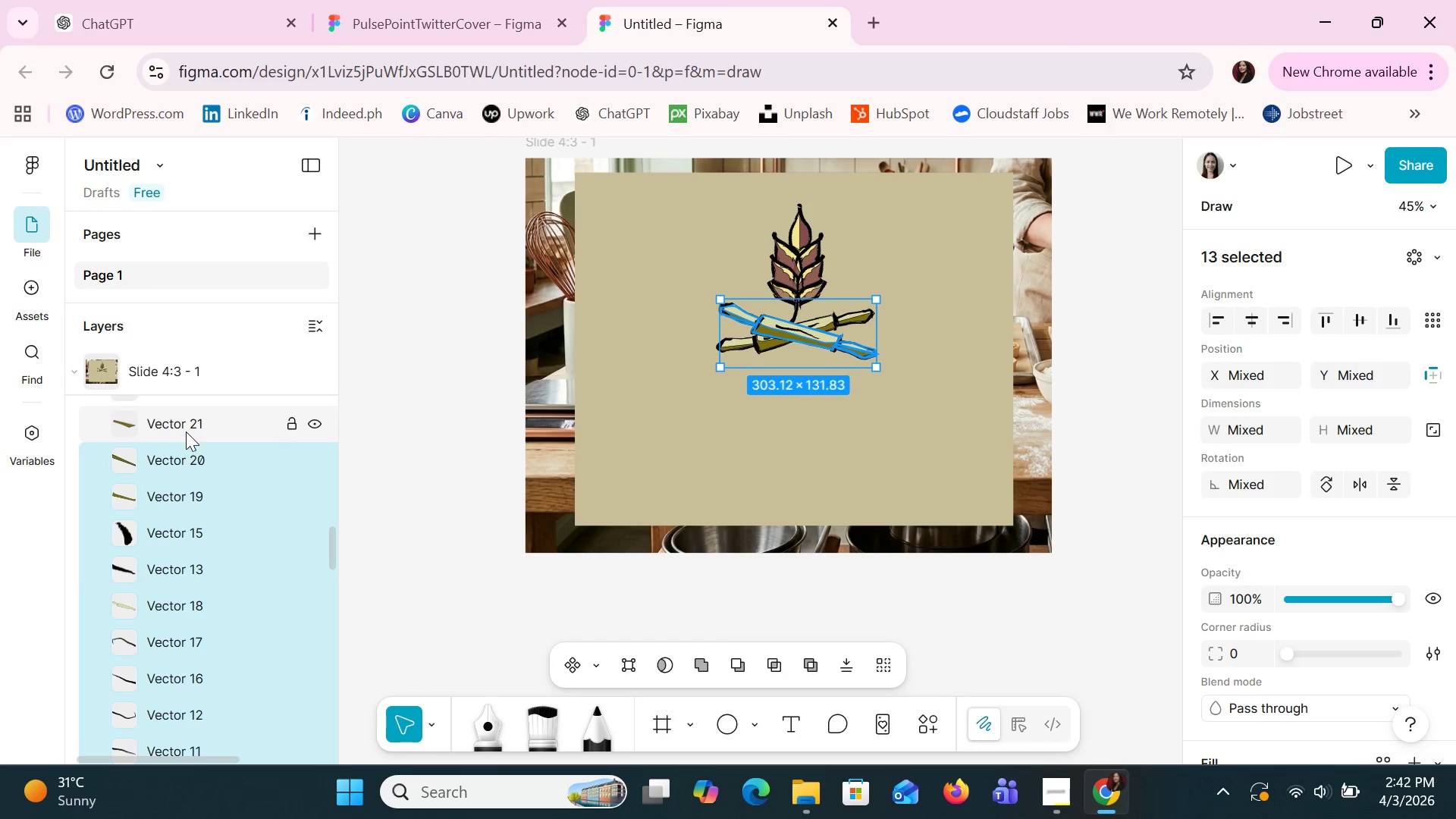 
left_click([186, 431])
 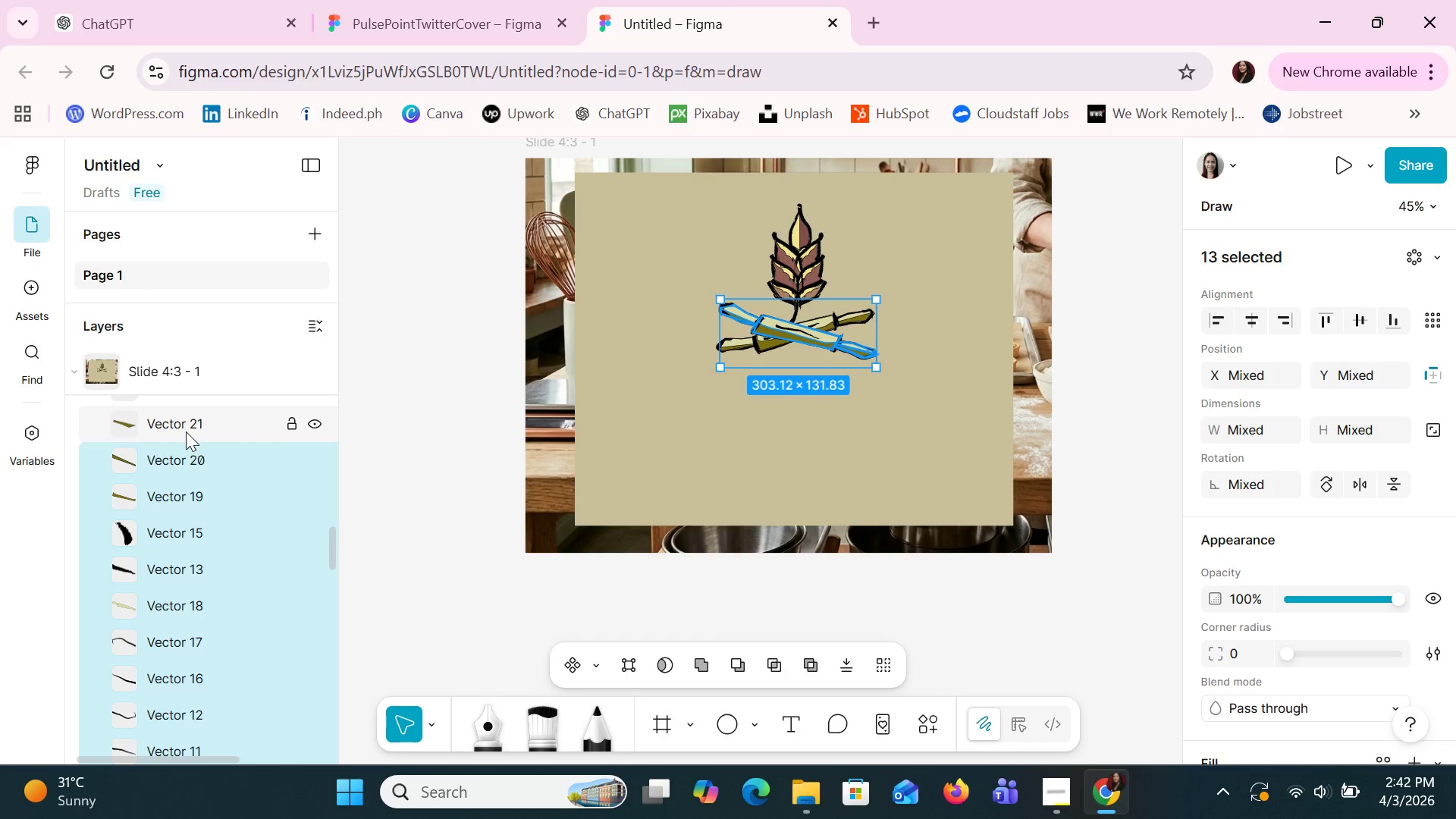 
hold_key(key=ShiftLeft, duration=0.53)
 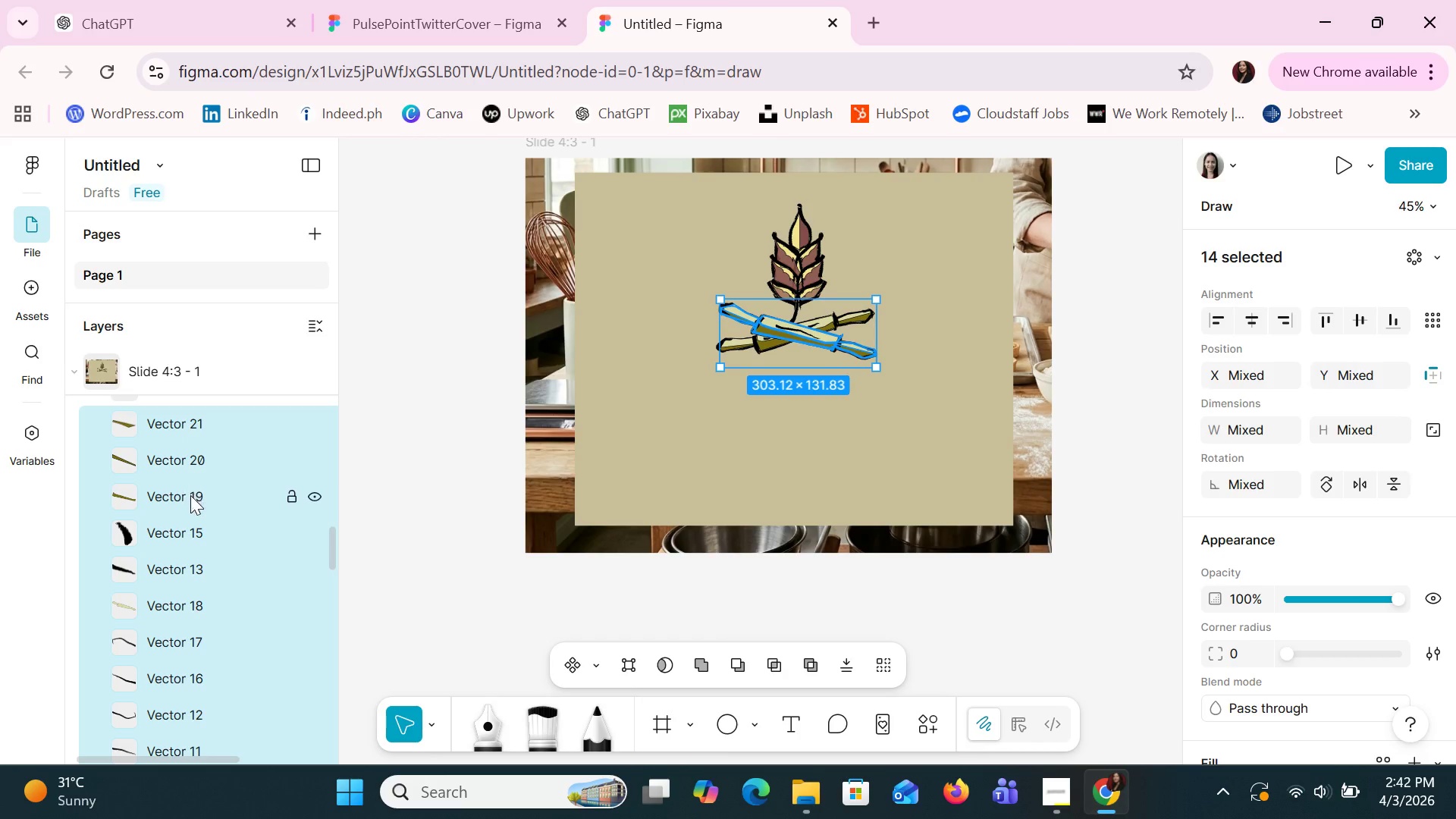 
hold_key(key=ShiftLeft, duration=11.23)
scroll: coordinate [187, 528], scroll_direction: down, amount: 6.0
 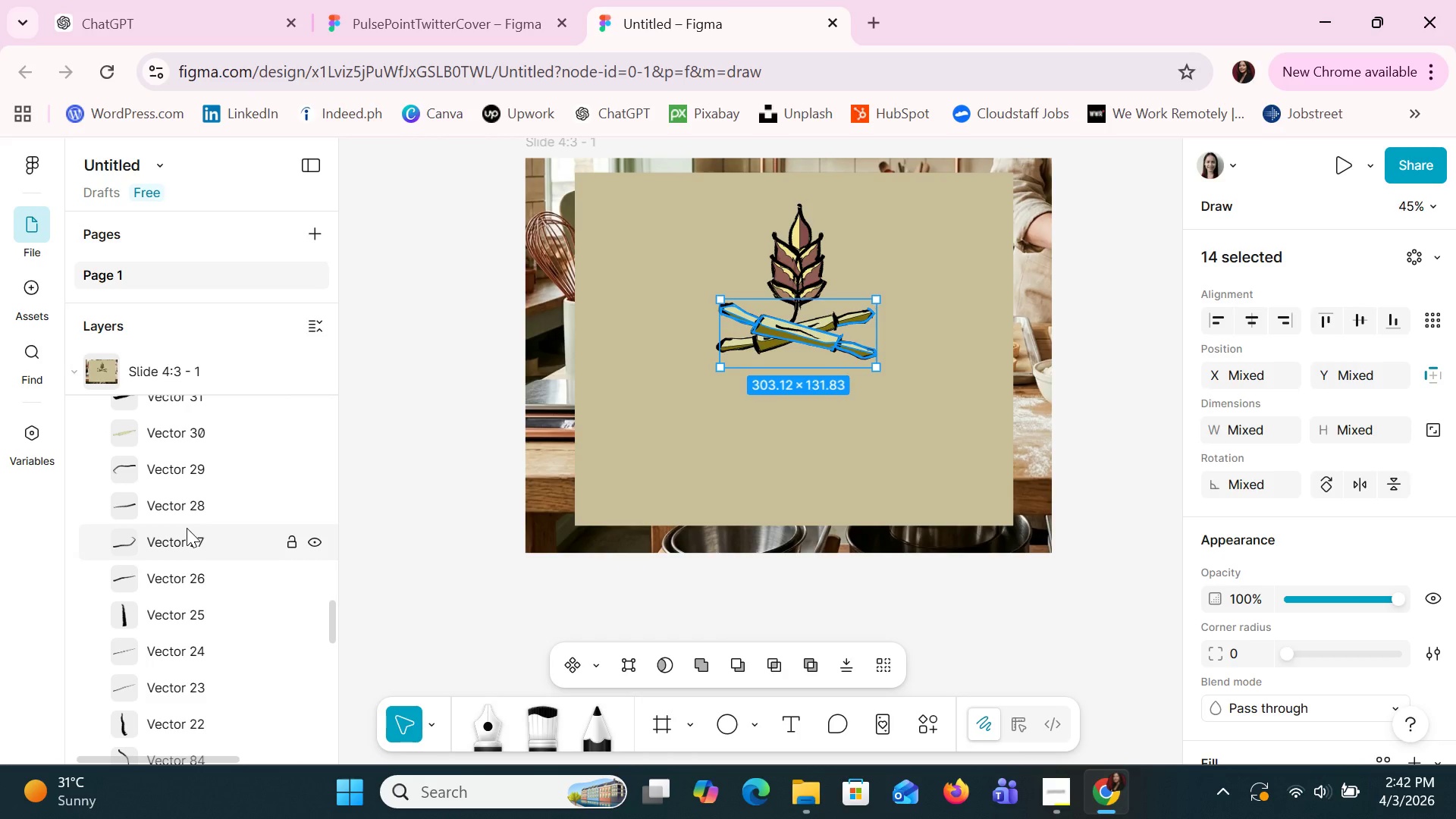 
scroll: coordinate [187, 528], scroll_direction: up, amount: 1.0
 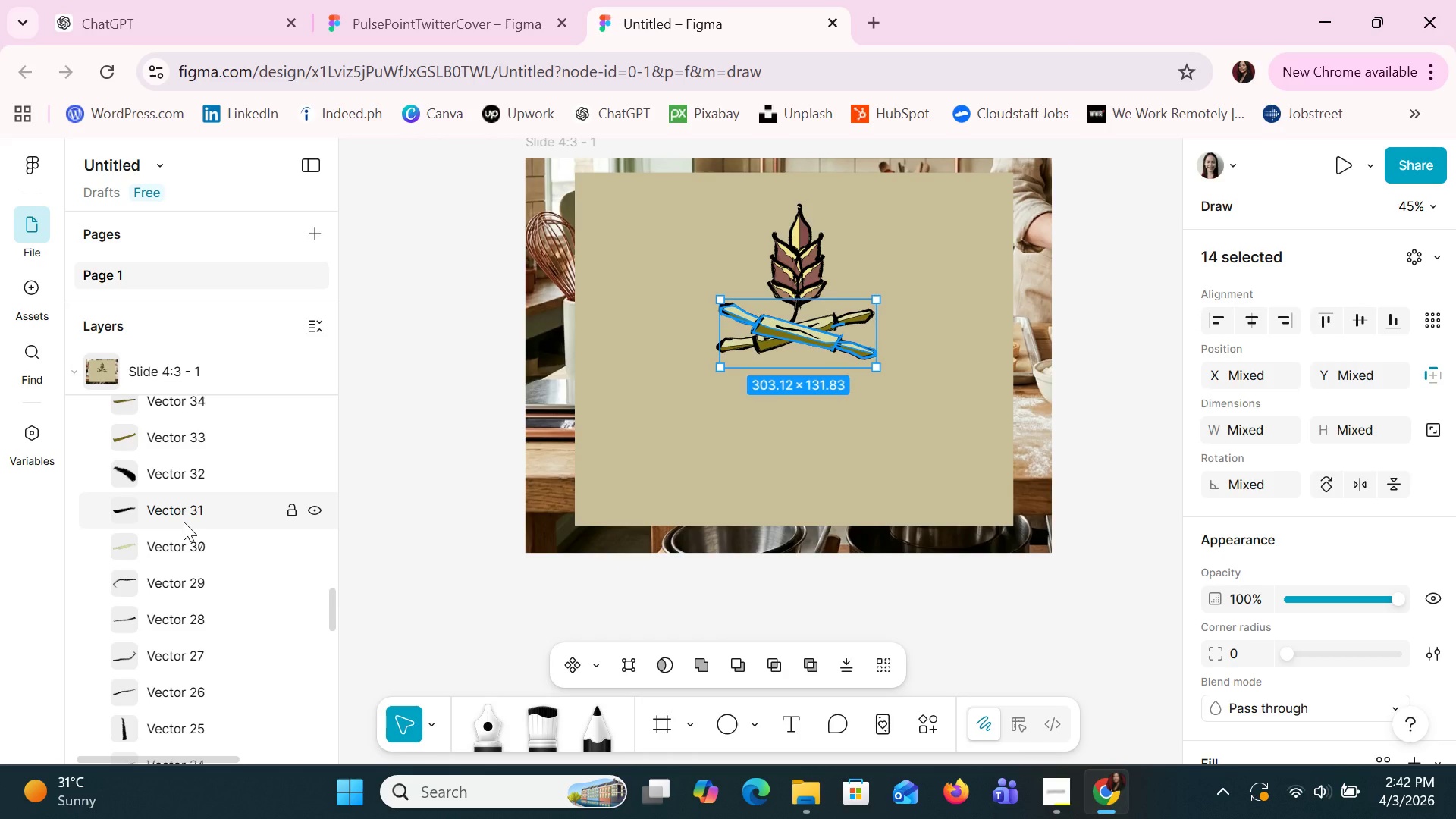 
hold_key(key=ShiftLeft, duration=1.5)
left_click([186, 543])
 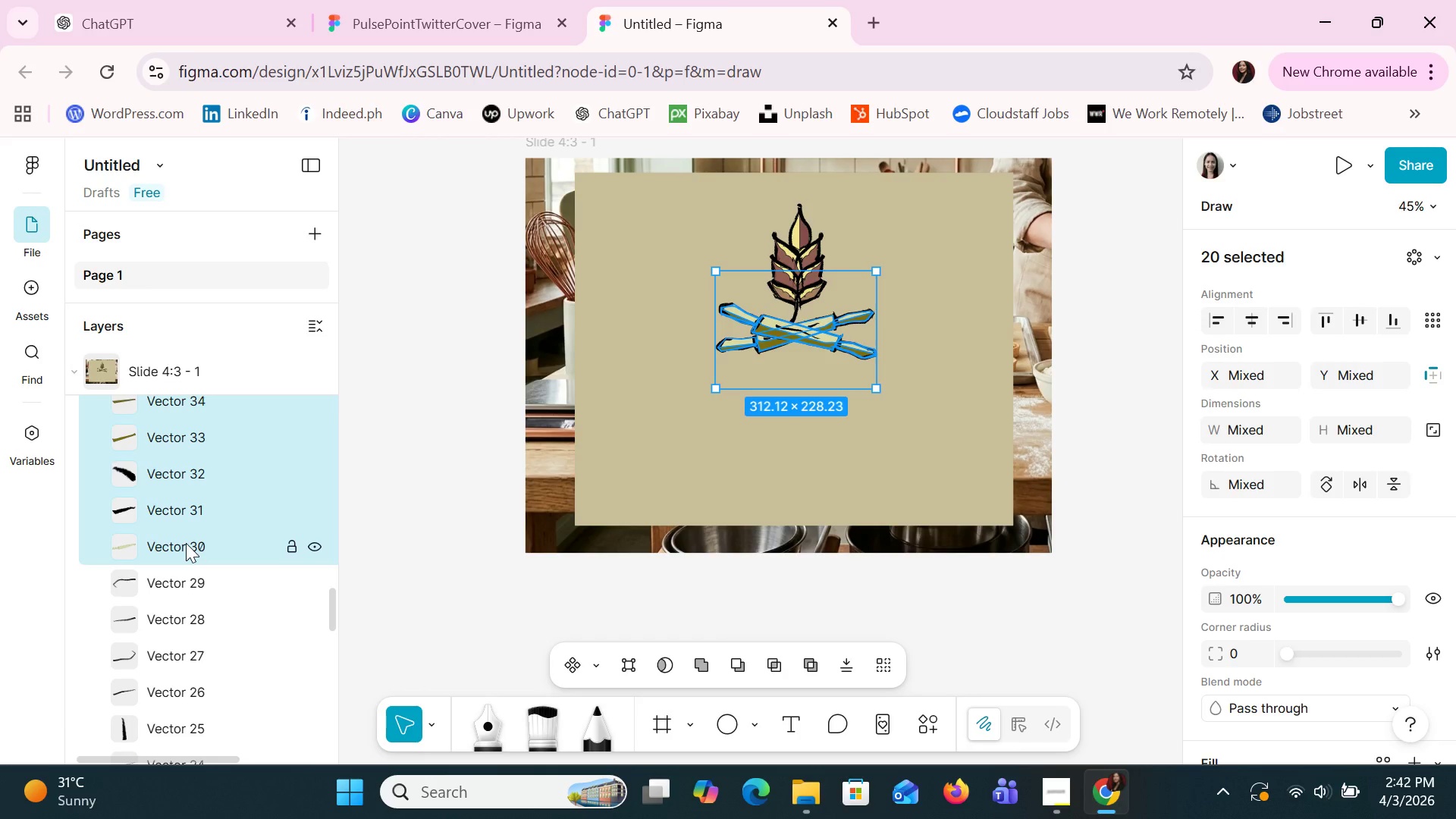 
hold_key(key=ShiftLeft, duration=1.5)
 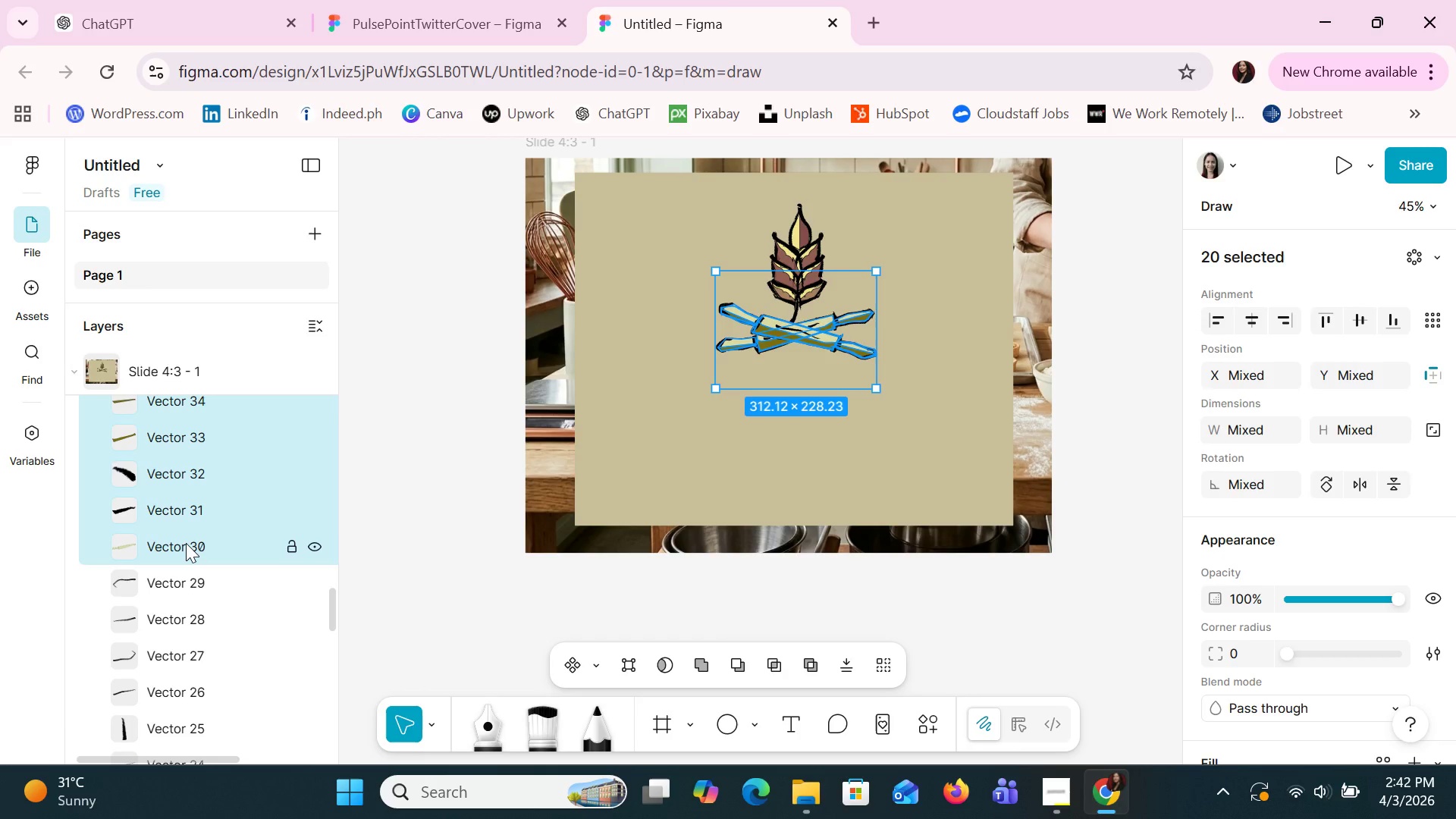 
hold_key(key=ShiftLeft, duration=1.16)
 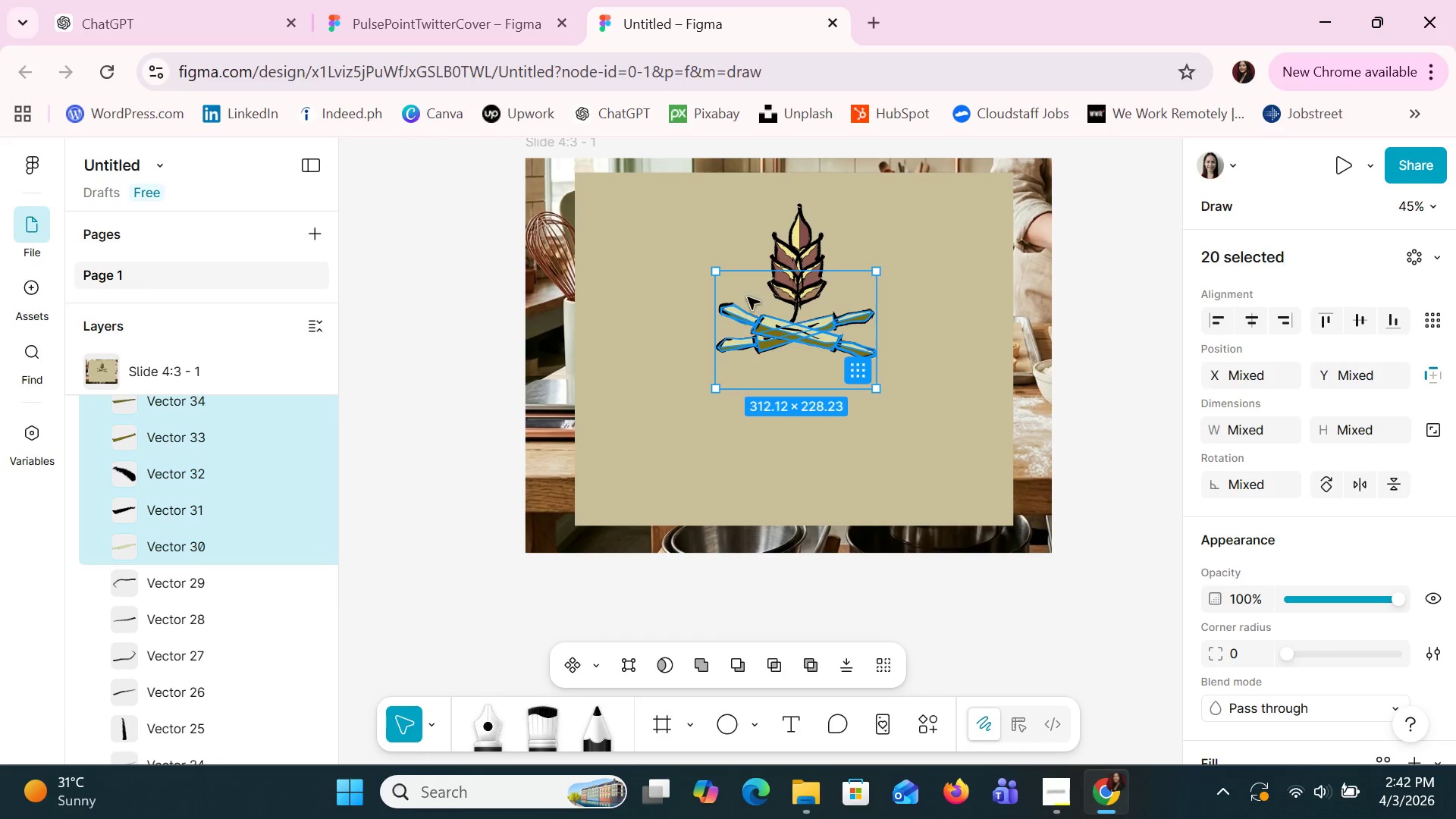 
left_click_drag(start_coordinate=[749, 290], to_coordinate=[767, 363])
 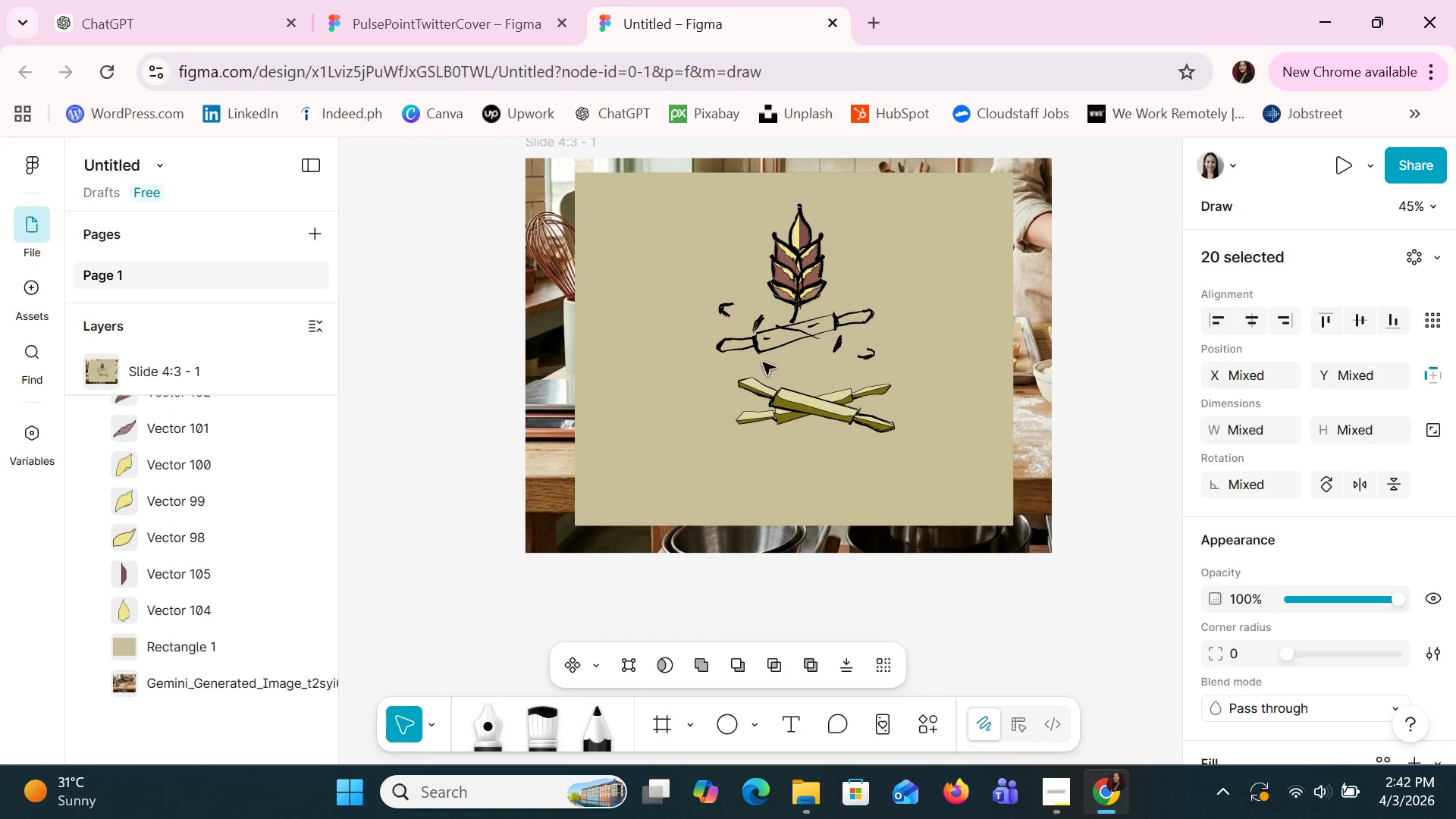 
key(Control+Z)
 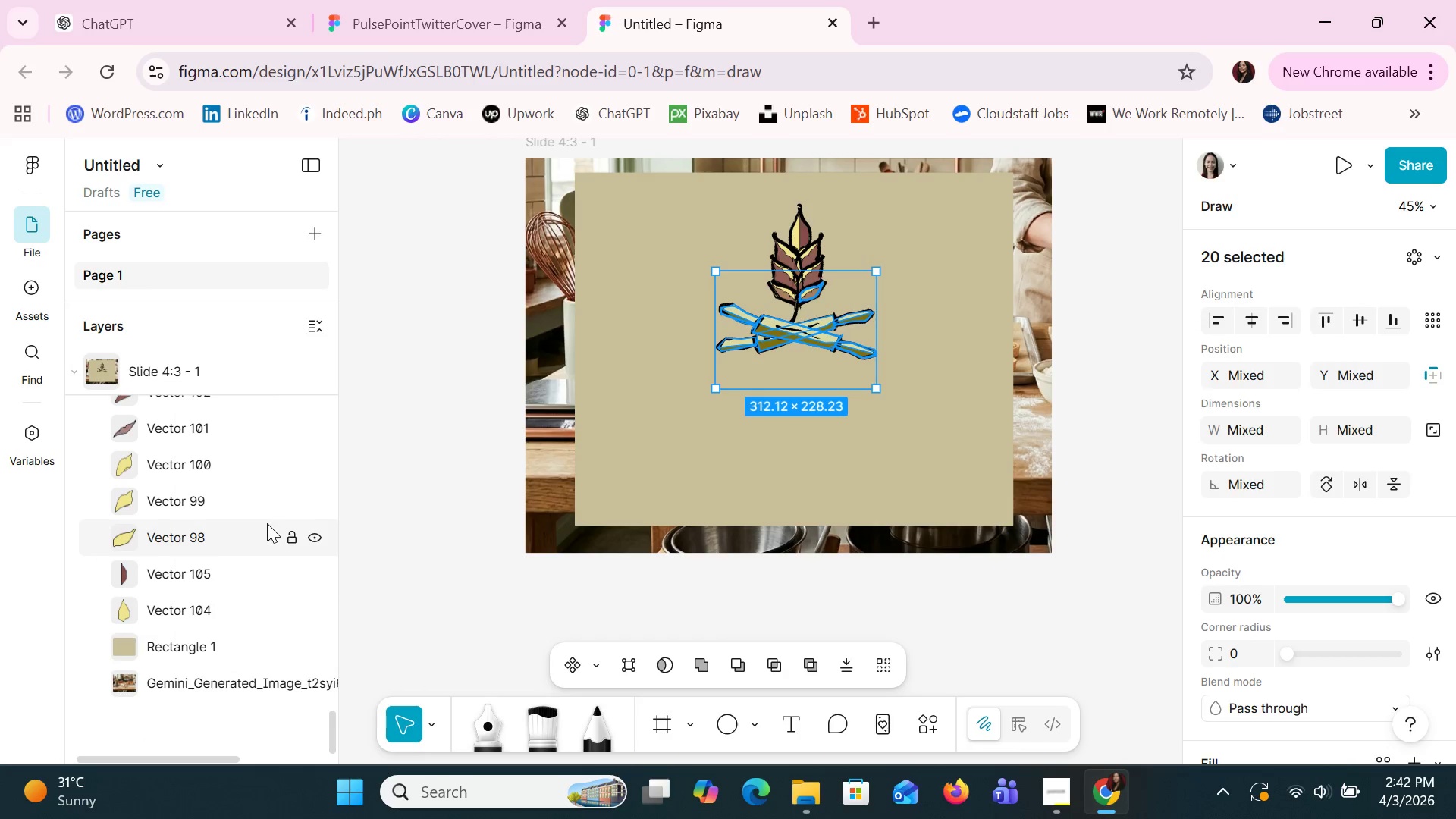 
scroll: coordinate [253, 546], scroll_direction: down, amount: 1.0
 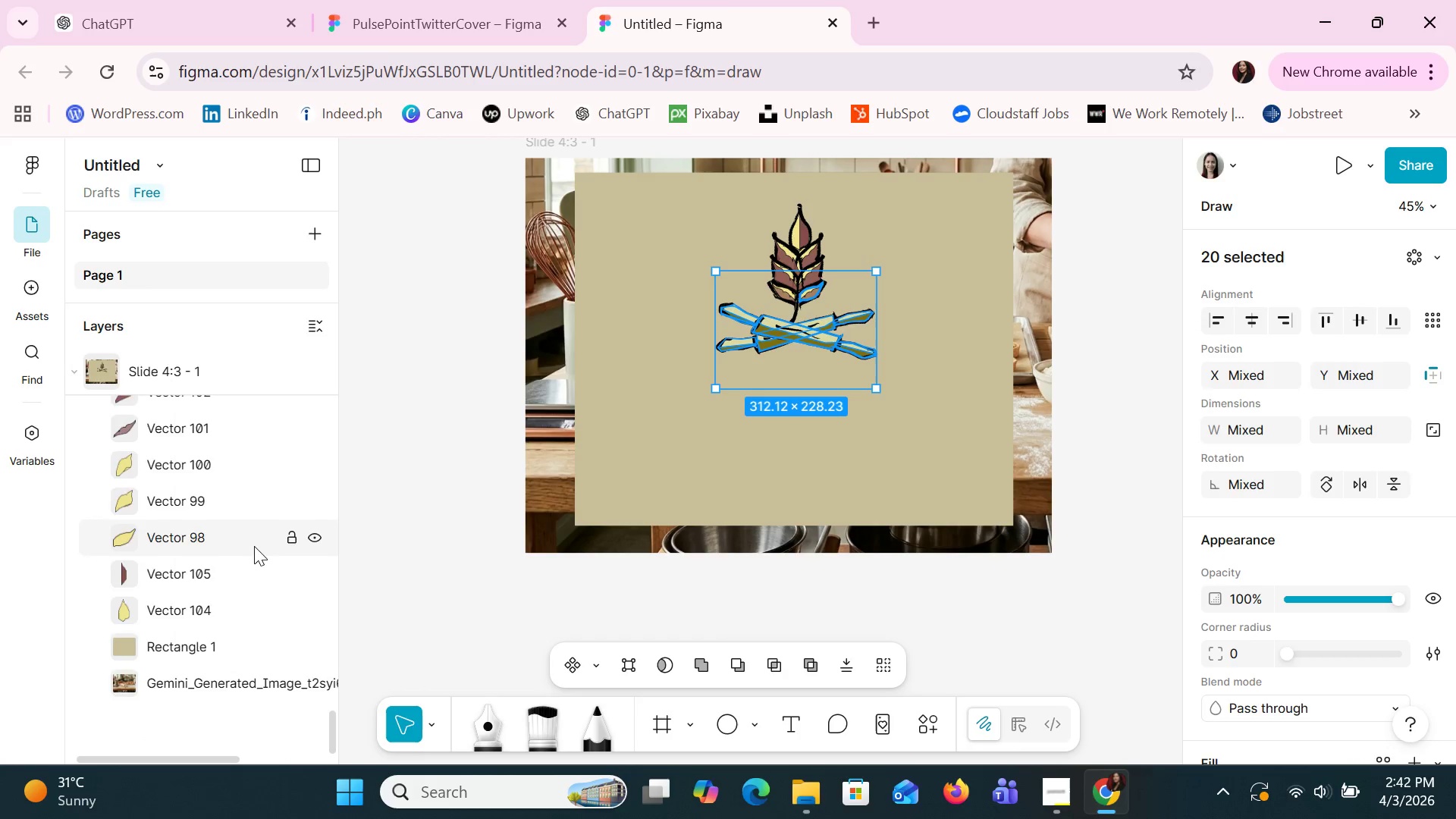 
scroll: coordinate [254, 544], scroll_direction: up, amount: 27.0
 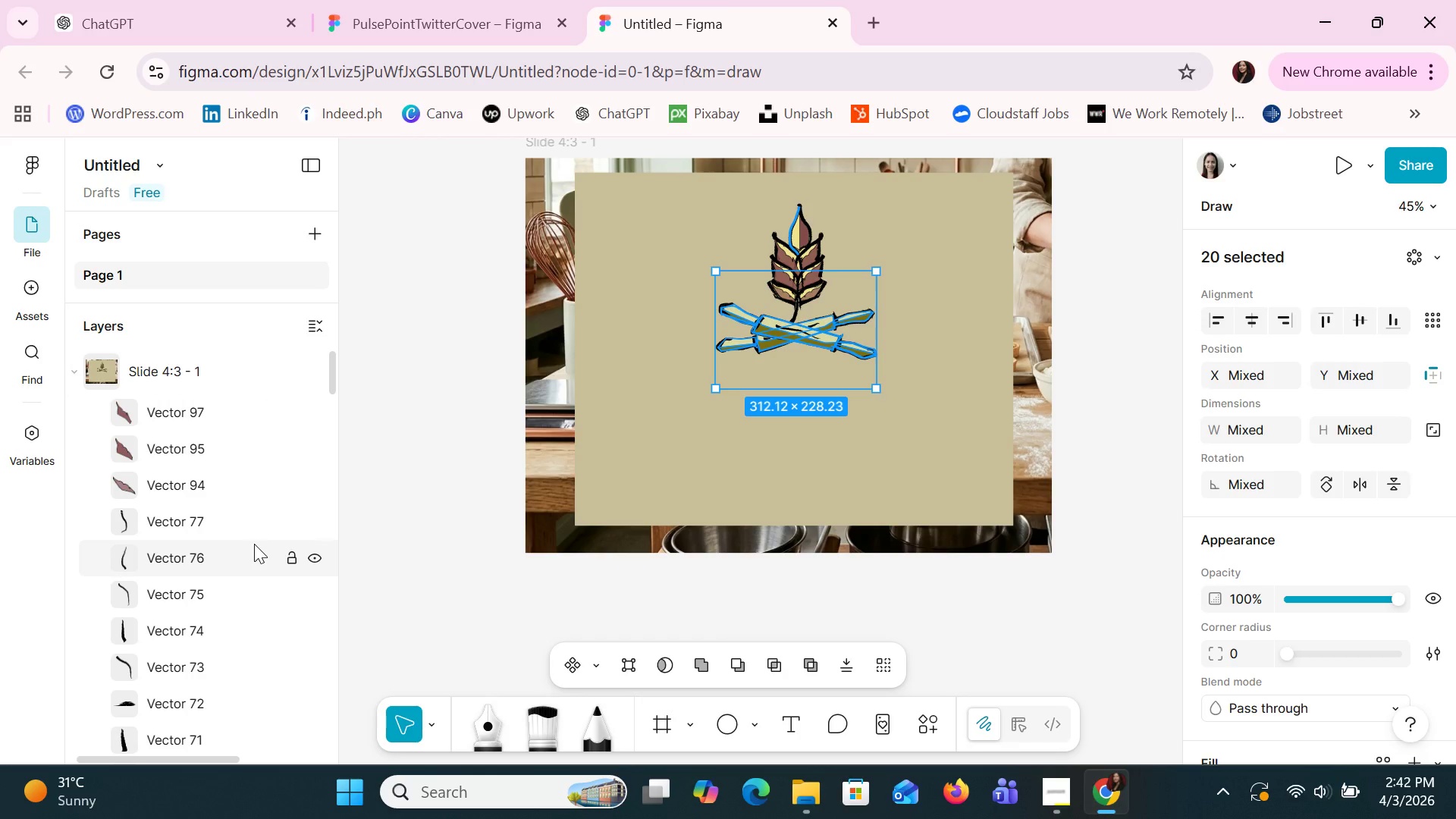 
scroll: coordinate [253, 576], scroll_direction: down, amount: 10.0
 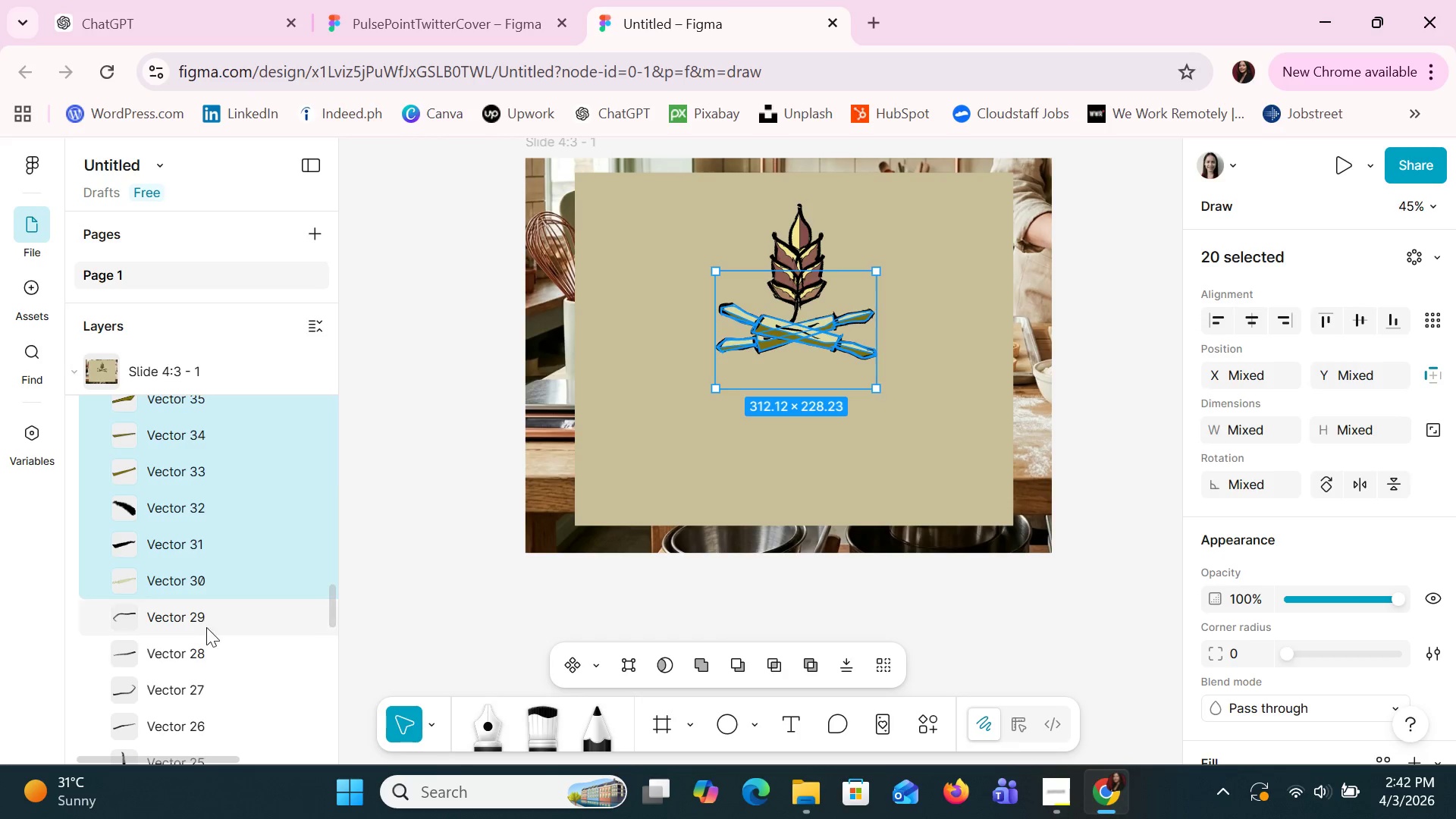 
hold_key(key=ControlLeft, duration=1.5)
 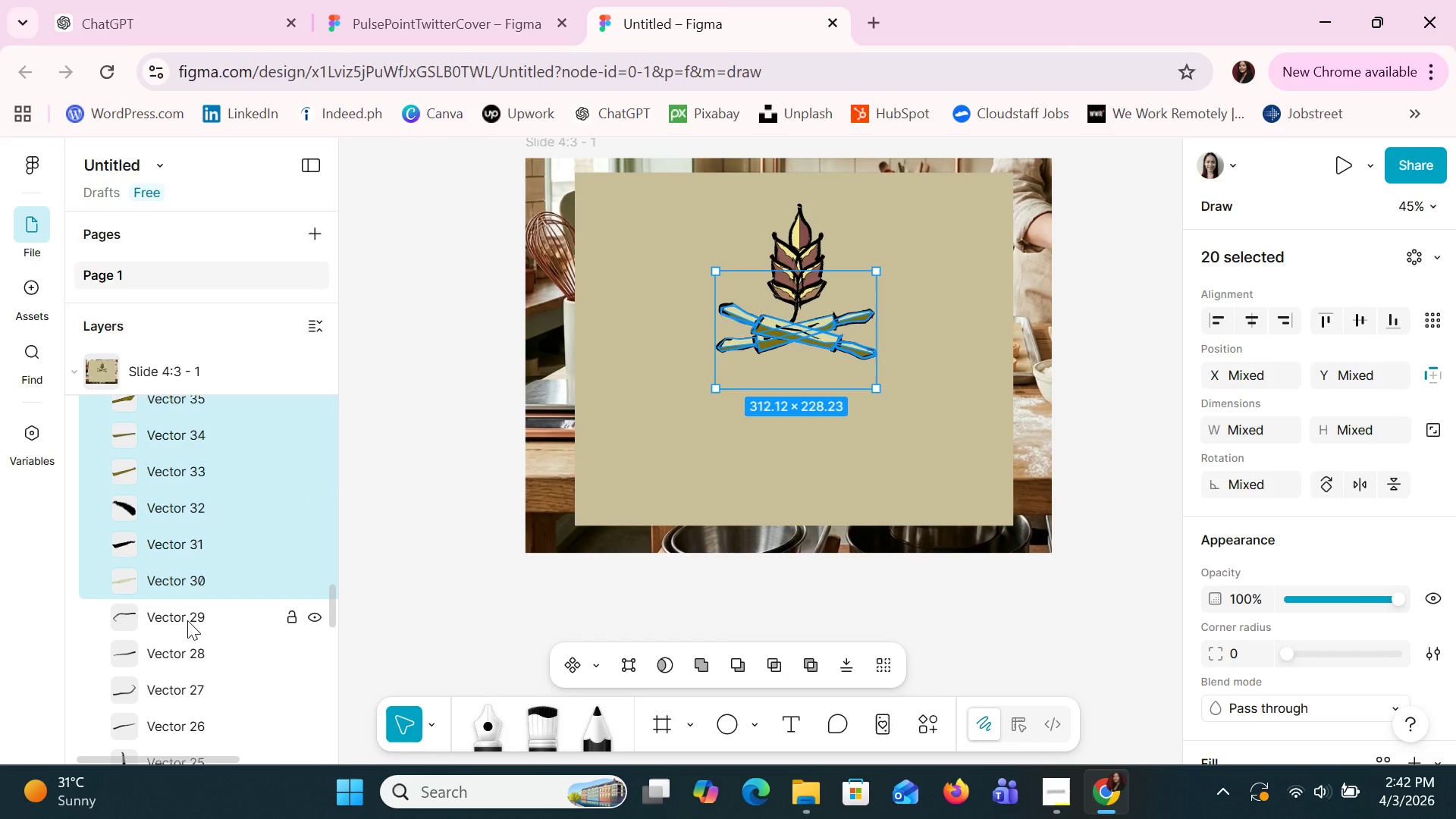 
hold_key(key=ControlLeft, duration=0.86)
 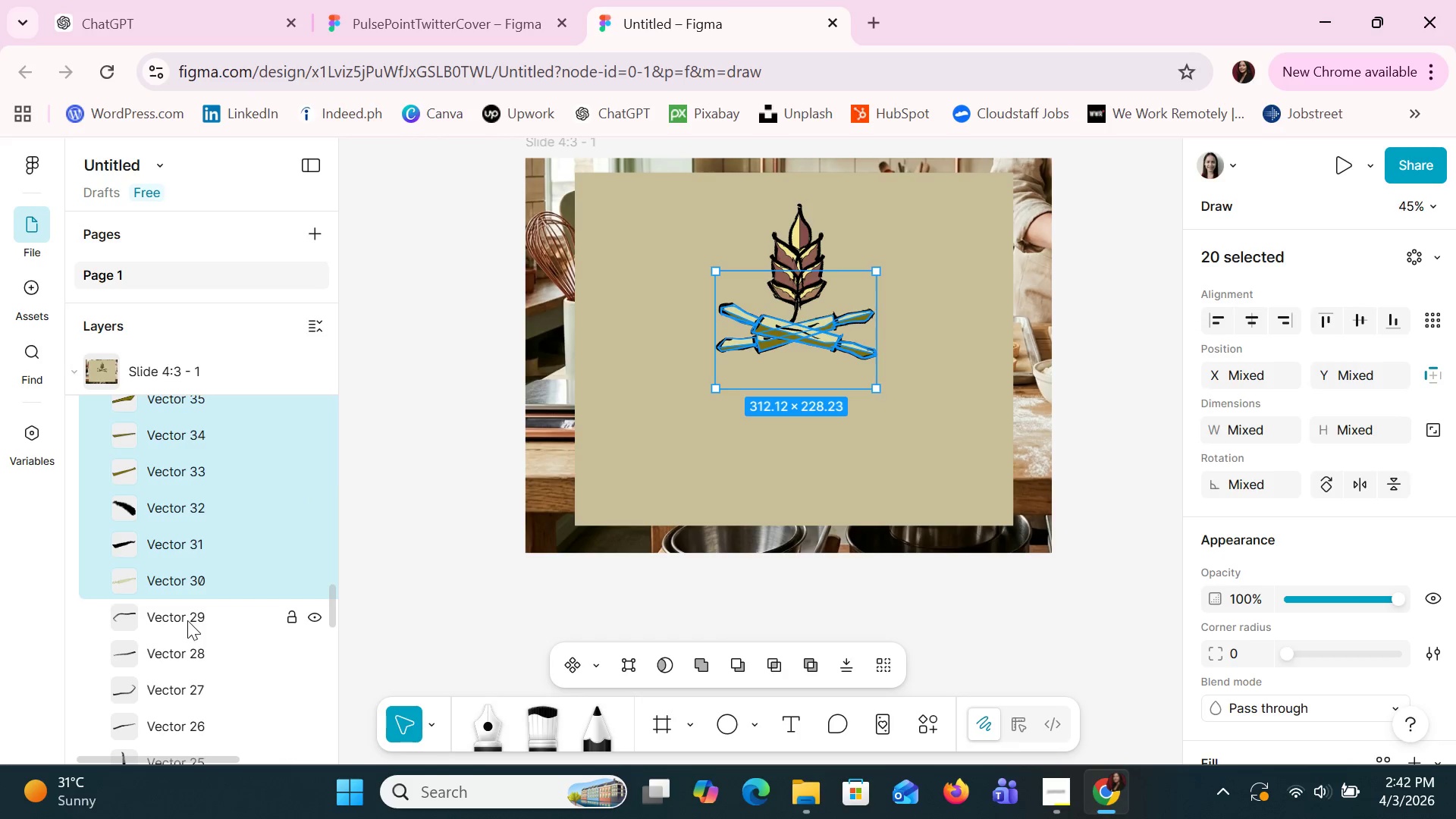 
hold_key(key=ShiftLeft, duration=1.5)
left_click([189, 610])
 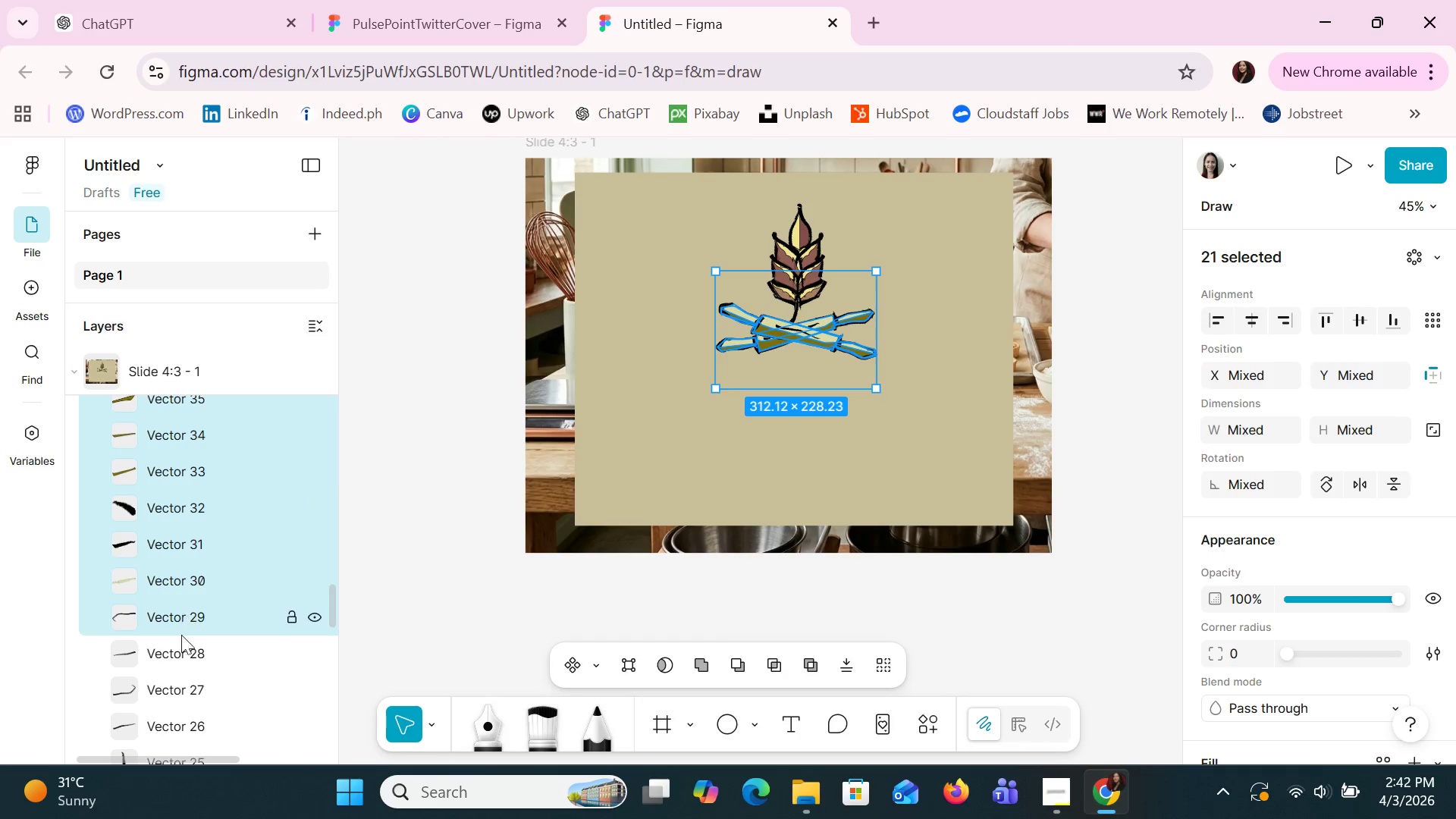 
left_click([180, 665])
 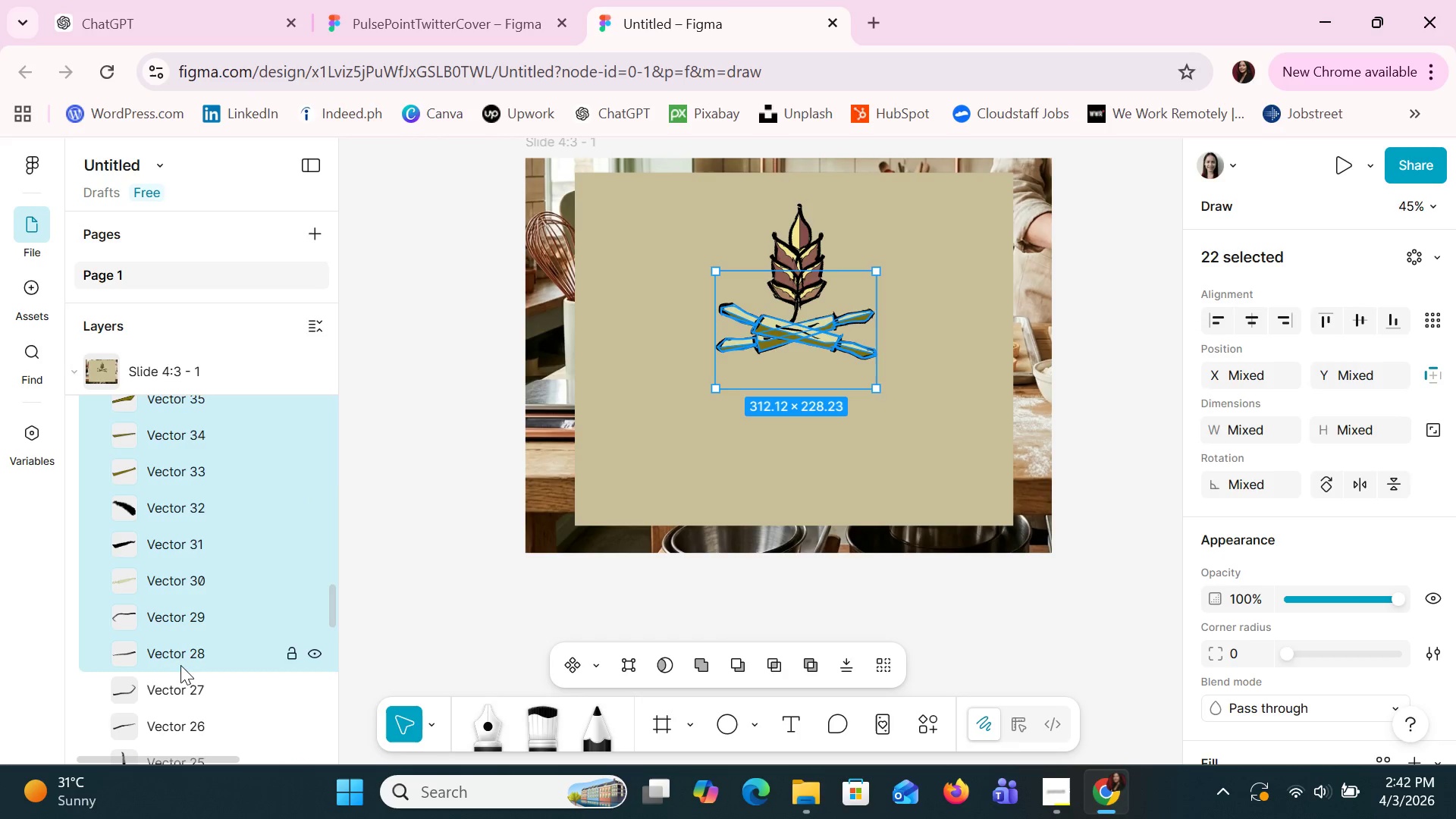 
hold_key(key=ShiftLeft, duration=1.52)
left_click([176, 691])
 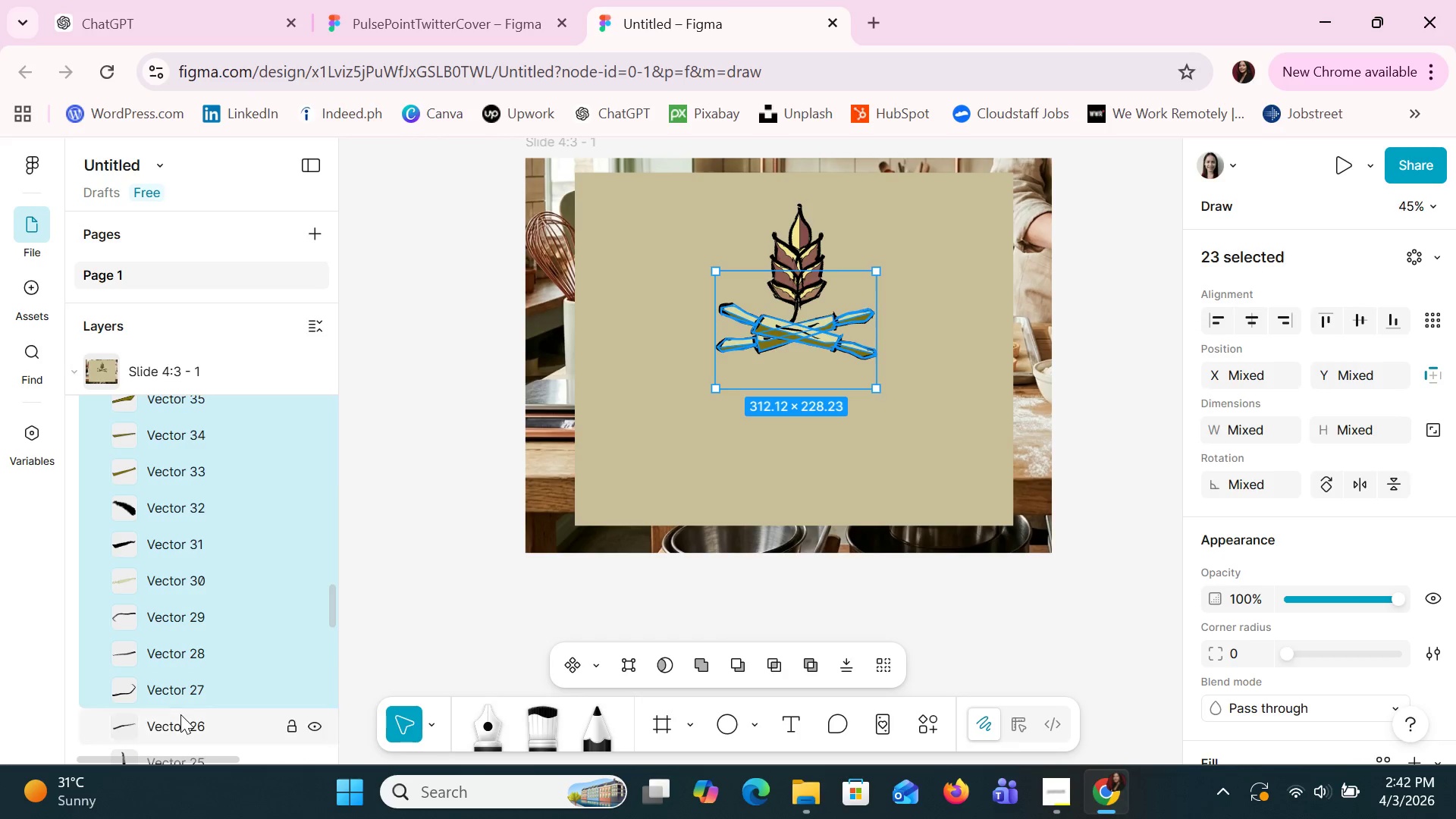 
left_click([180, 719])
 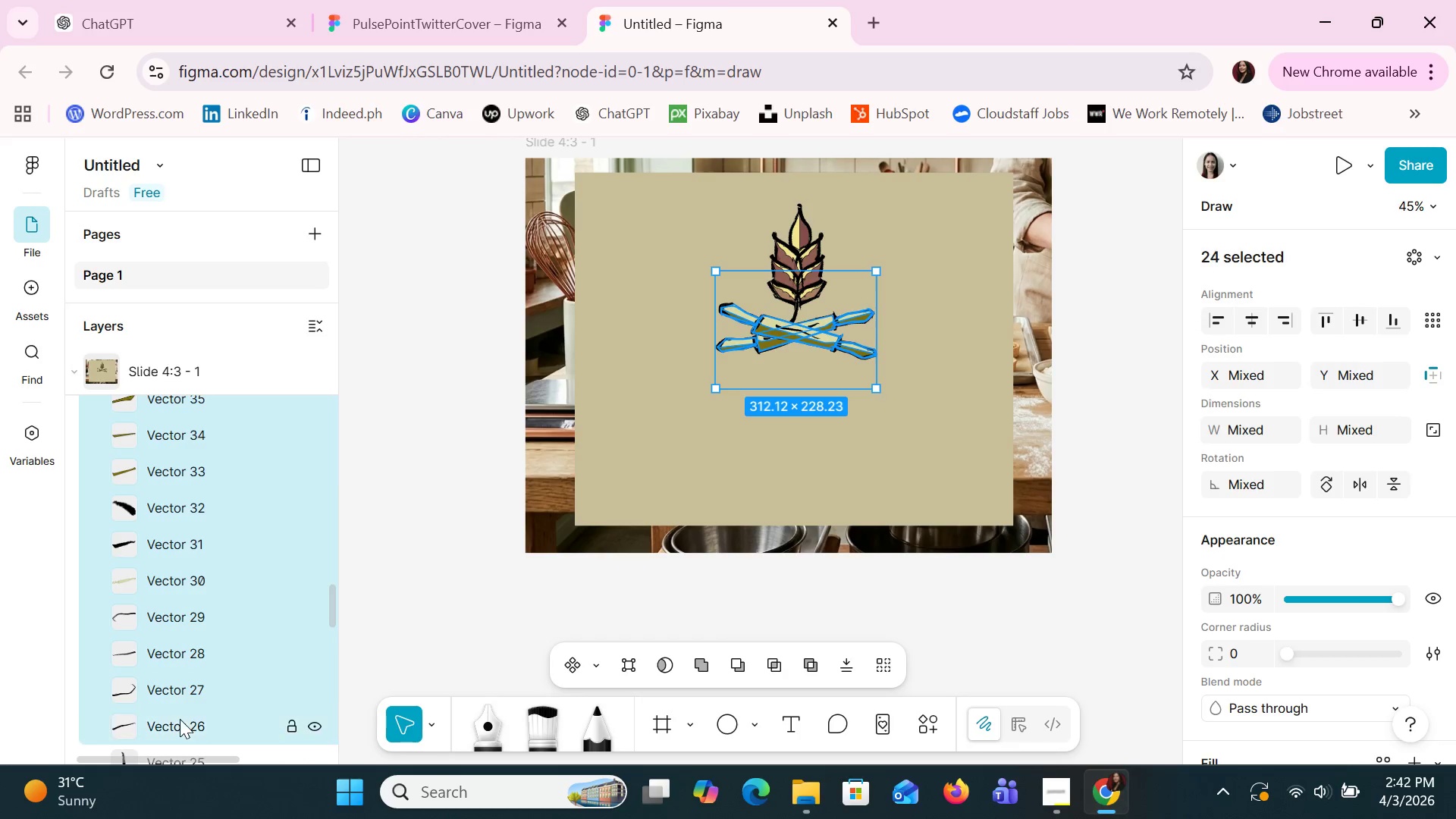 
key(Shift+ShiftLeft)
 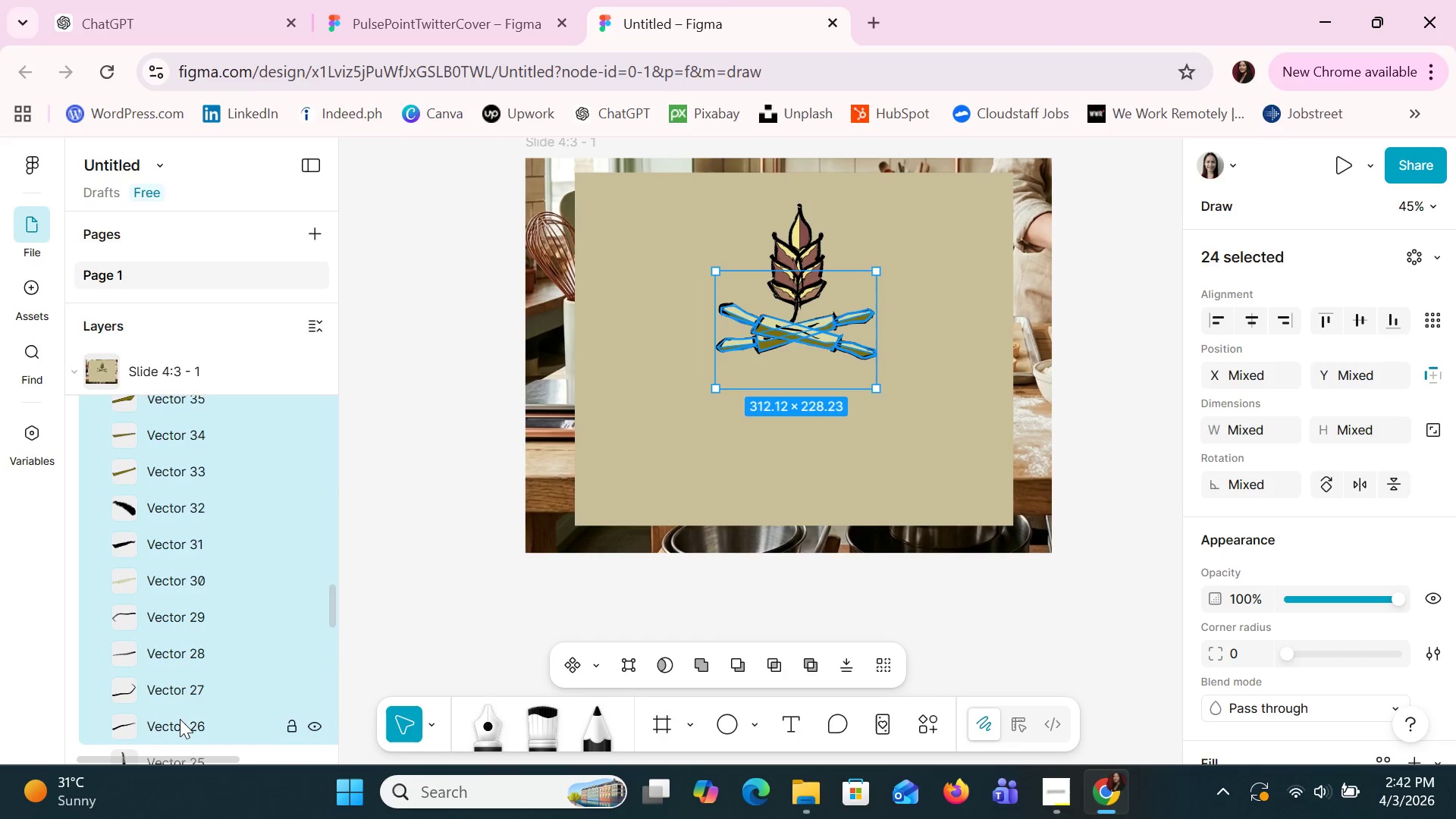 
key(Shift+ShiftLeft)
 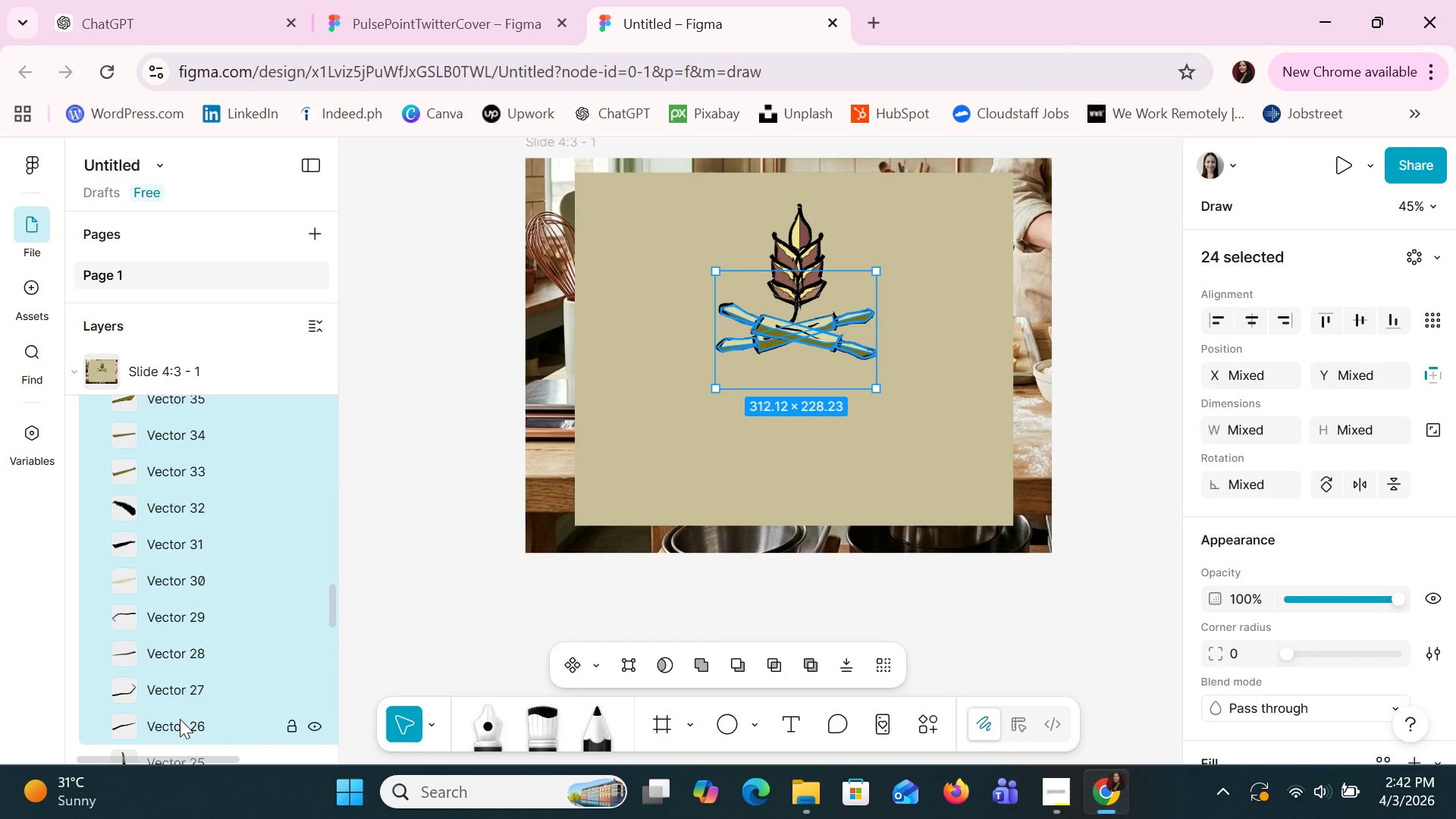 
key(Shift+ShiftLeft)
 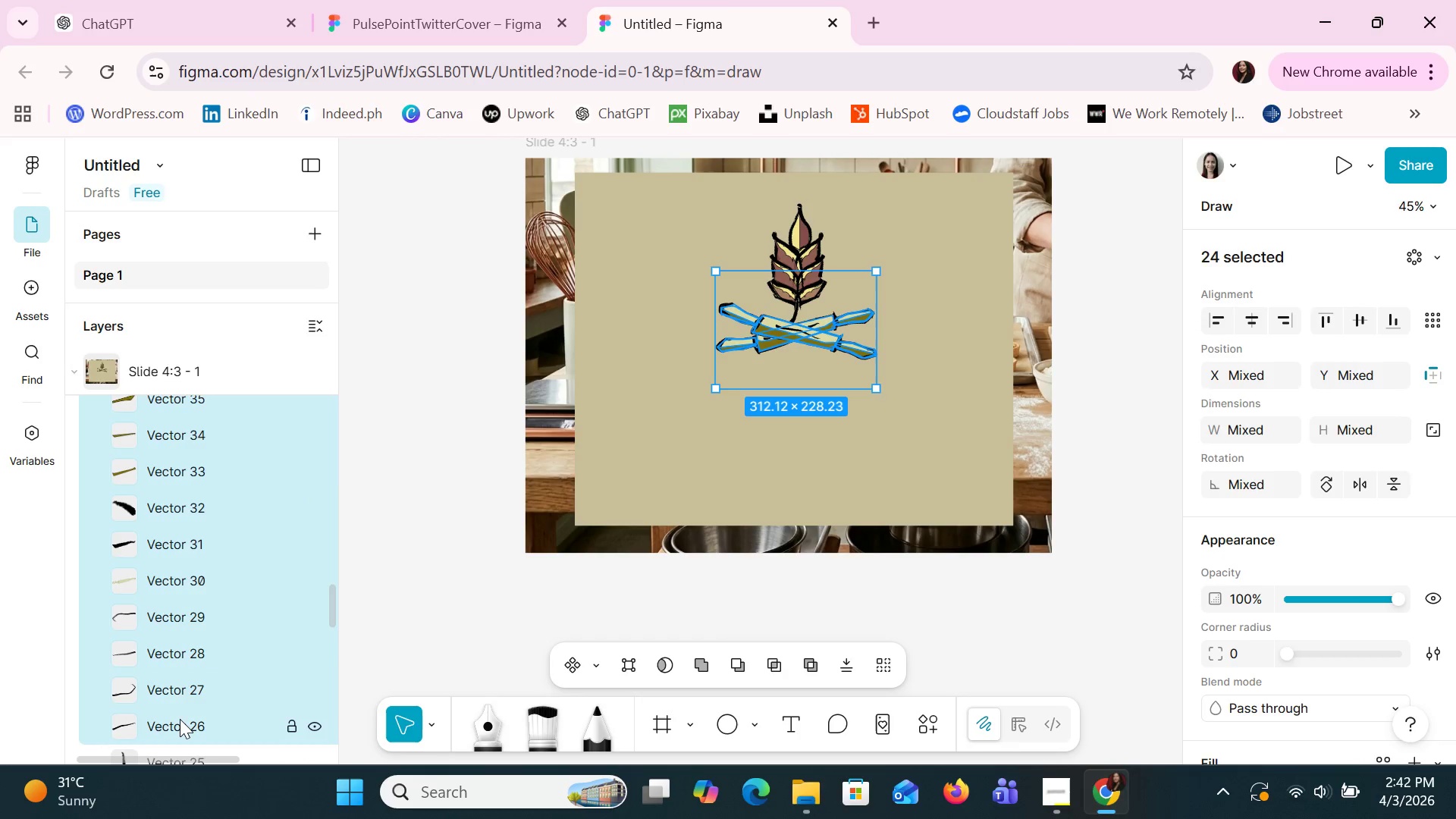 
key(Shift+ShiftLeft)
 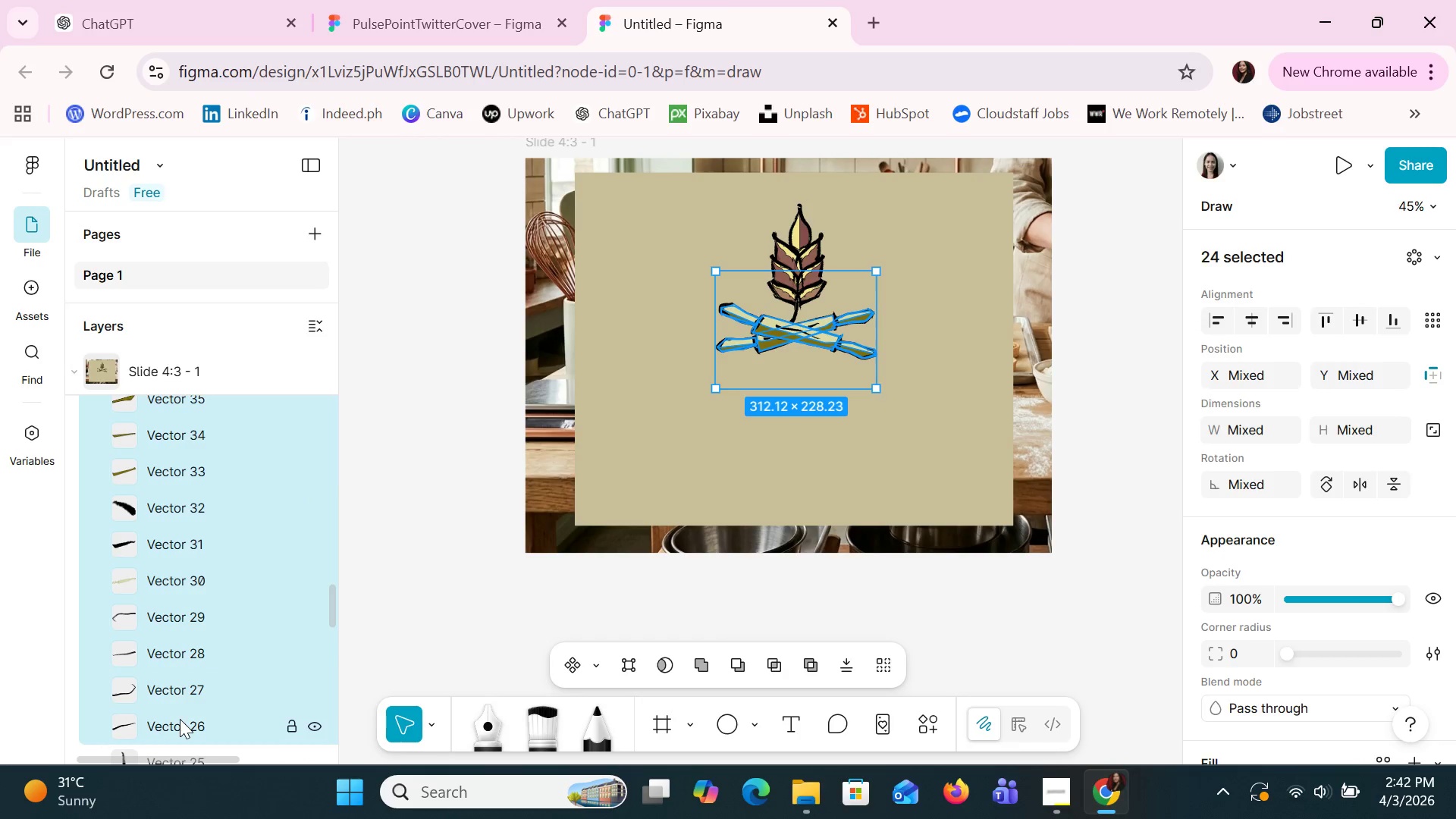 
key(Shift+ShiftLeft)
 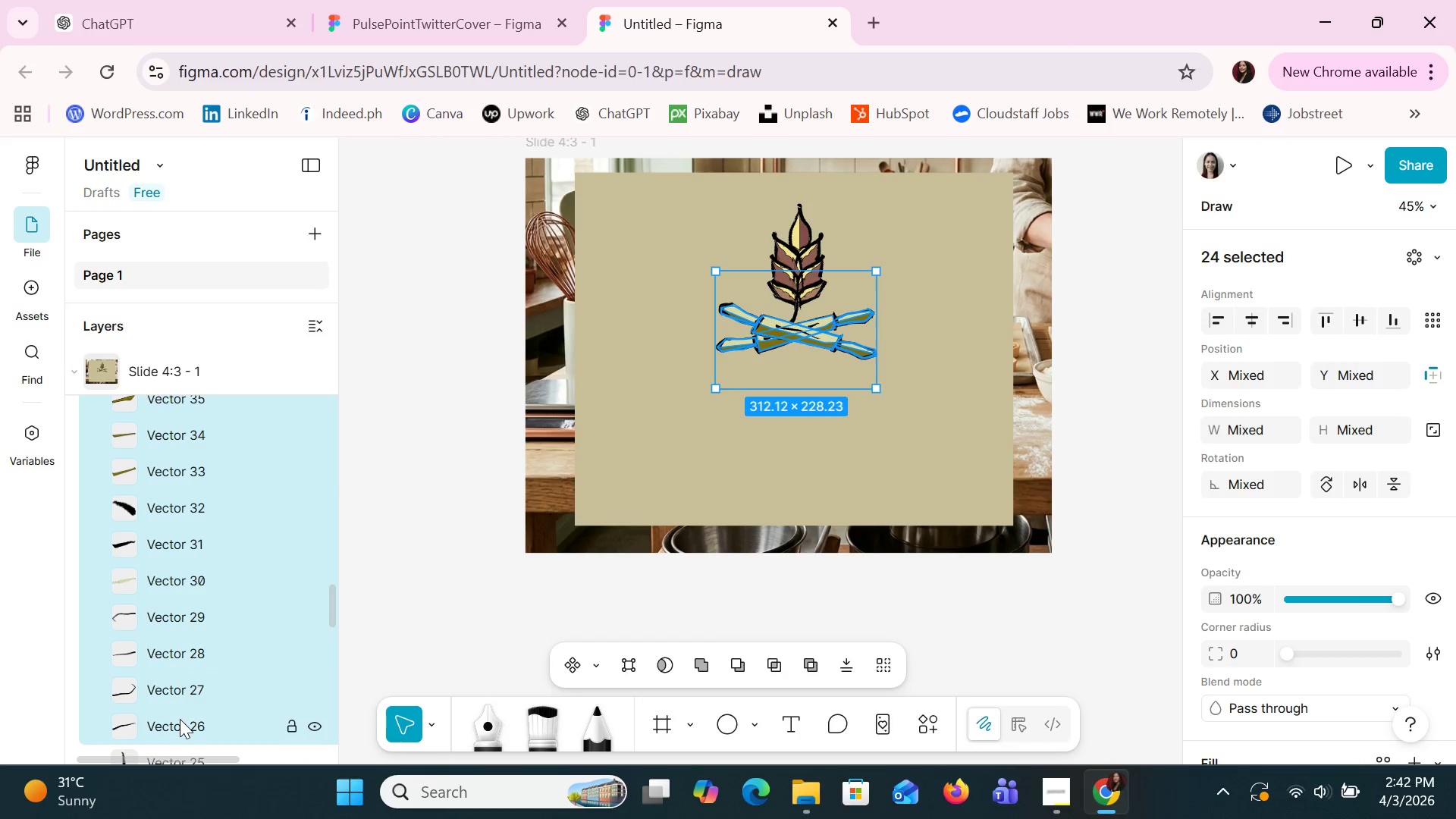 
key(Shift+ShiftLeft)
 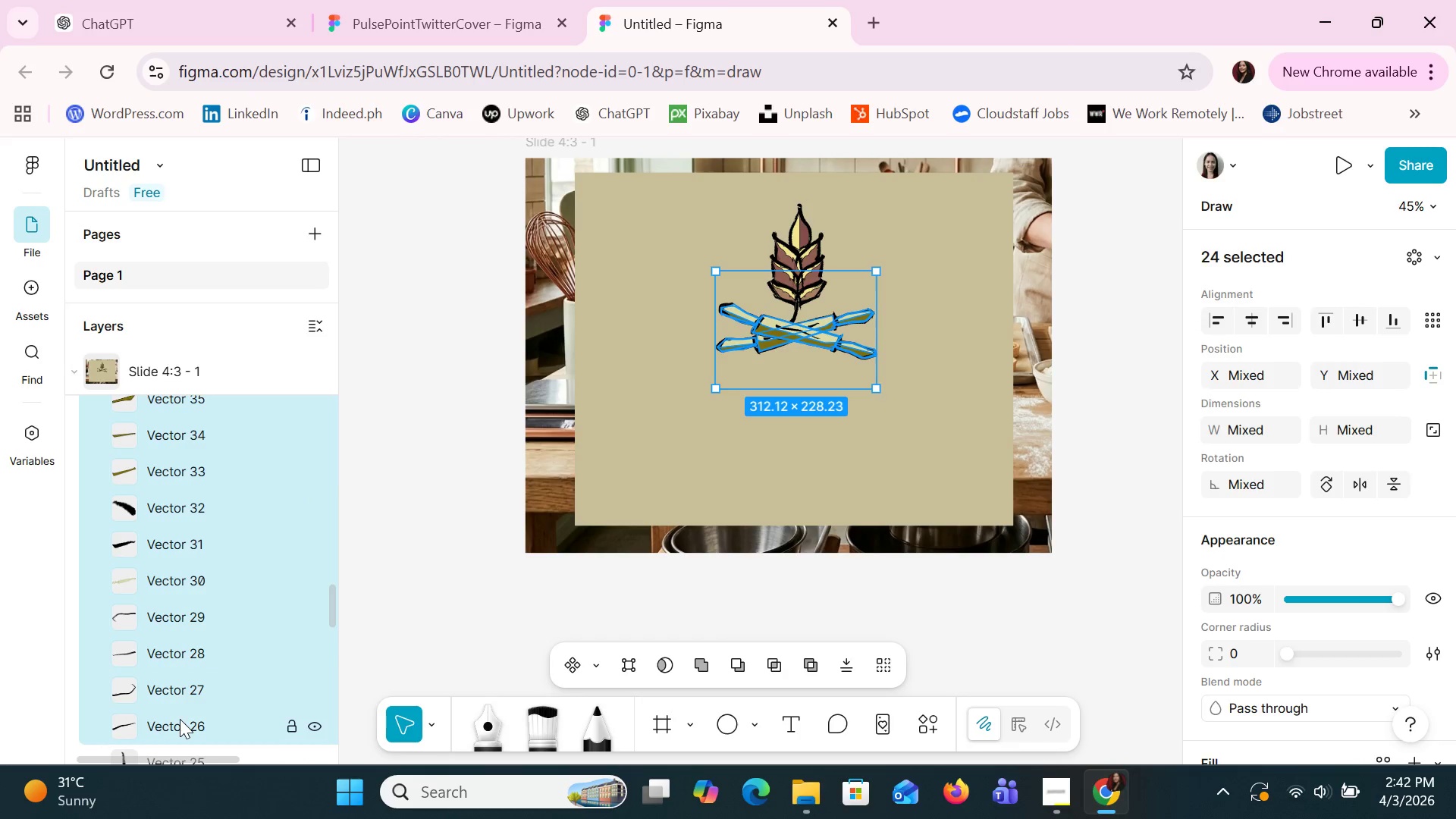 
key(Shift+ShiftLeft)
 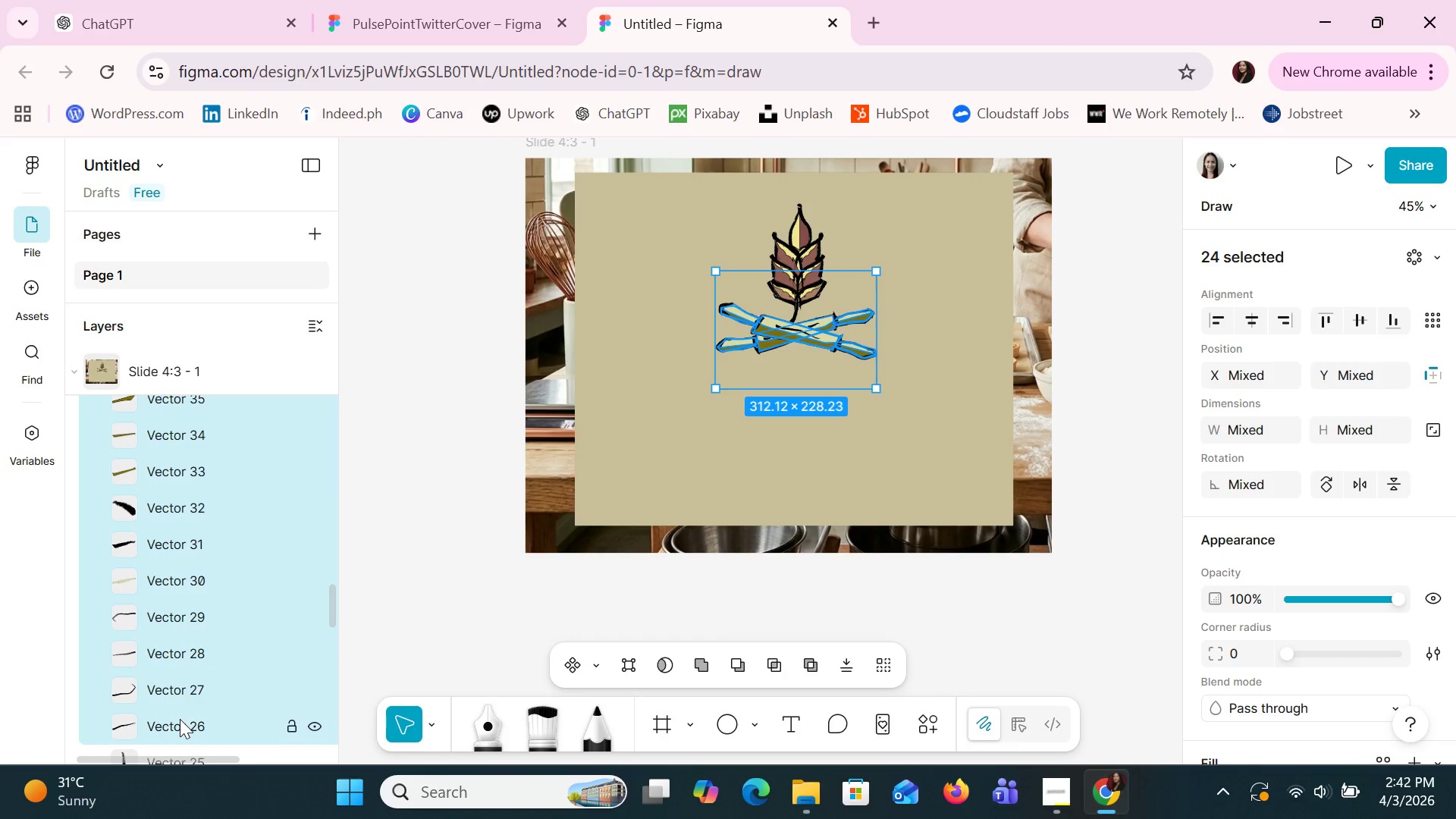 
key(Shift+ShiftLeft)
 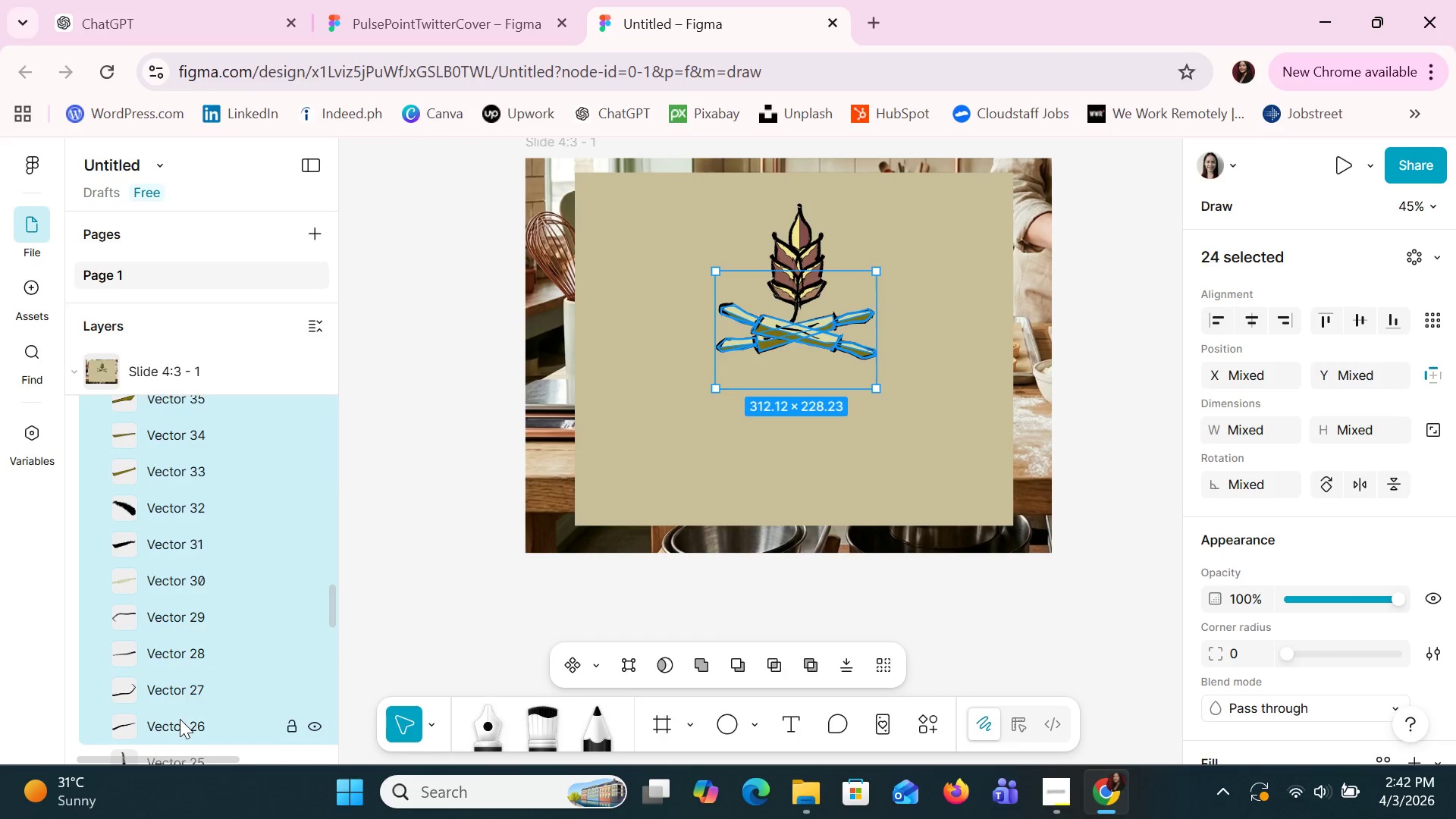 
key(Shift+ShiftLeft)
 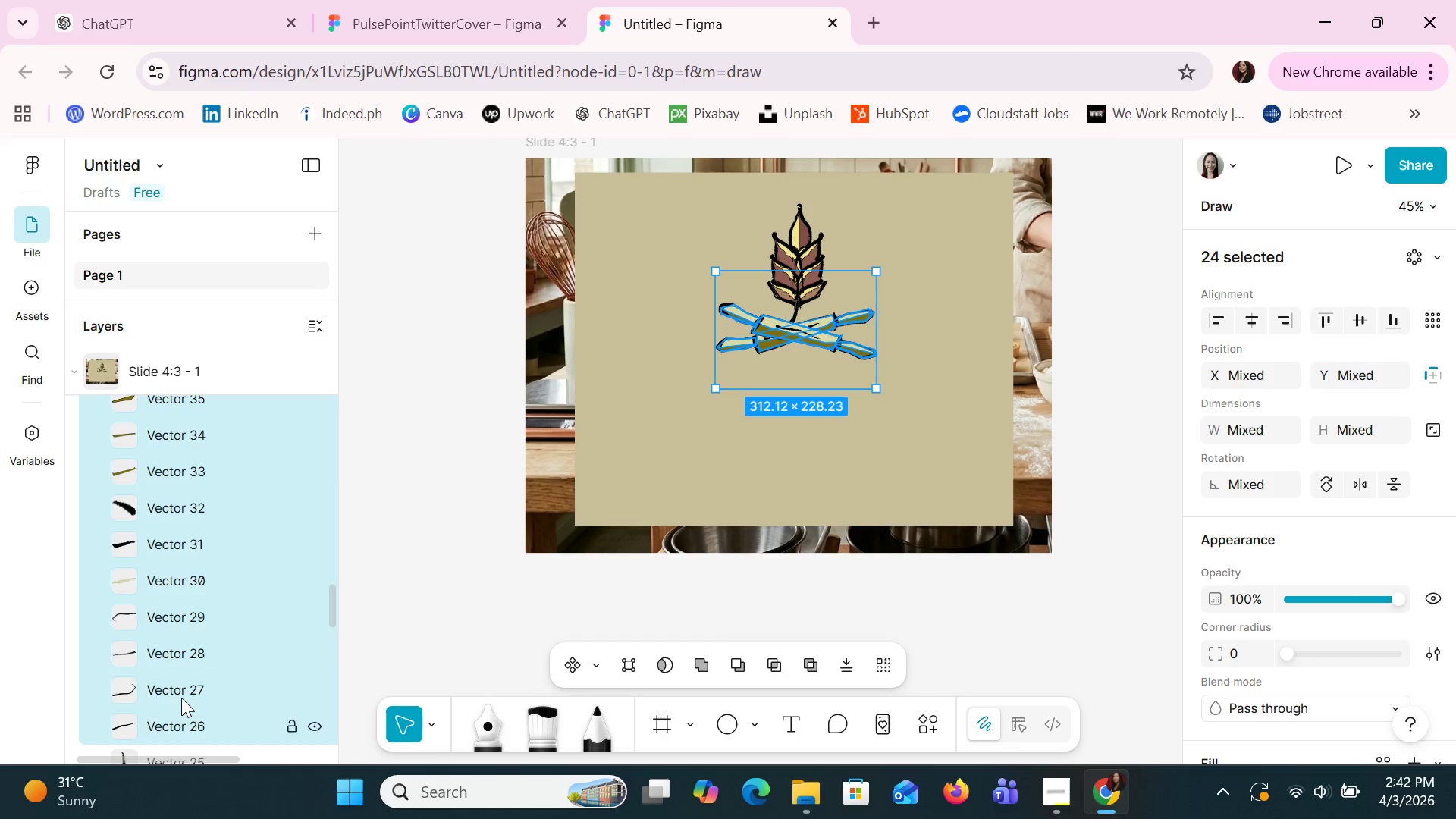 
key(Shift+ShiftLeft)
 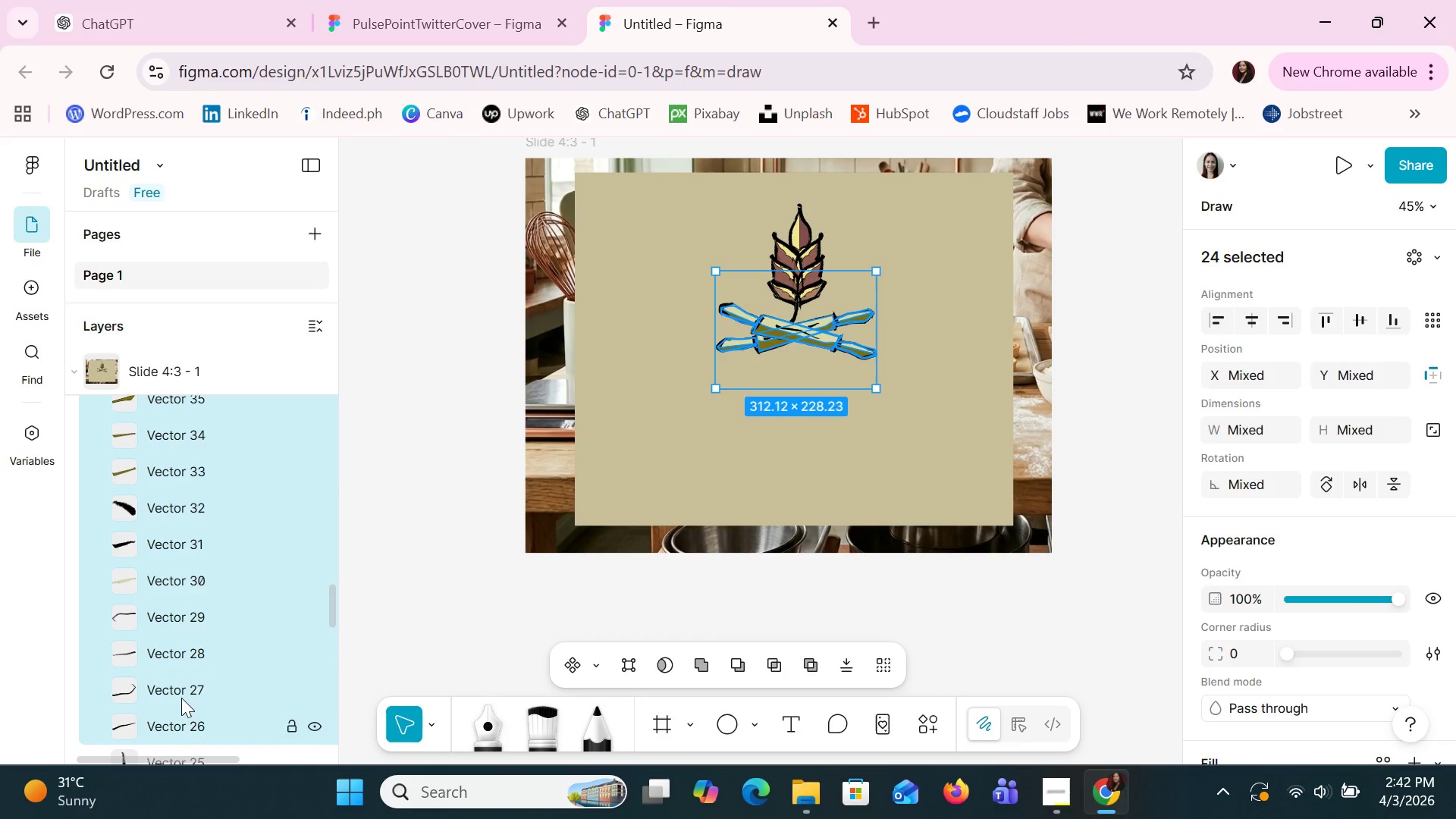 
key(Shift+ShiftLeft)
 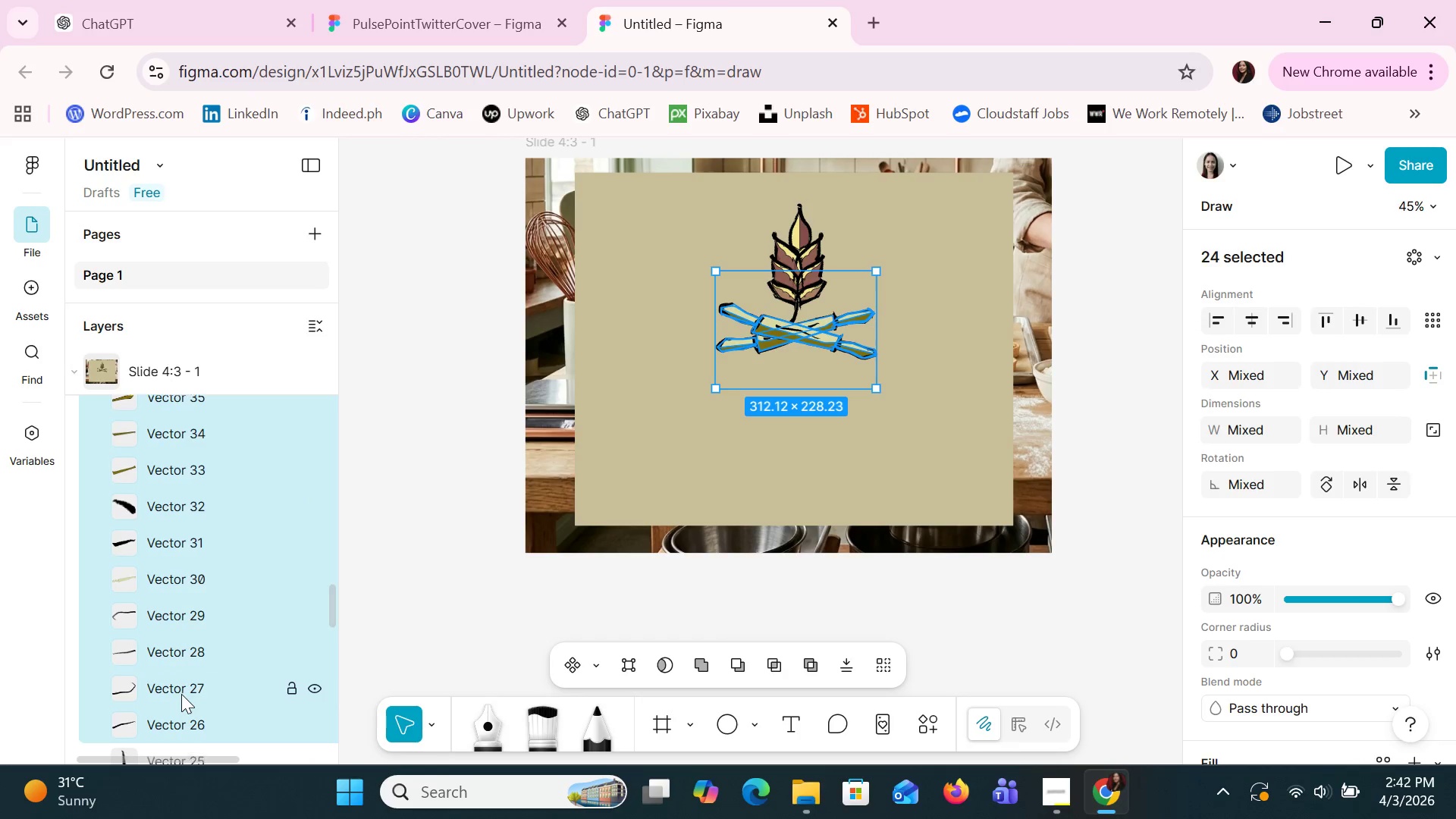 
scroll: coordinate [181, 694], scroll_direction: down, amount: 1.0
 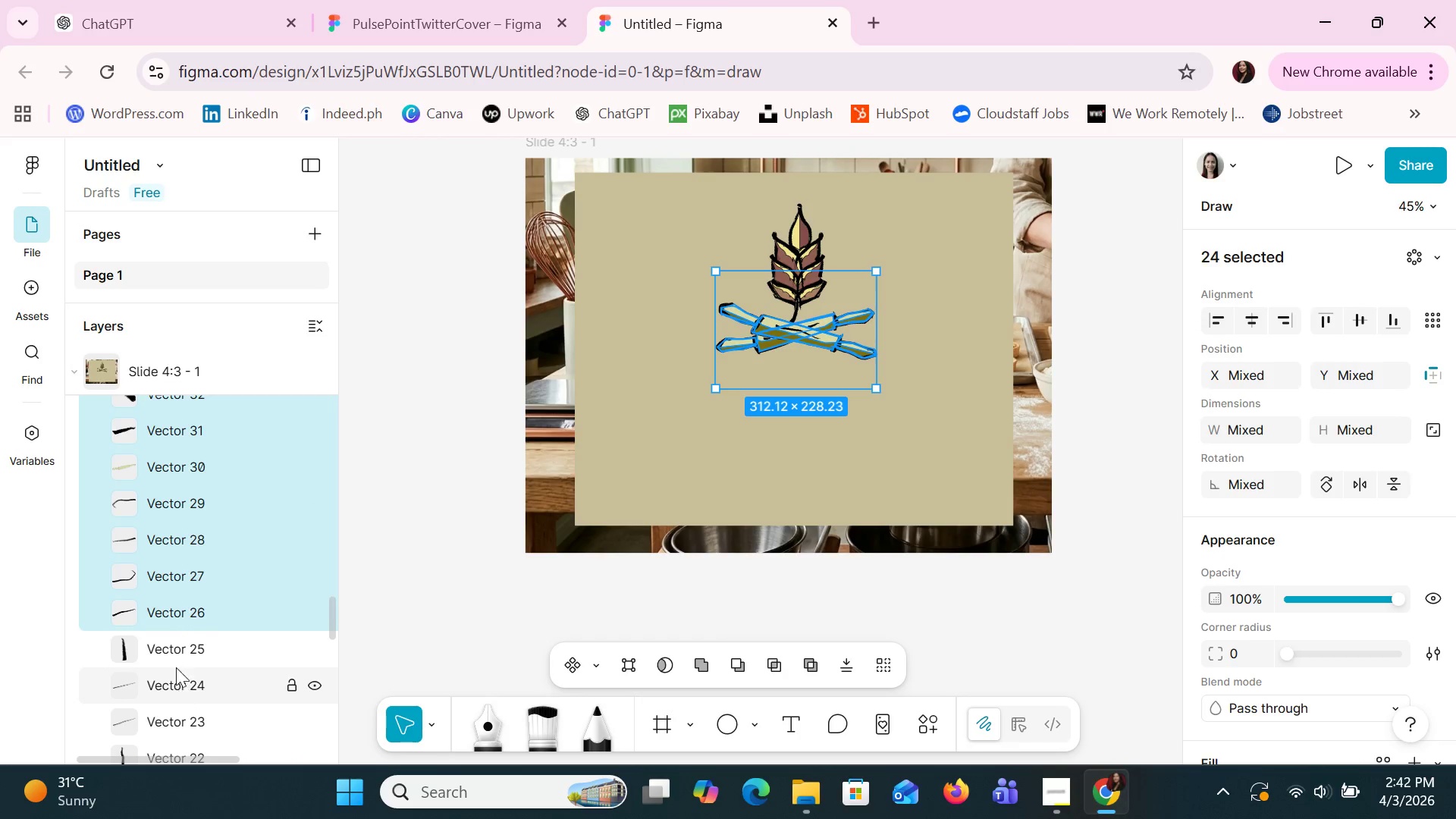 
hold_key(key=ShiftLeft, duration=1.5)
left_click([176, 647])
 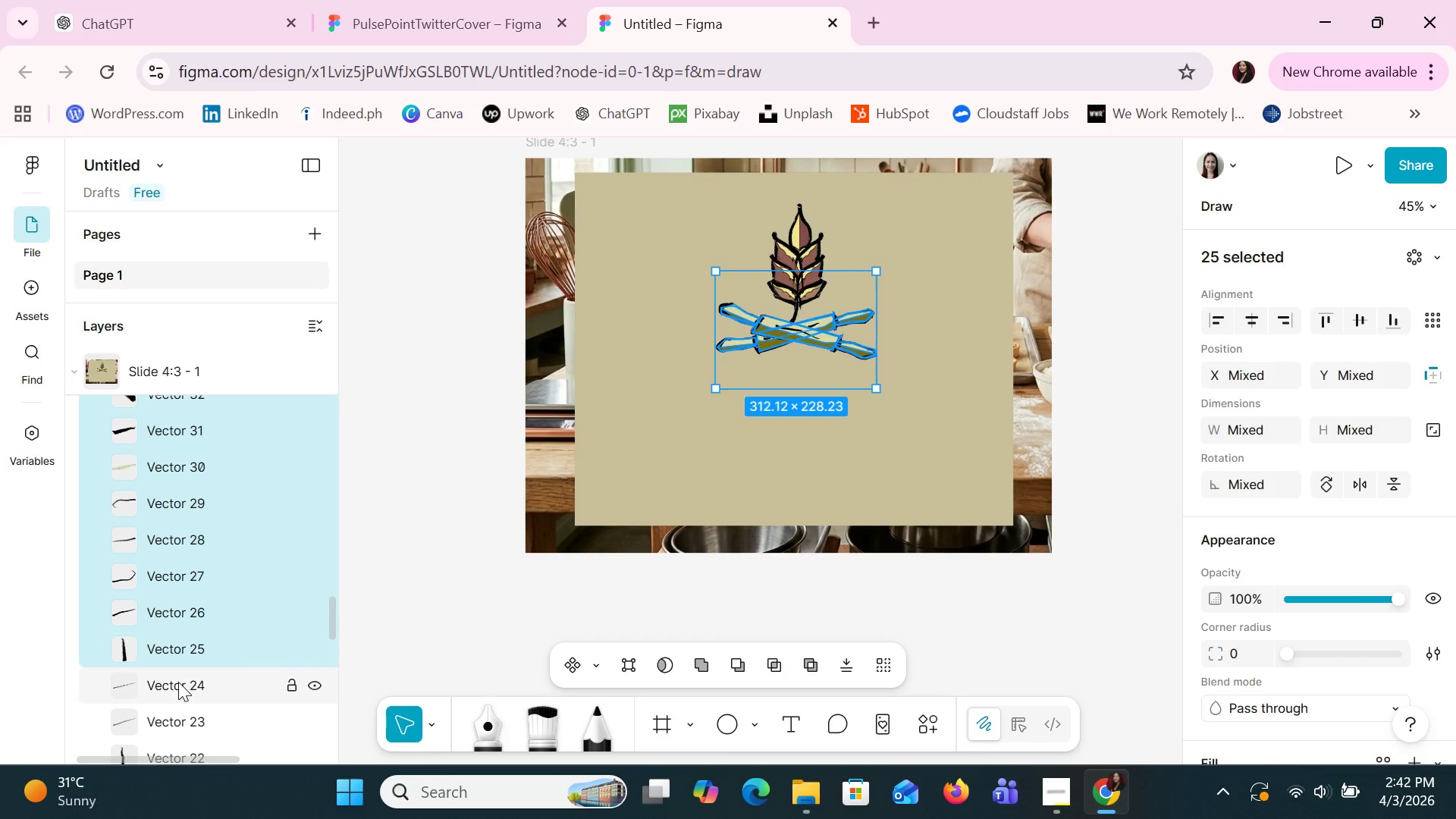 
double_click([178, 682])
 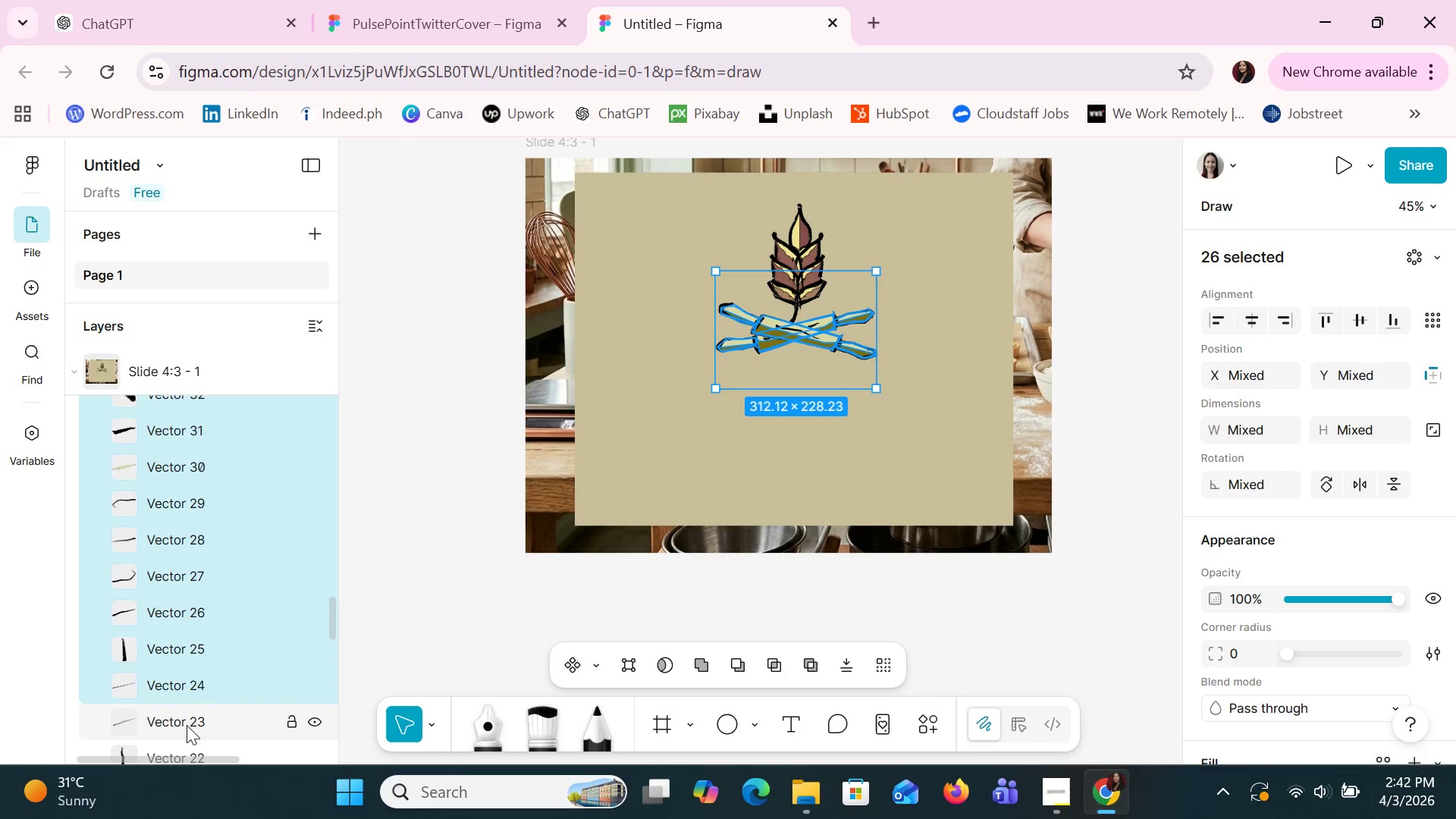 
triple_click([187, 725])
 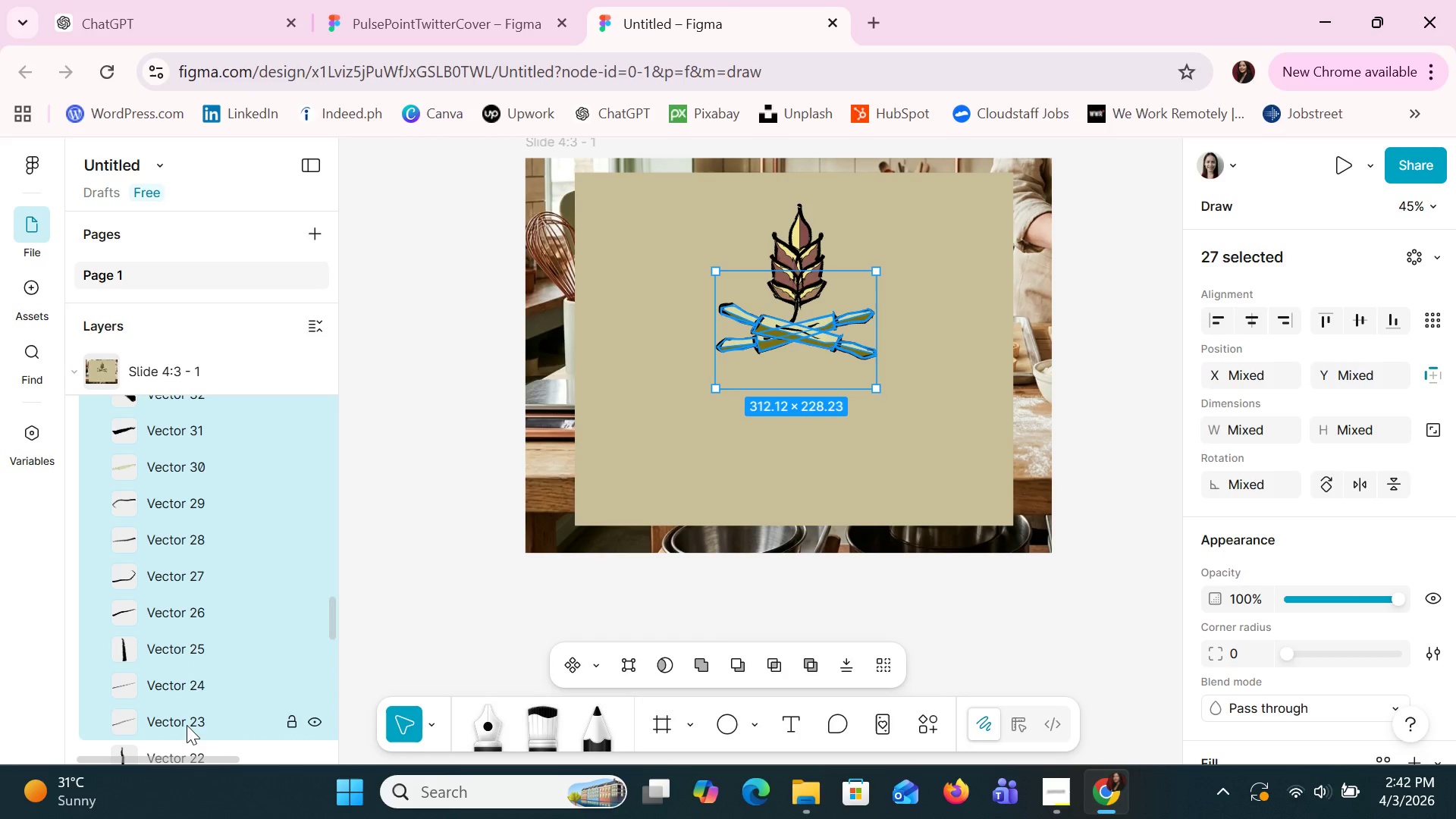 
key(Shift+ShiftLeft)
 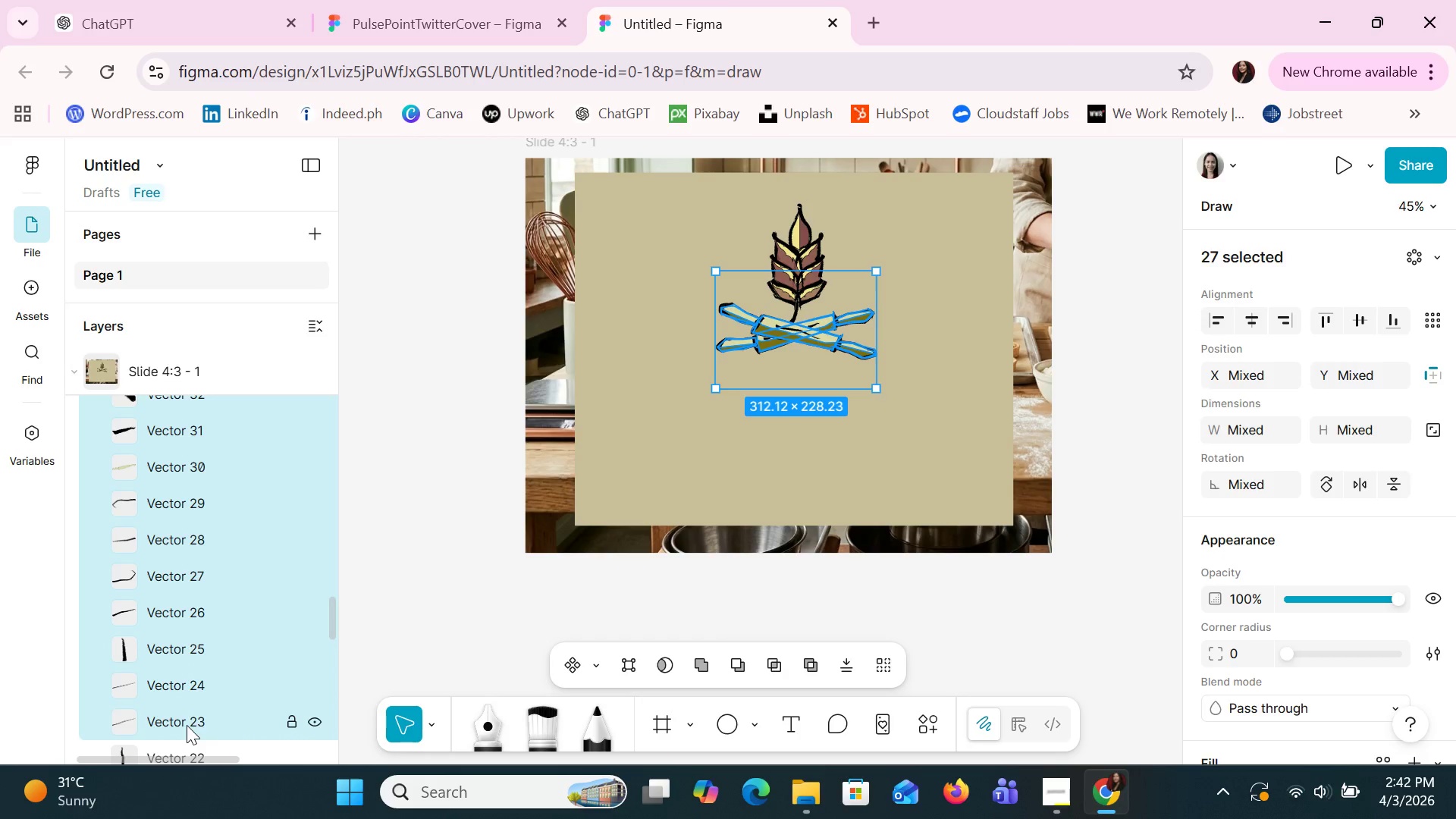 
key(Shift+ShiftLeft)
 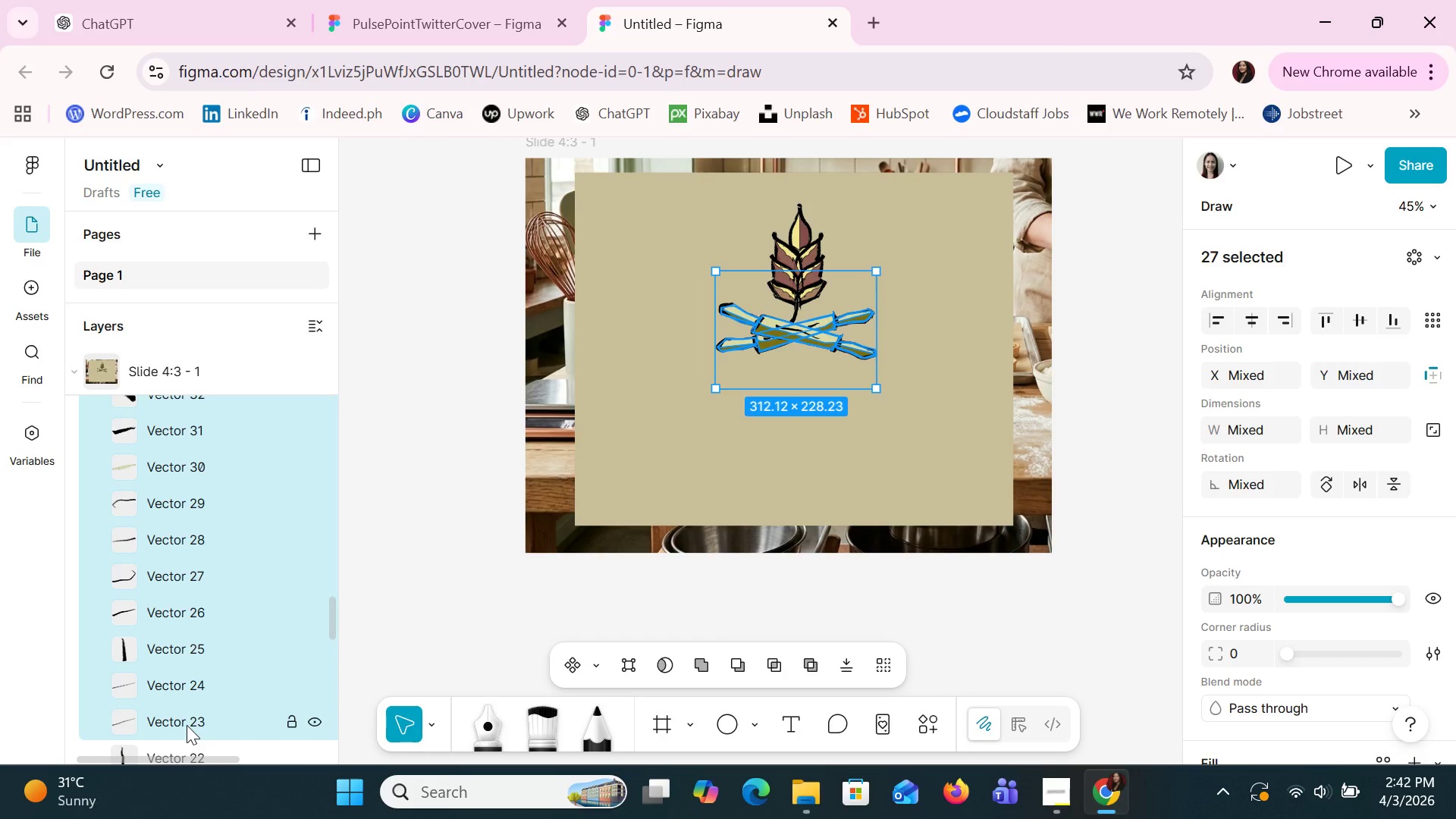 
key(Shift+ShiftLeft)
 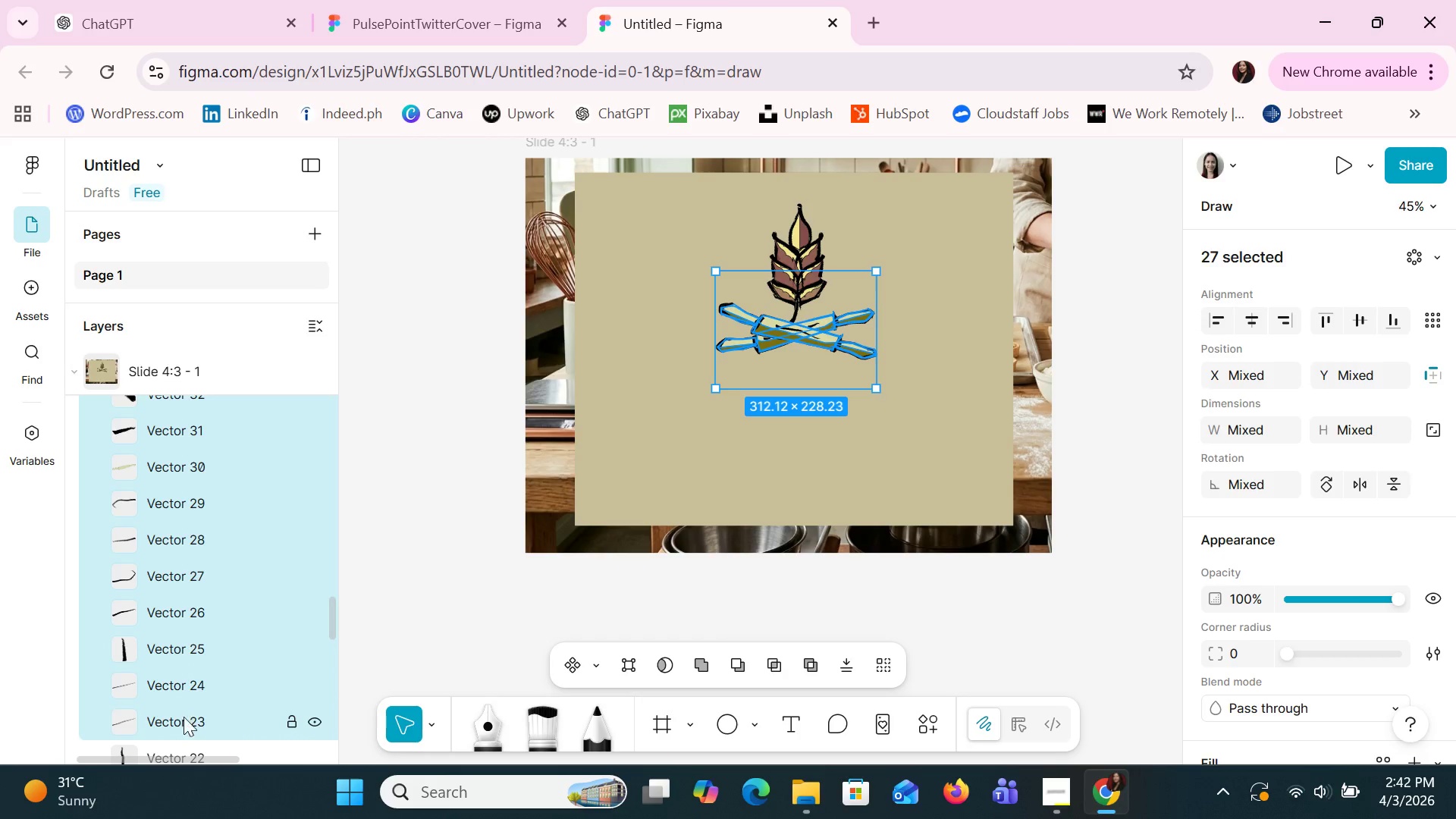 
key(Shift+ShiftLeft)
 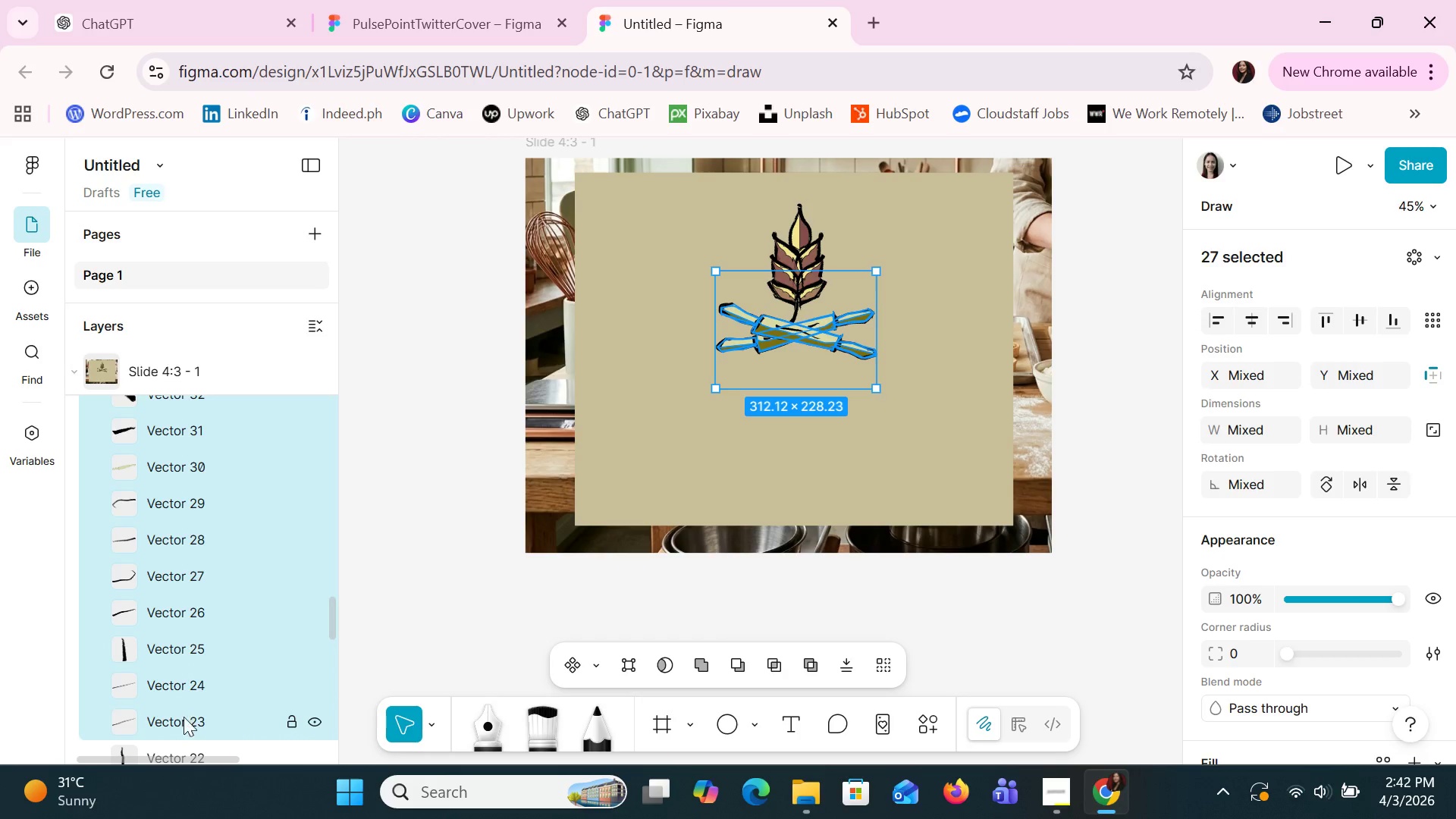 
key(Shift+ShiftLeft)
 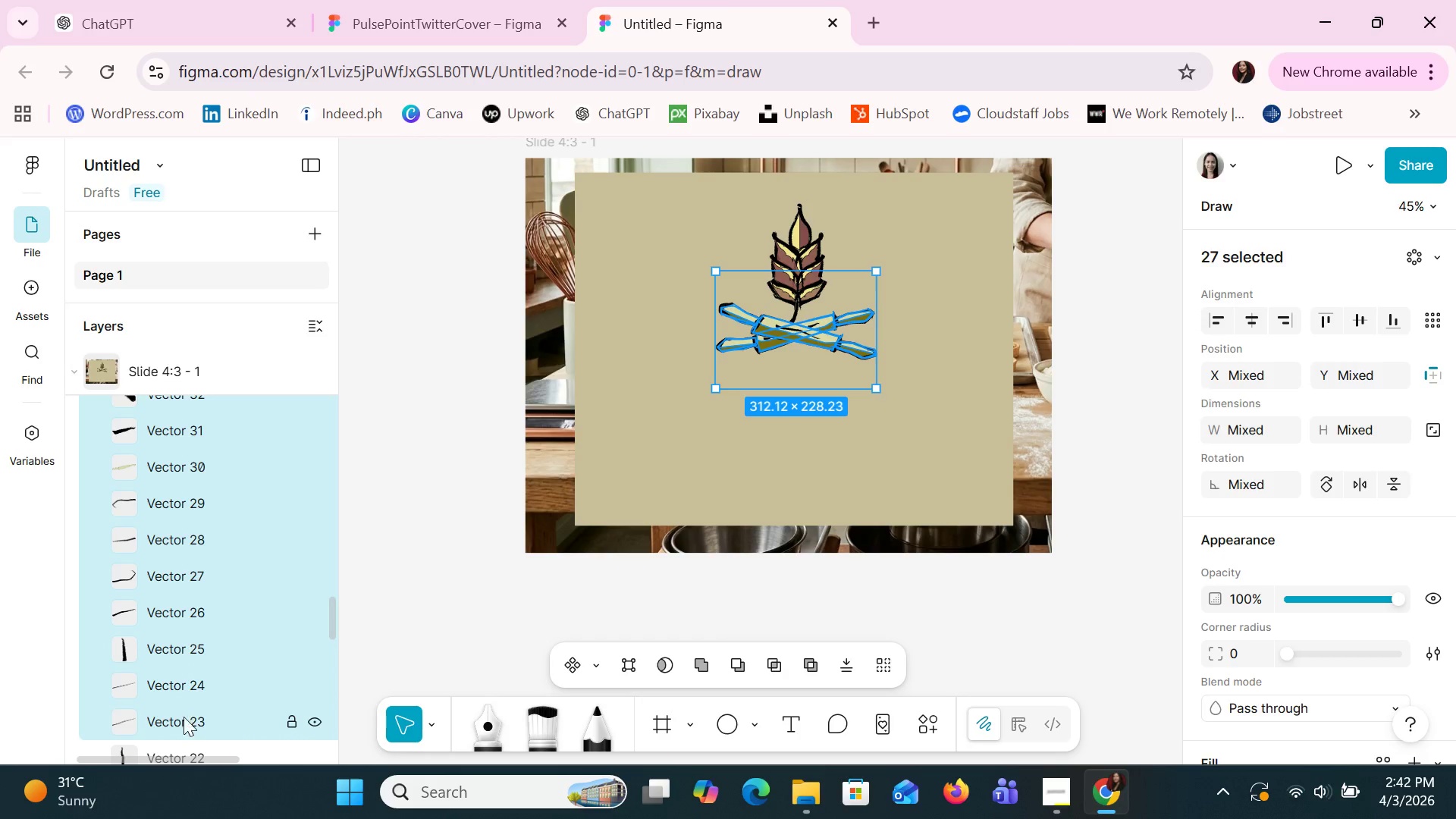 
key(Shift+ShiftLeft)
 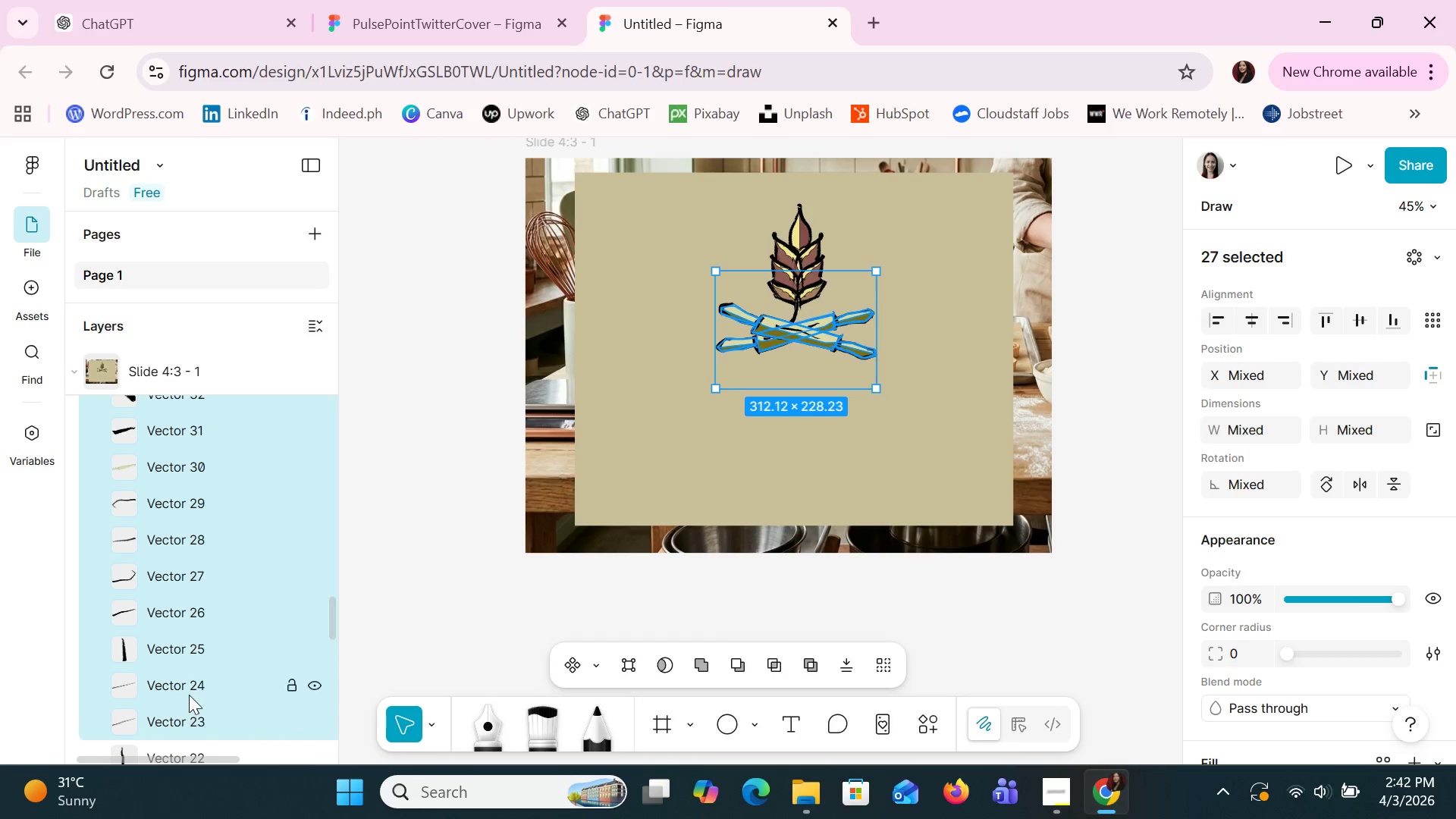 
scroll: coordinate [189, 695], scroll_direction: down, amount: 2.0
 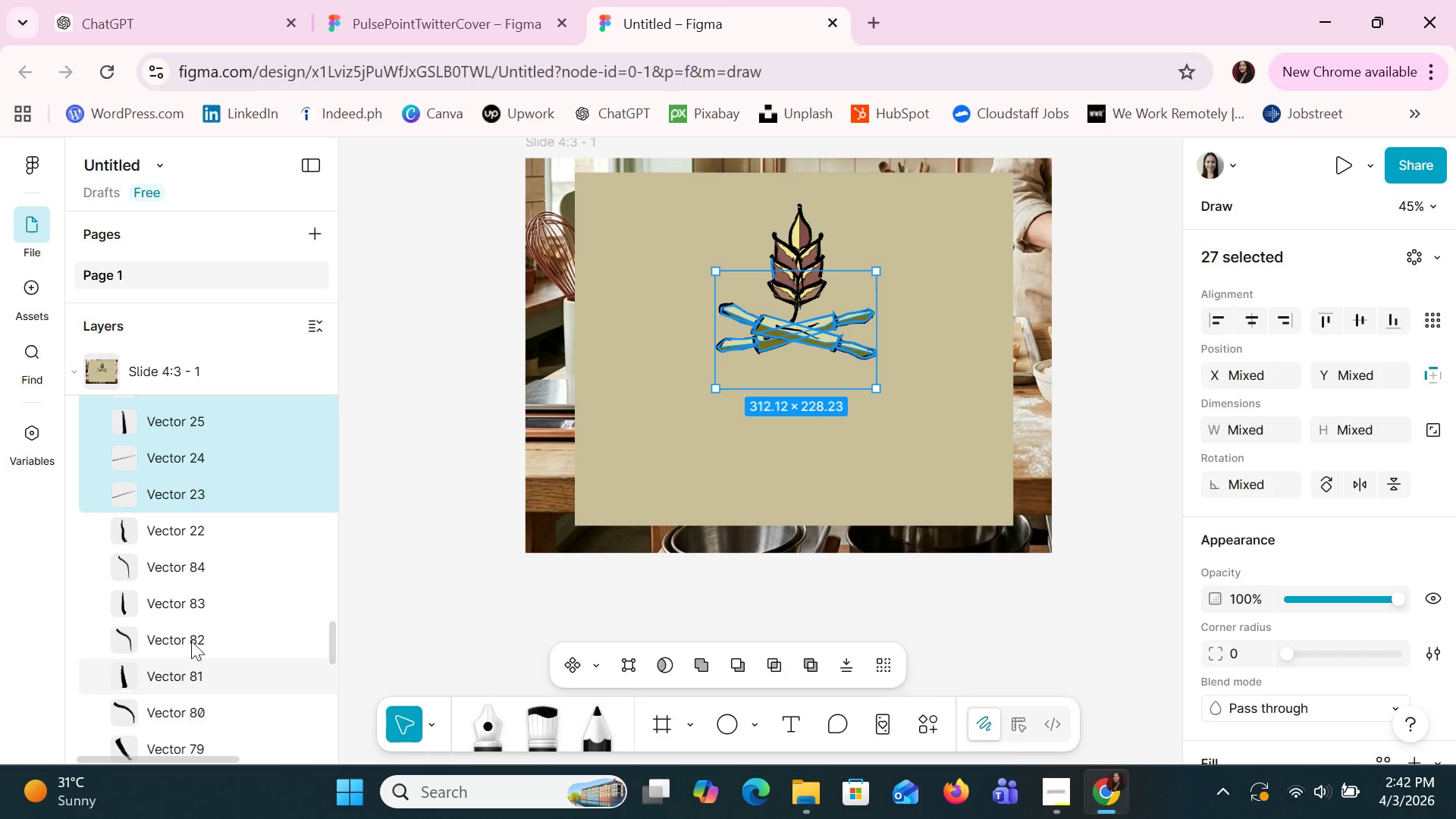 
hold_key(key=ShiftLeft, duration=1.5)
left_click([187, 525])
 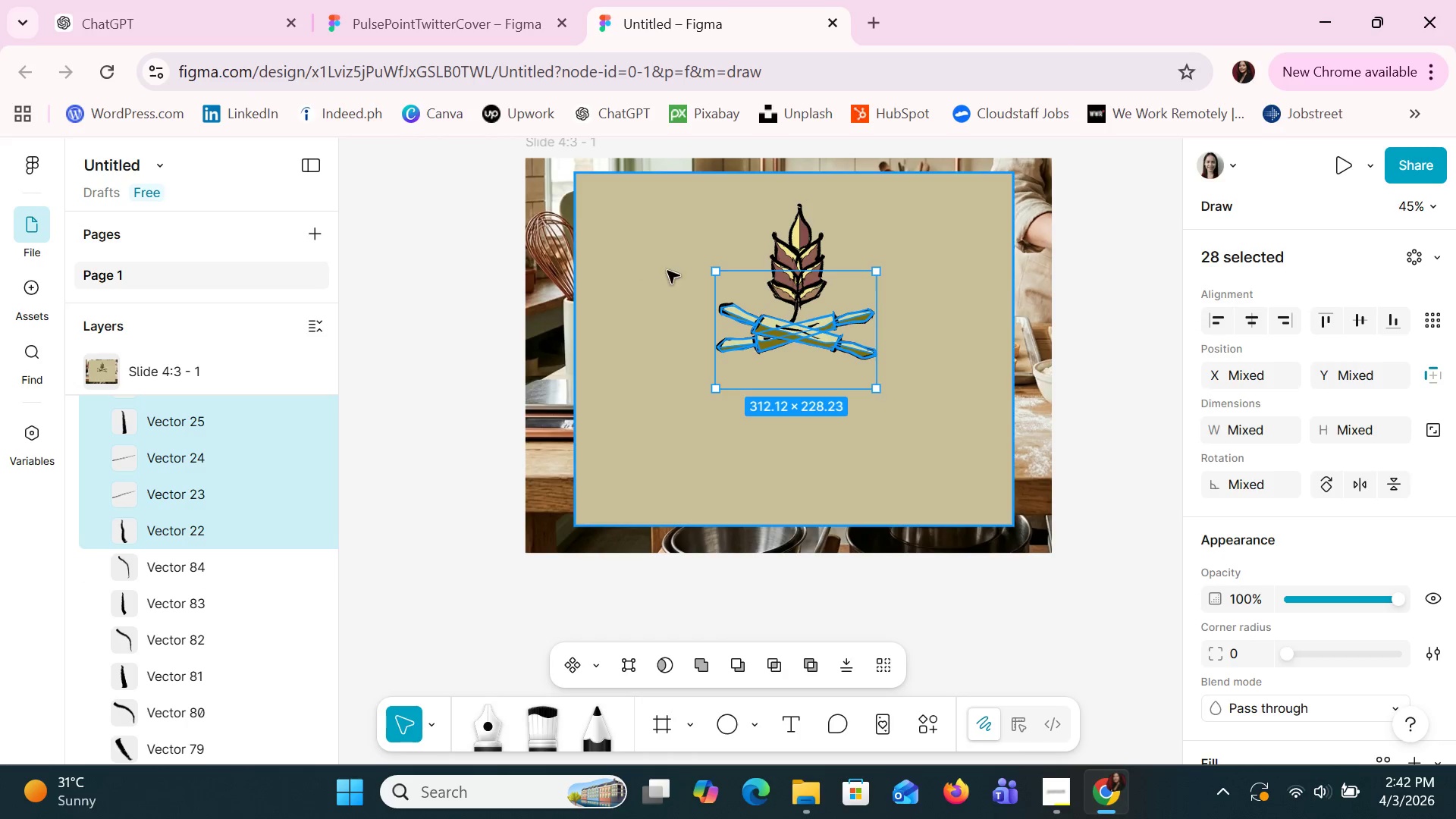 
left_click_drag(start_coordinate=[755, 287], to_coordinate=[755, 299])
 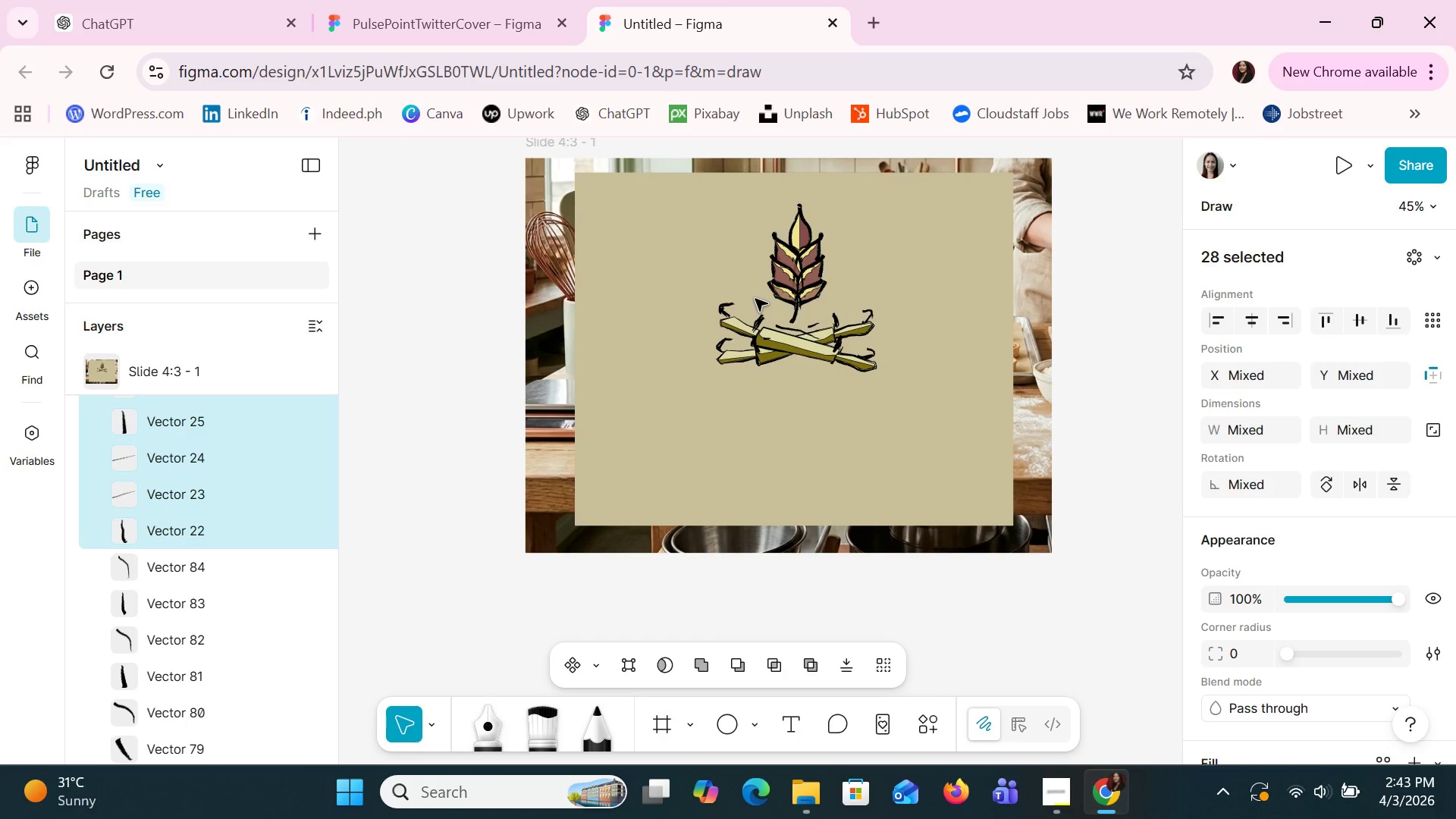 
key(Control+Z)
 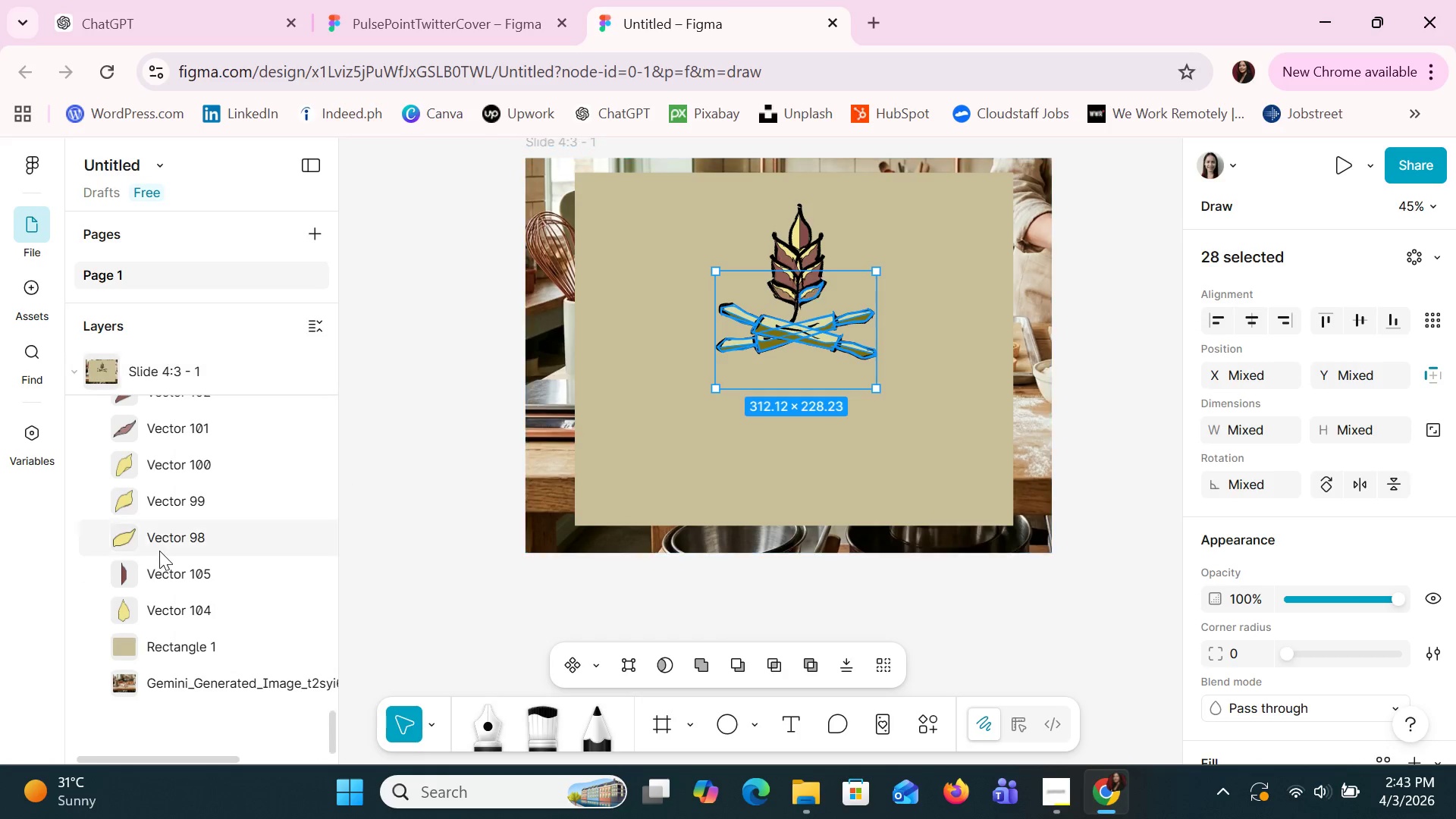 
scroll: coordinate [206, 542], scroll_direction: up, amount: 14.0
 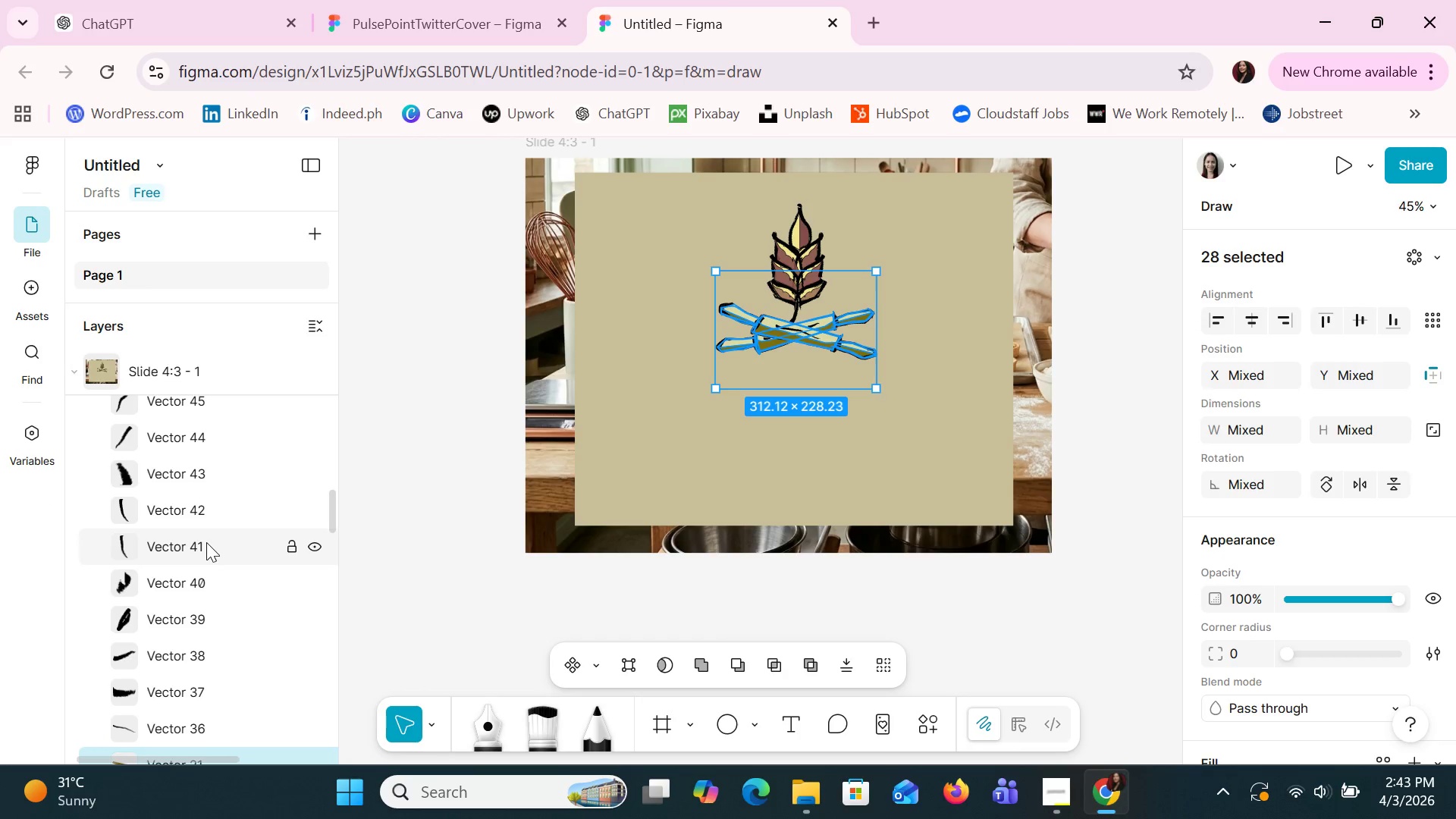 
scroll: coordinate [206, 542], scroll_direction: down, amount: 1.0
 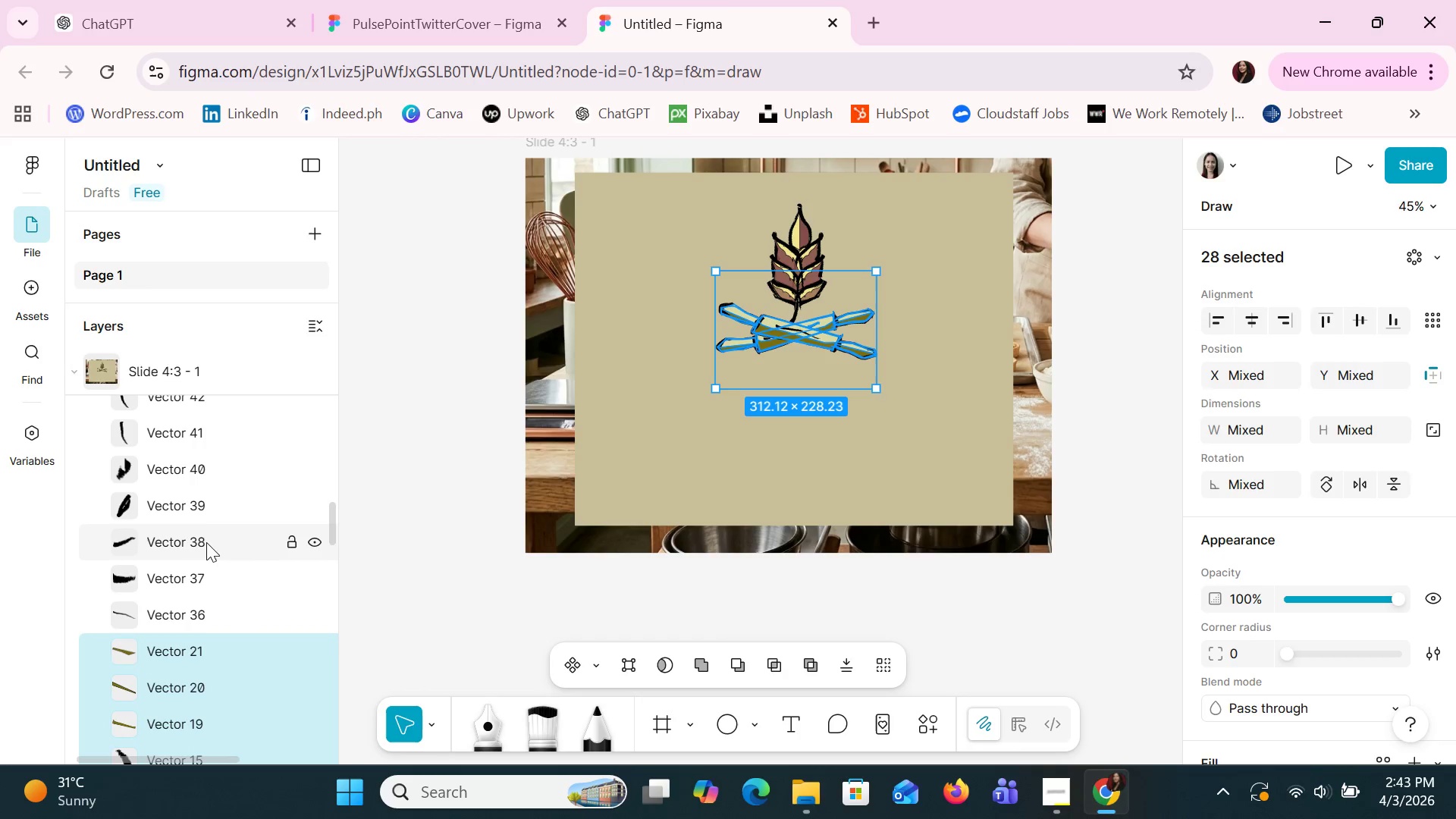 
hold_key(key=ShiftLeft, duration=1.5)
left_click([168, 619])
 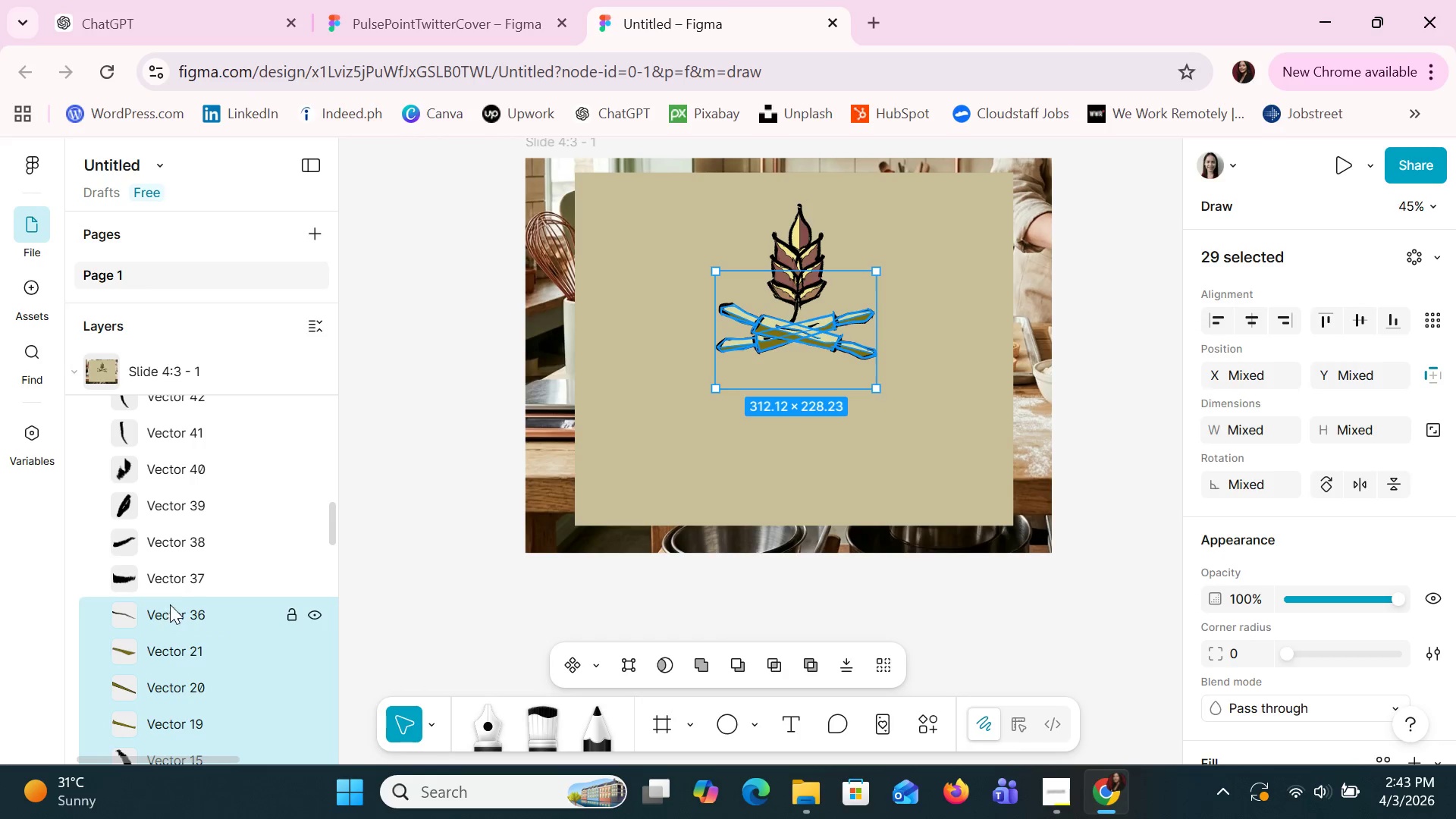 
hold_key(key=ShiftLeft, duration=1.52)
left_click([174, 580])
 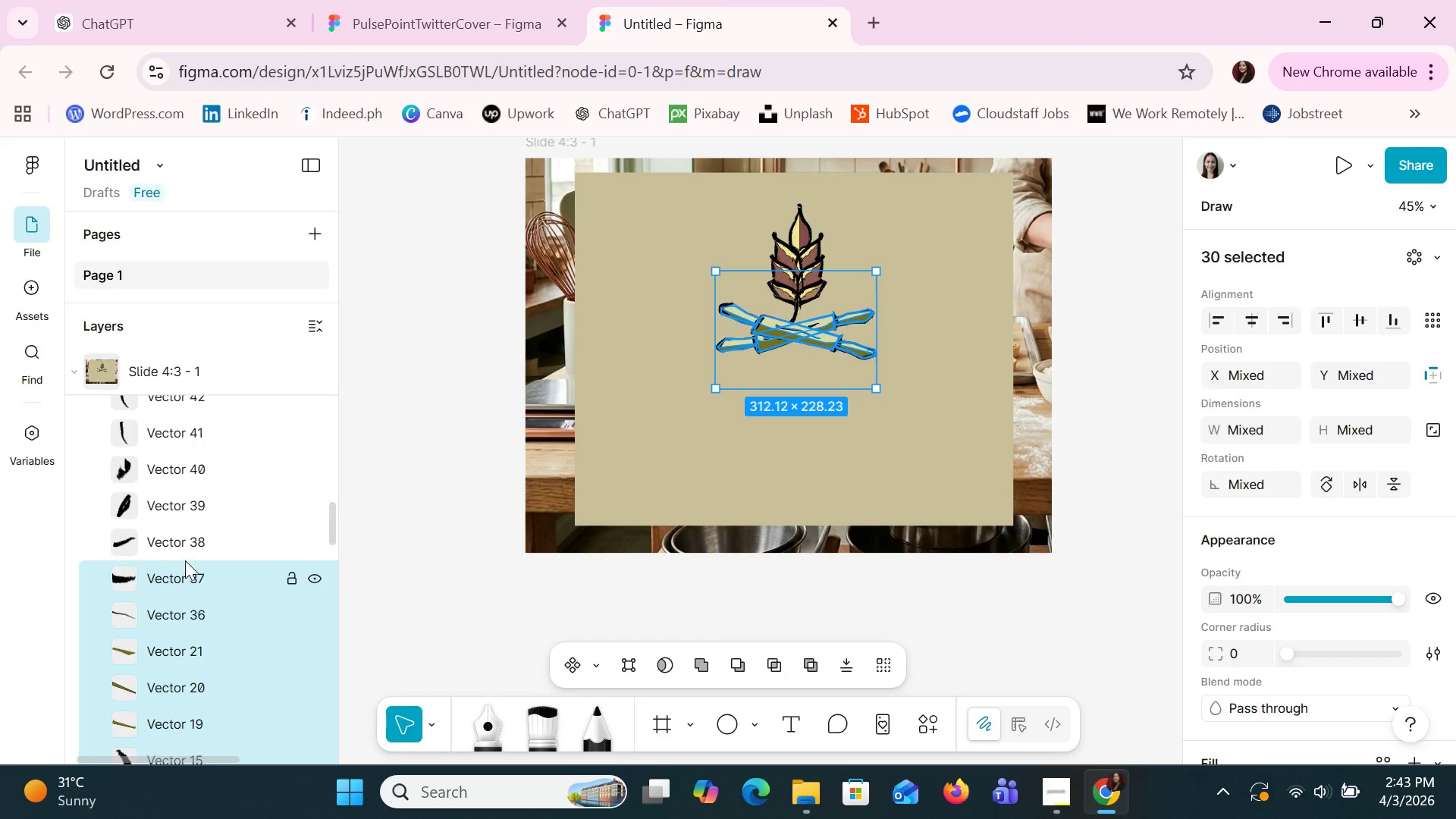 
left_click([185, 555])
 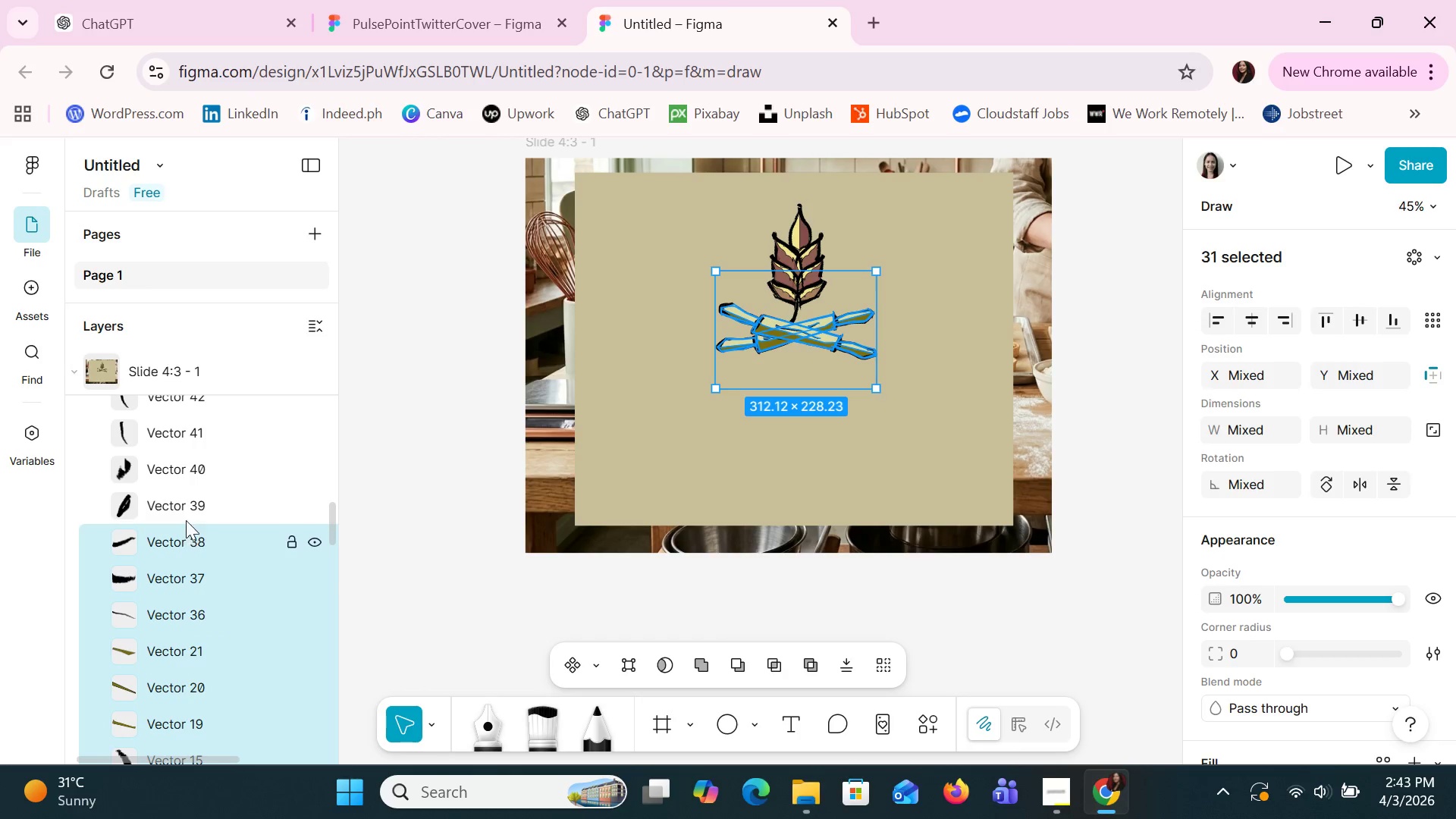 
left_click([186, 502])
 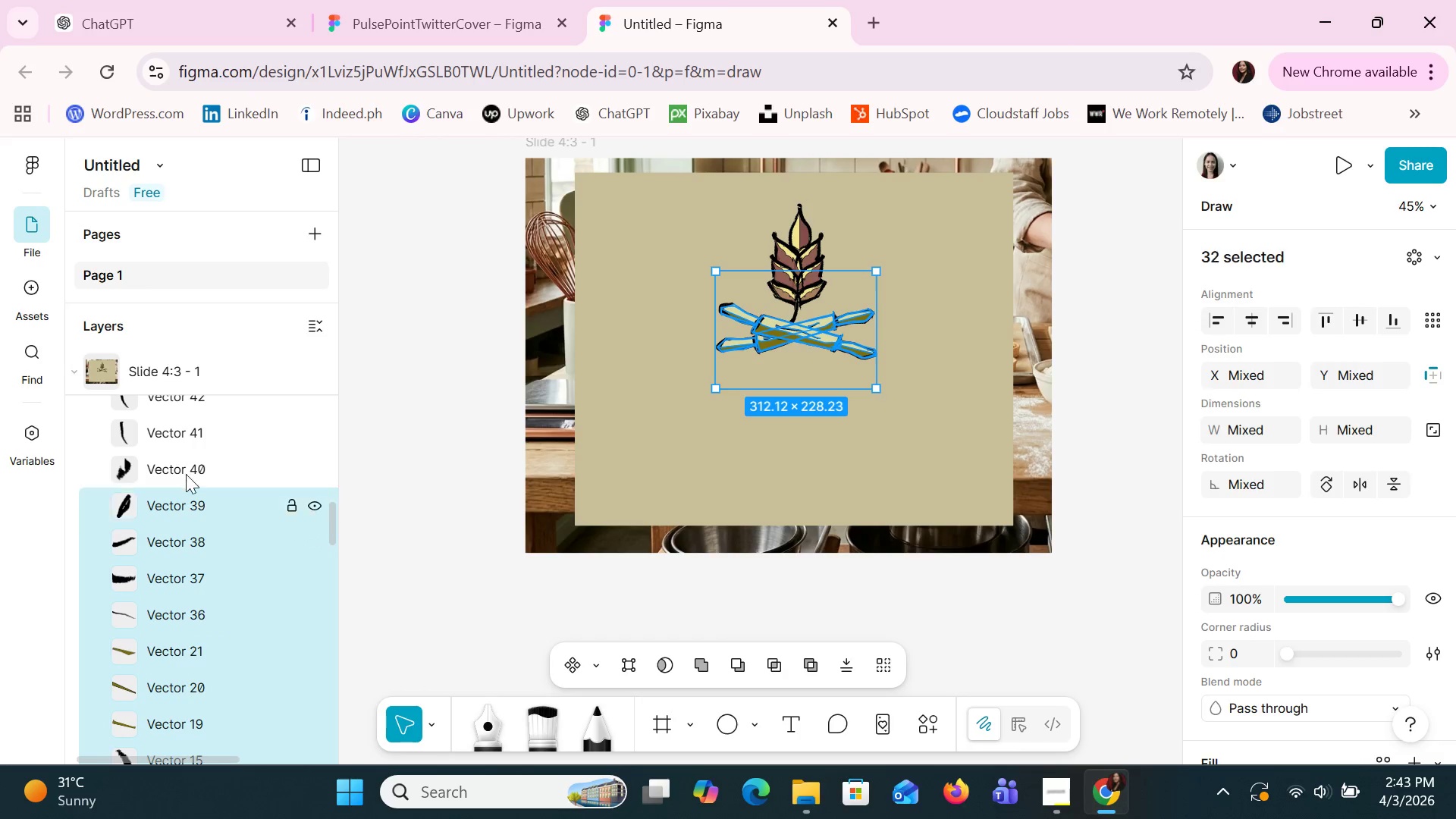 
hold_key(key=ShiftLeft, duration=1.23)
double_click([186, 466])
 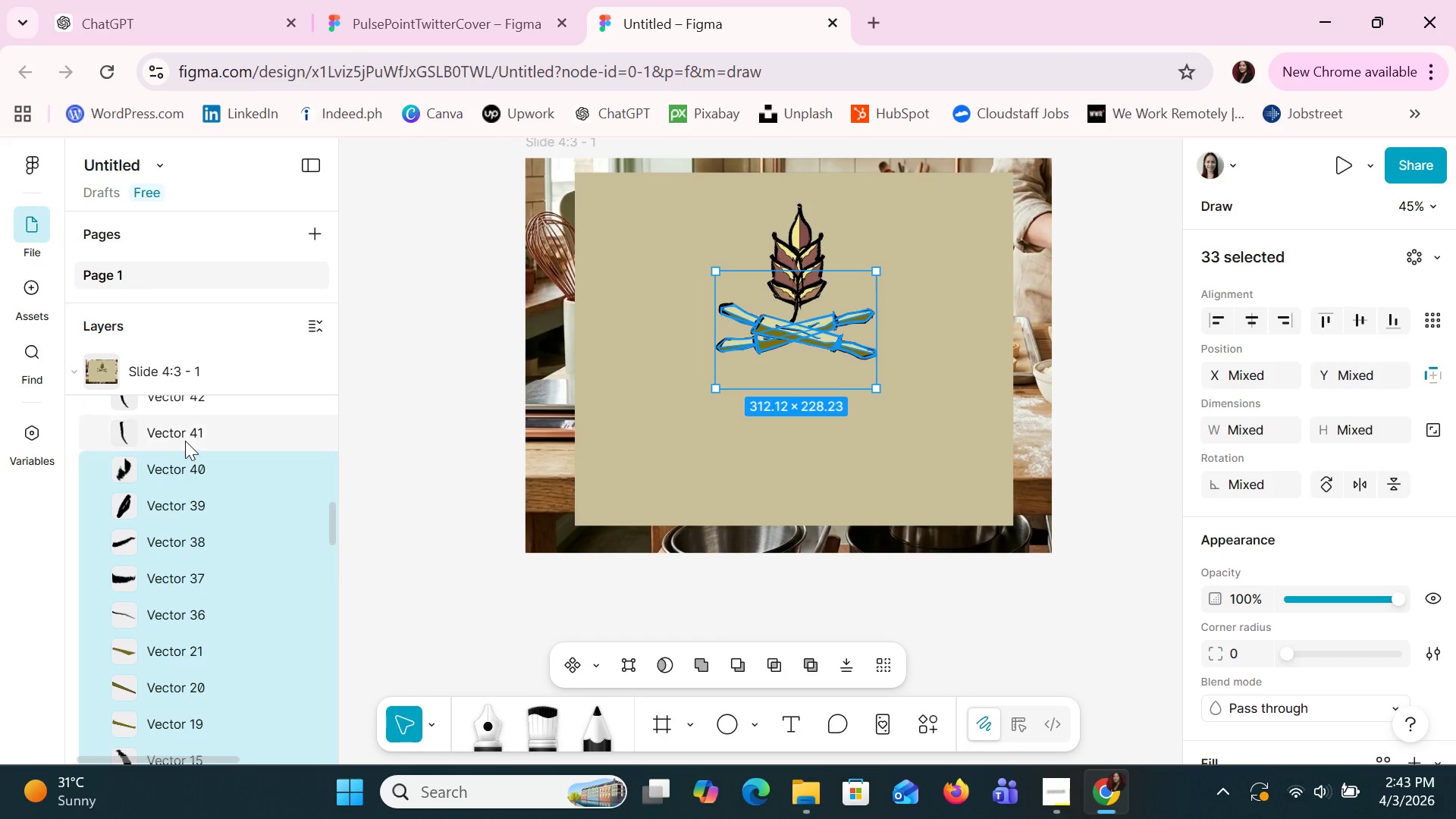 
left_click([185, 438])
 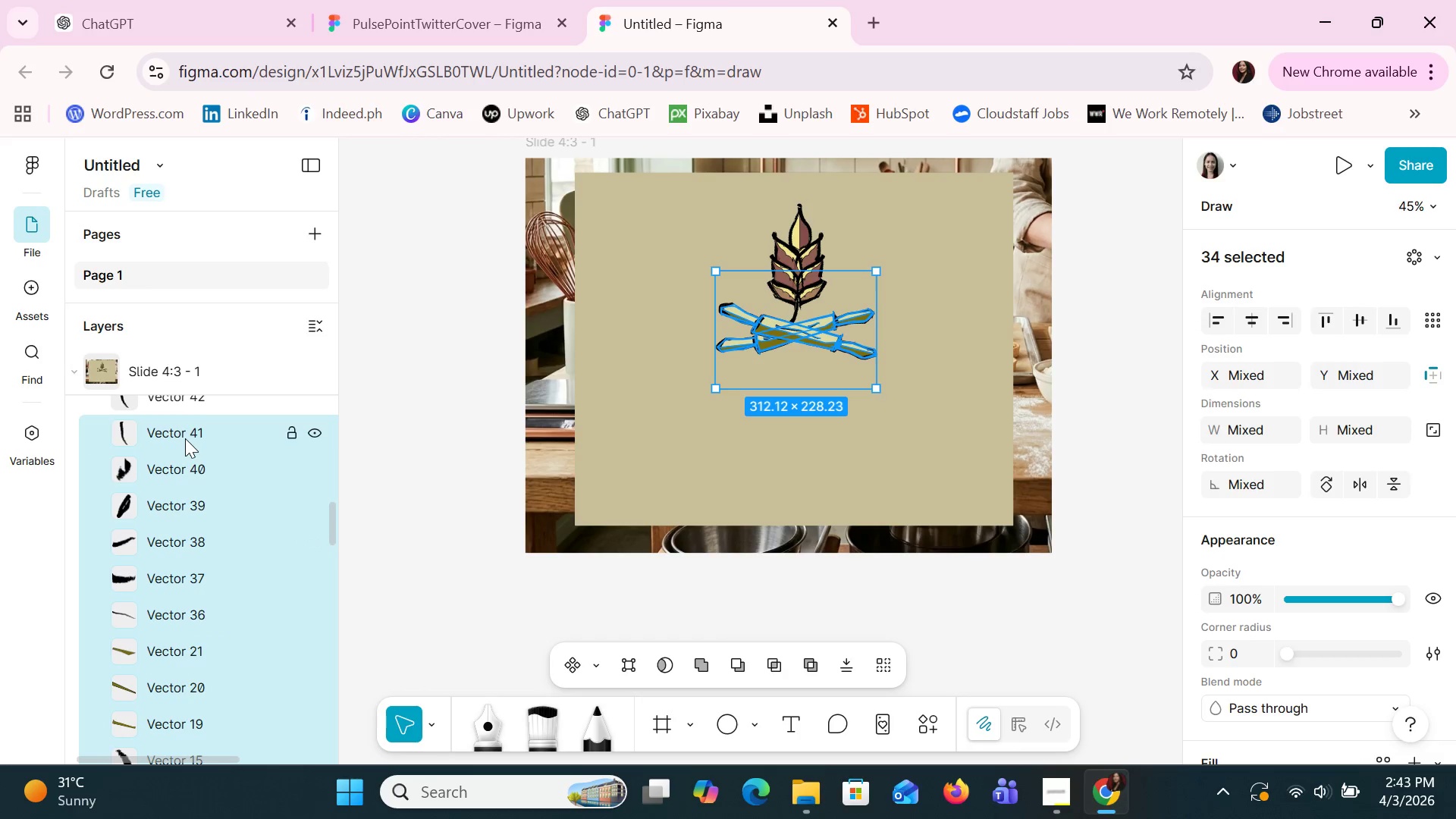 
hold_key(key=ShiftLeft, duration=1.69)
scroll: coordinate [191, 504], scroll_direction: up, amount: 1.0
 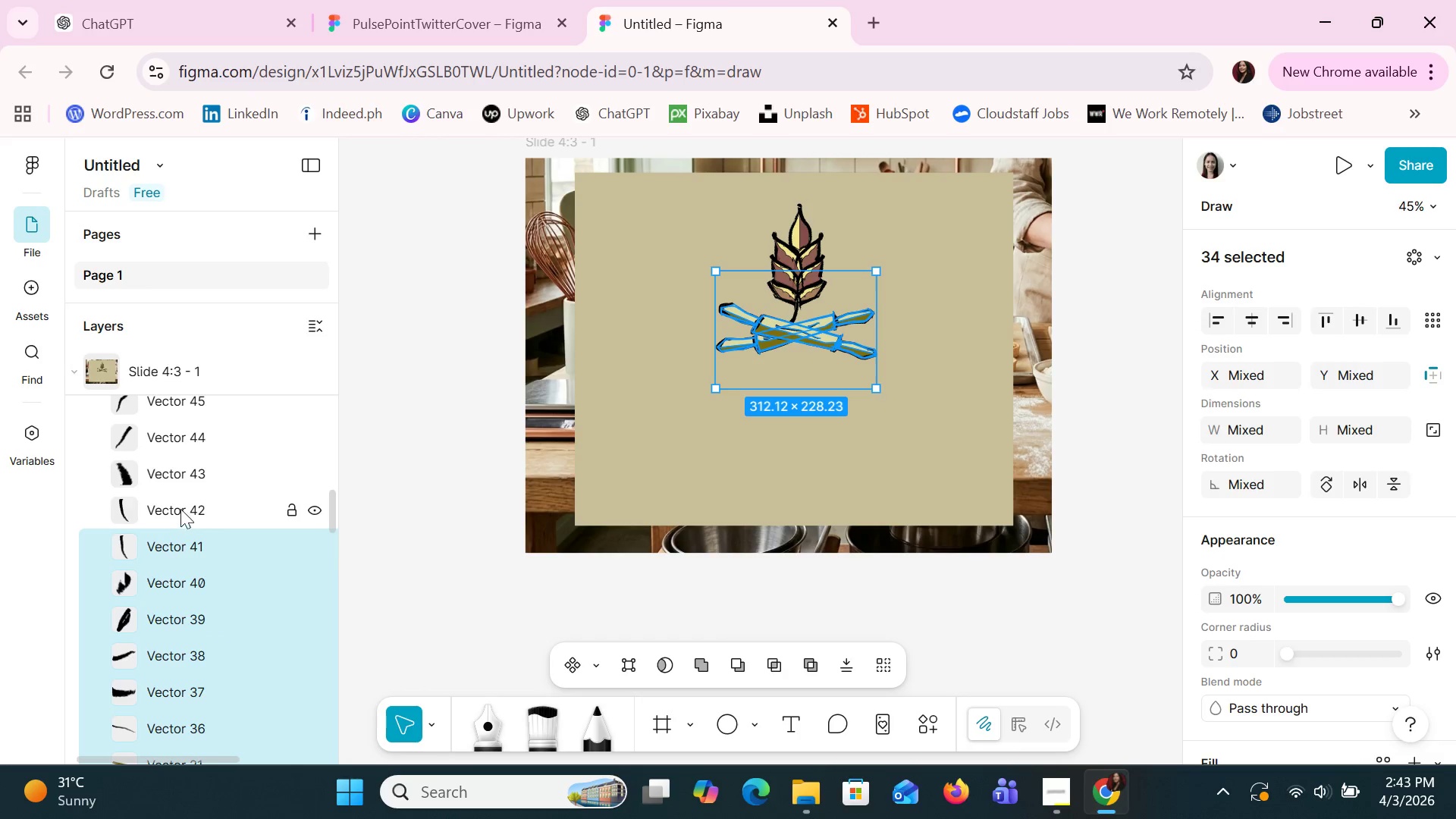 
hold_key(key=ShiftLeft, duration=1.5)
left_click([179, 507])
 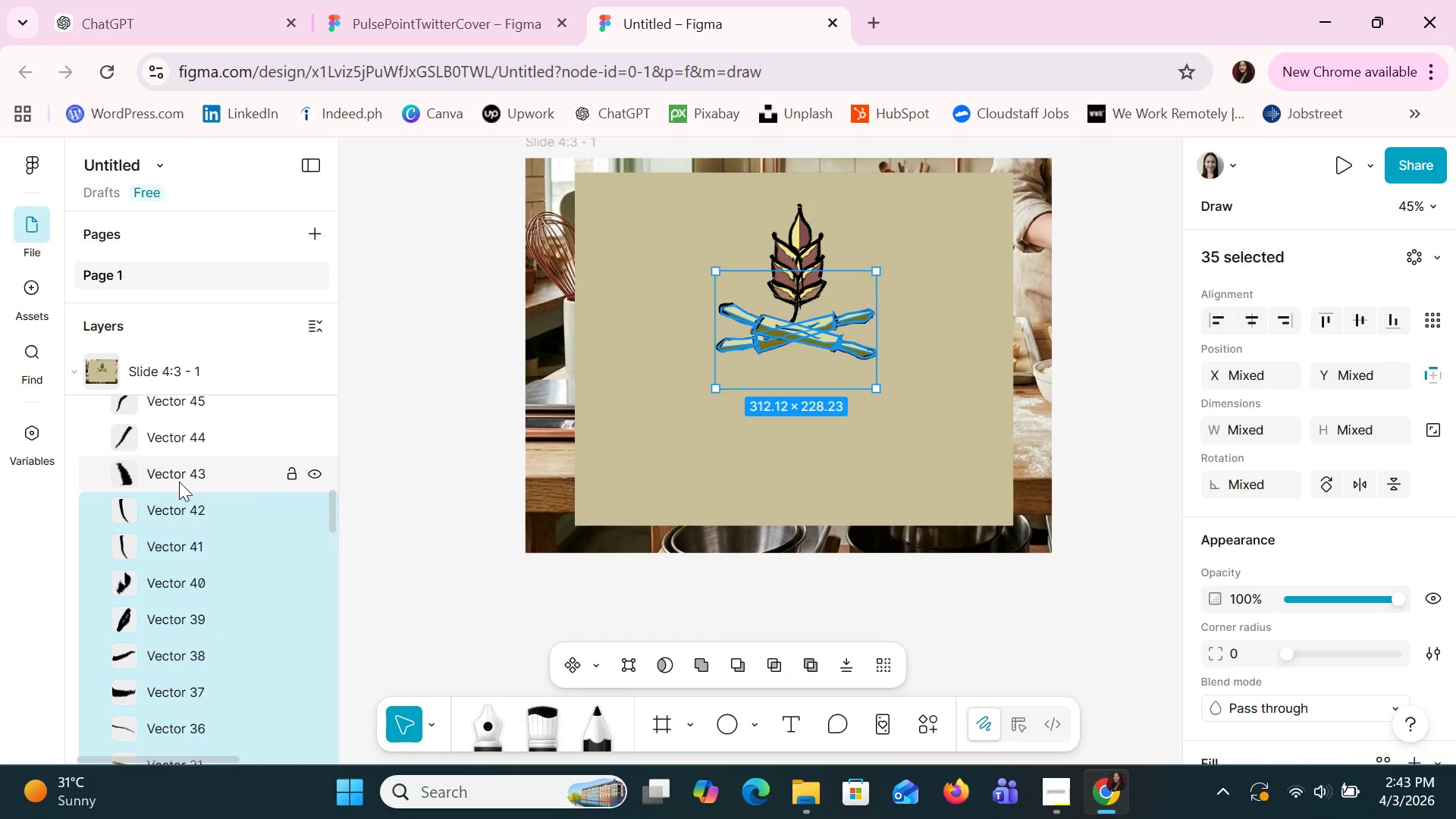 
left_click([179, 480])
 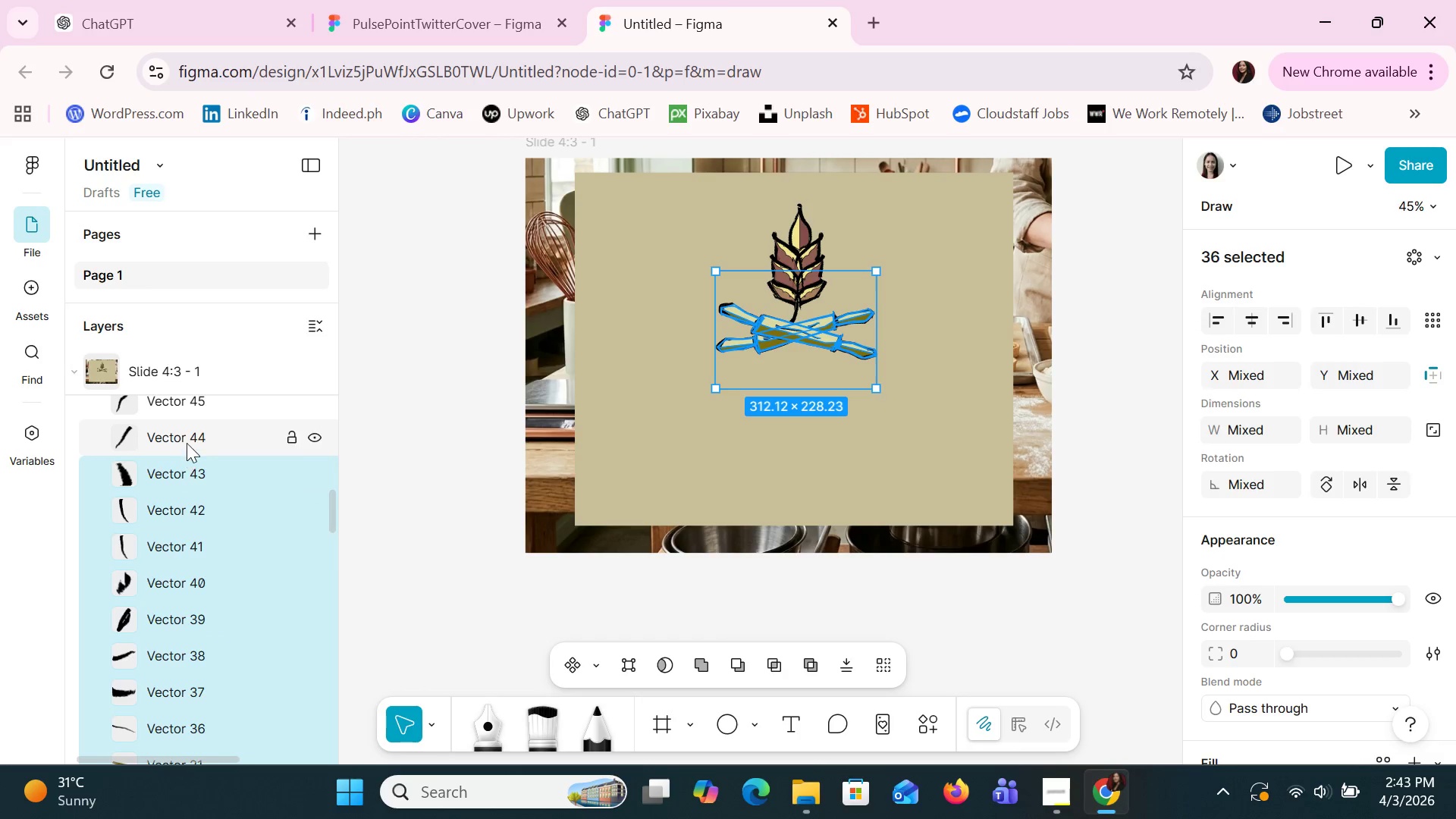 
left_click([187, 442])
 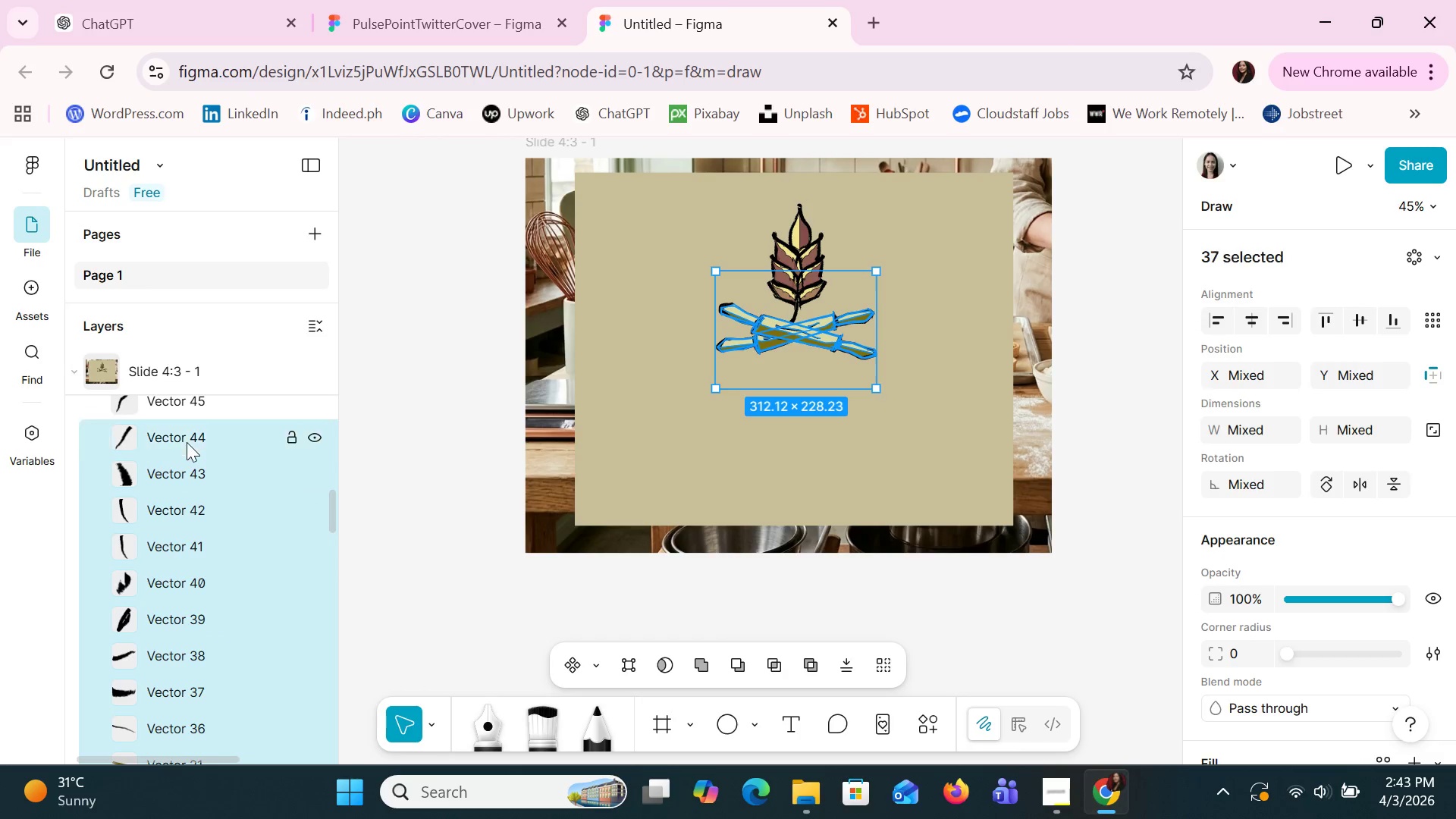 
hold_key(key=ShiftLeft, duration=0.78)
left_click([190, 409])
 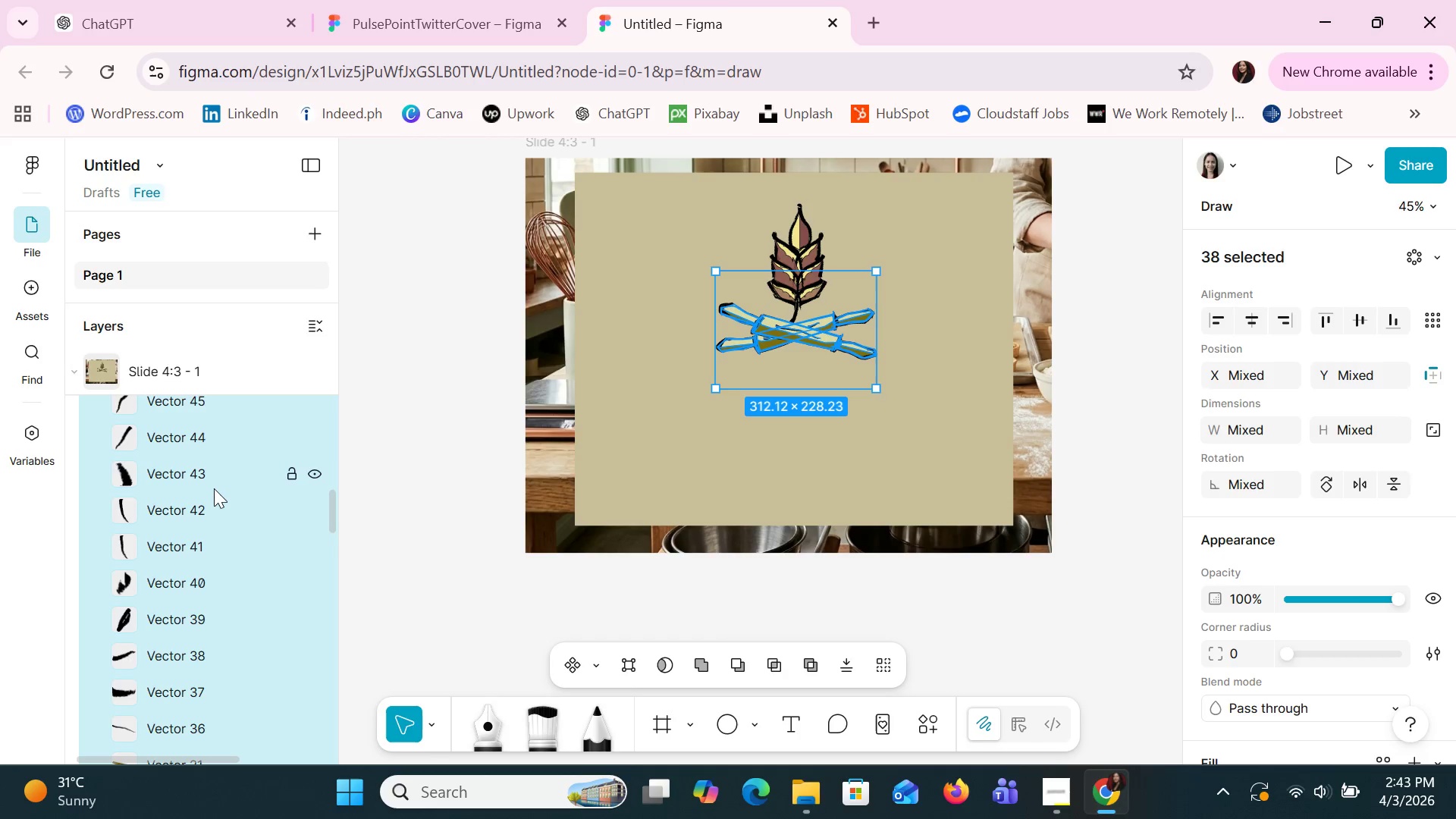 
scroll: coordinate [214, 488], scroll_direction: up, amount: 1.0
 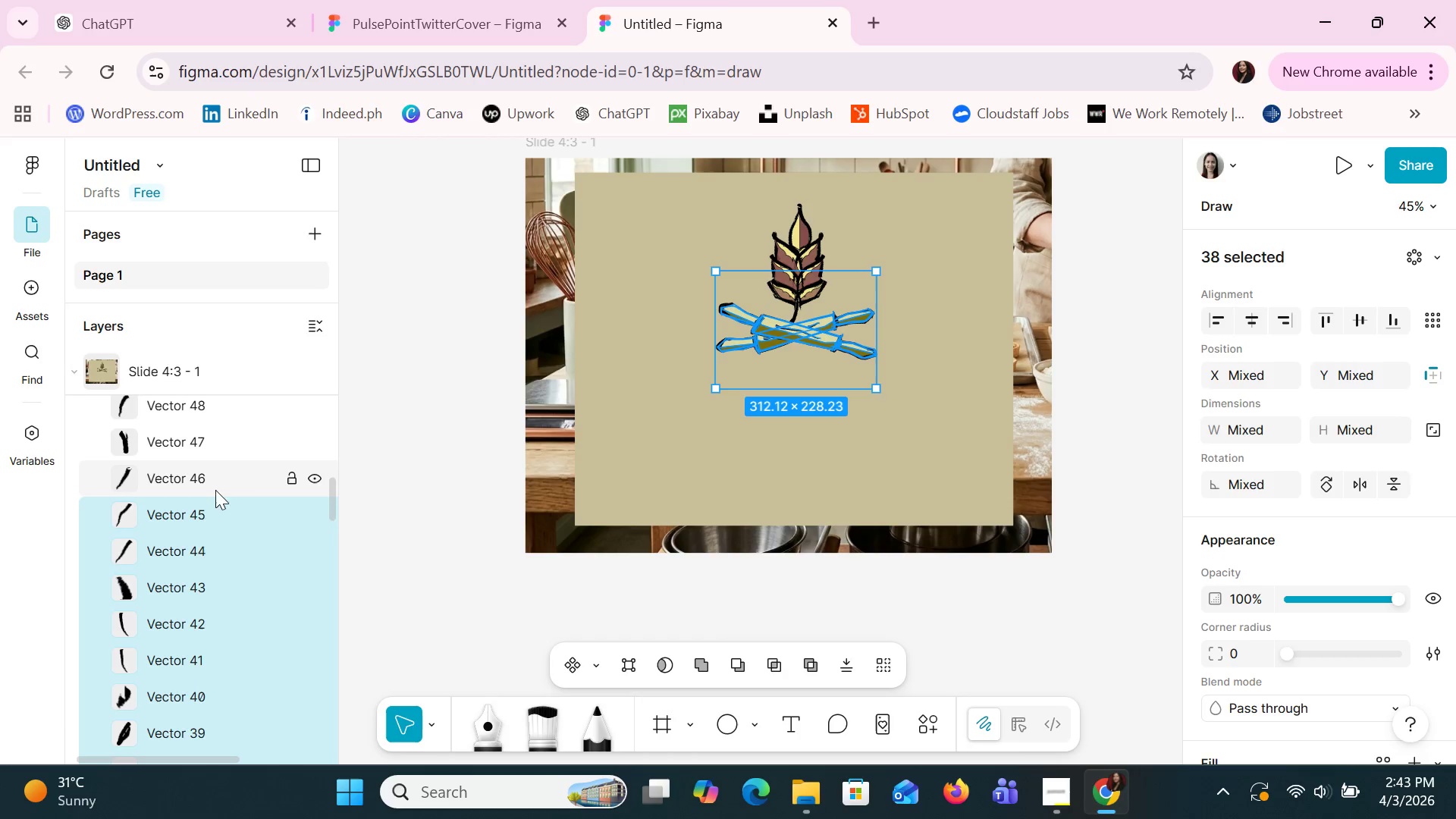 
hold_key(key=ShiftLeft, duration=1.5)
left_click([179, 473])
 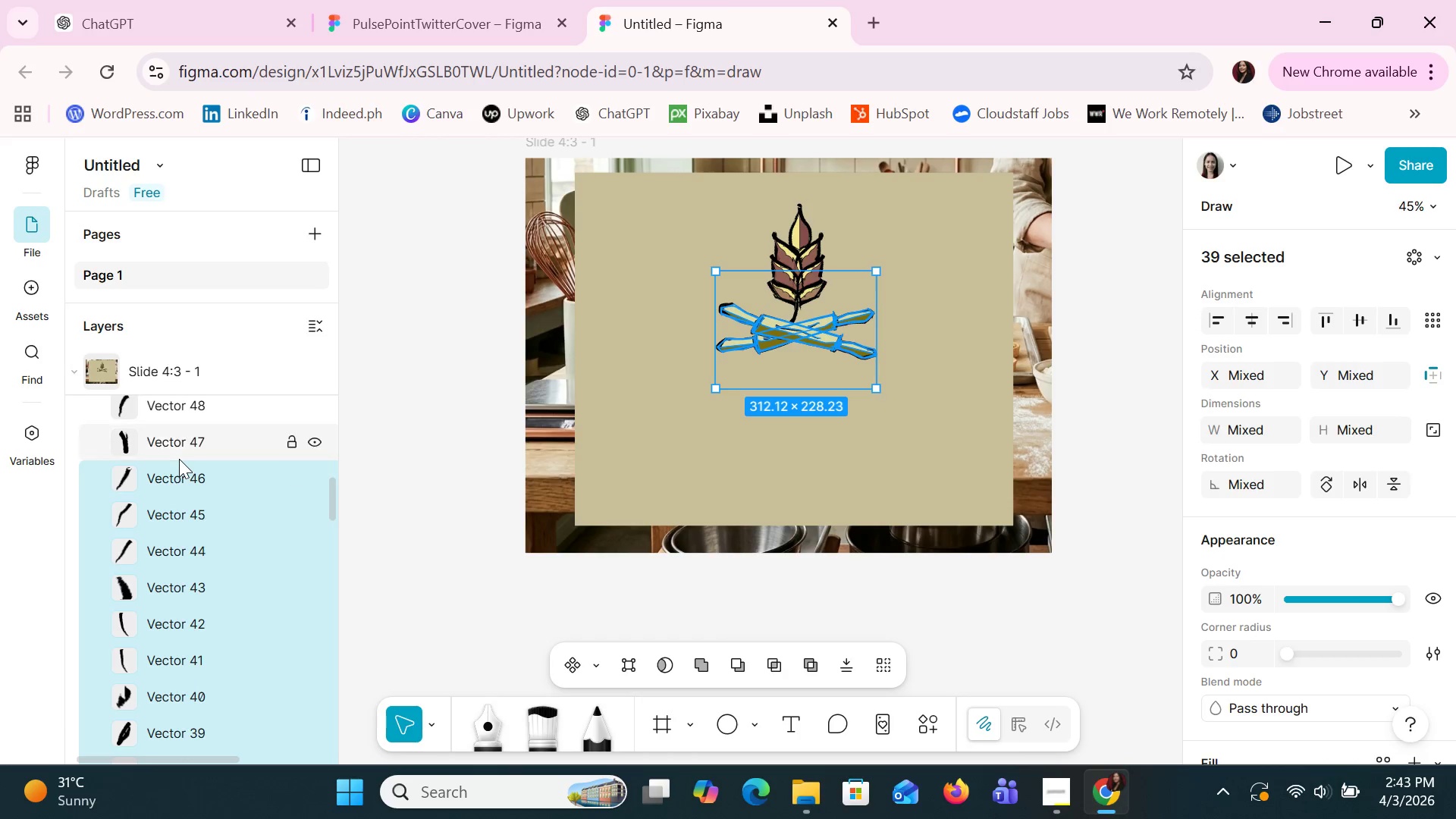 
hold_key(key=ShiftLeft, duration=1.36)
left_click([179, 449])
 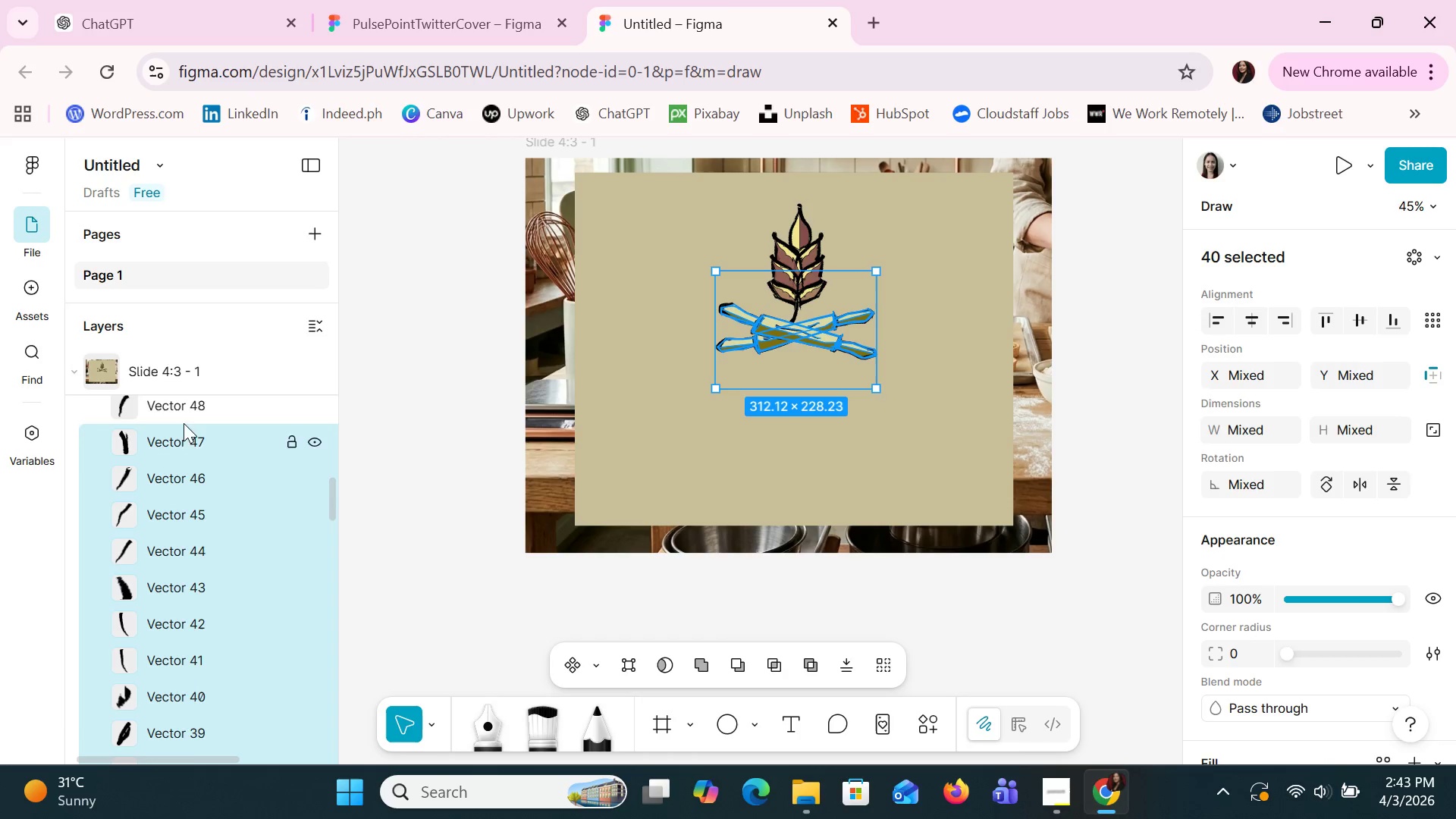 
left_click([185, 413])
 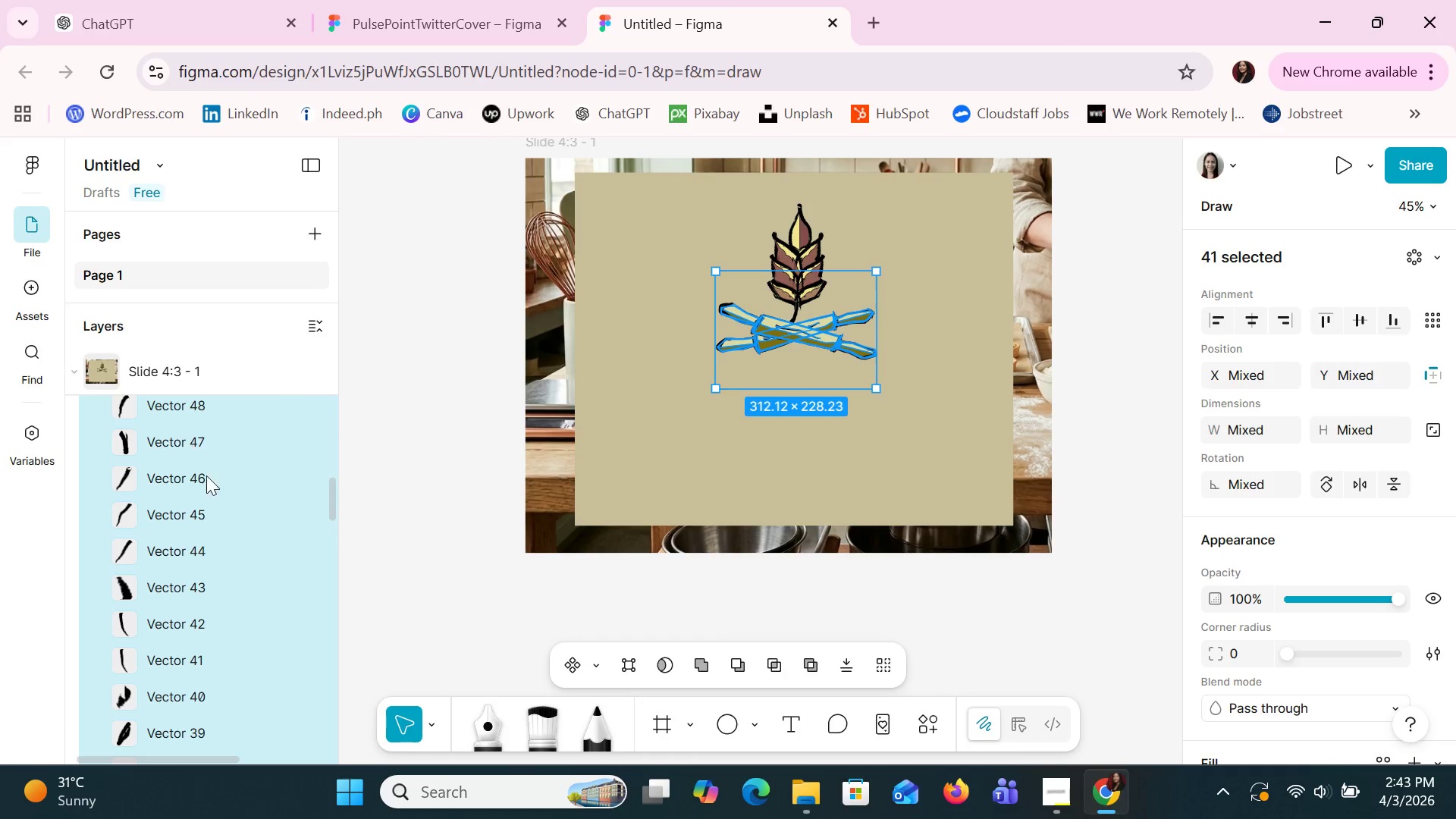 
hold_key(key=ShiftLeft, duration=1.5)
 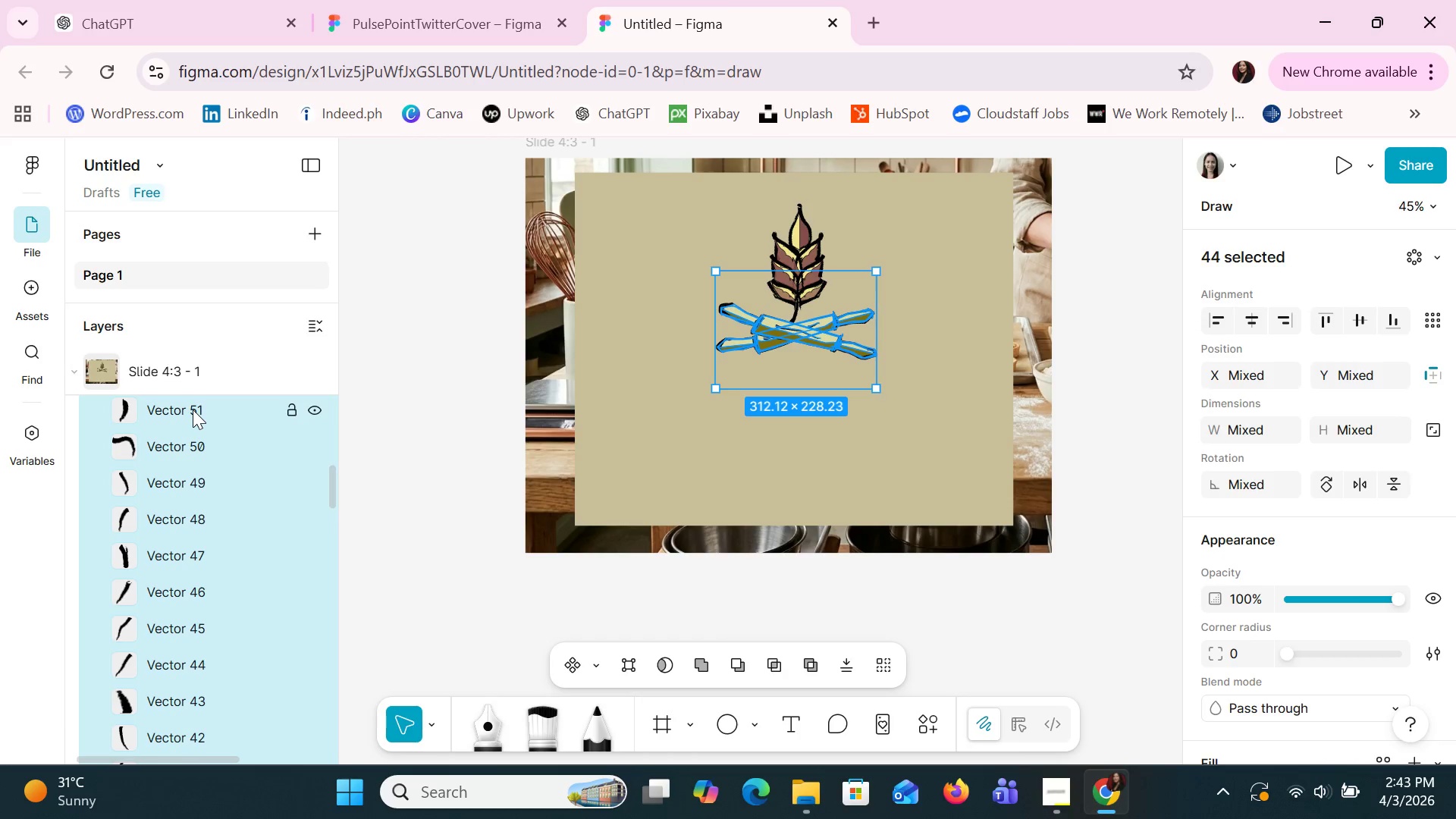 
scroll: coordinate [211, 481], scroll_direction: up, amount: 1.0
 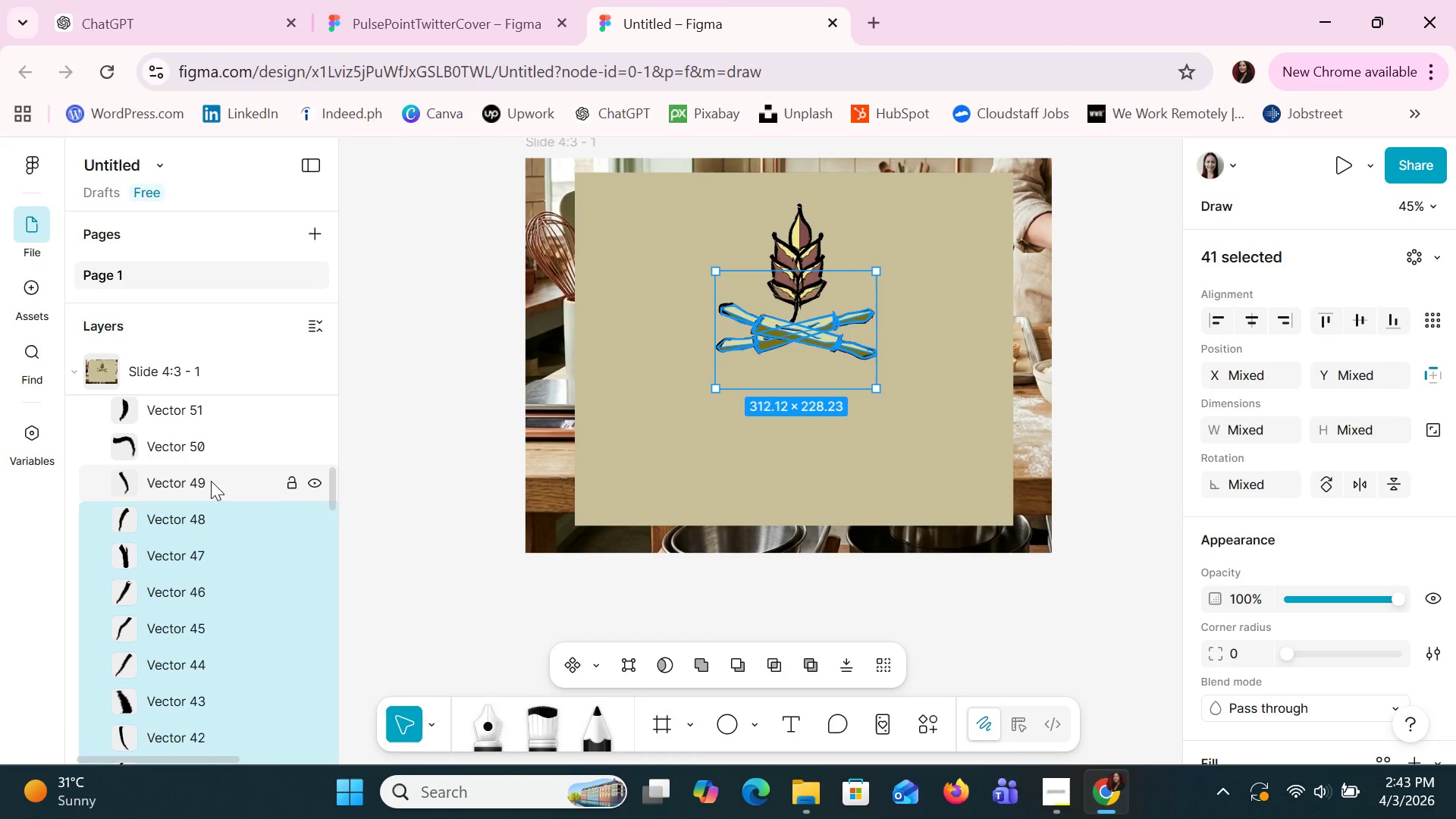 
left_click([189, 492])
 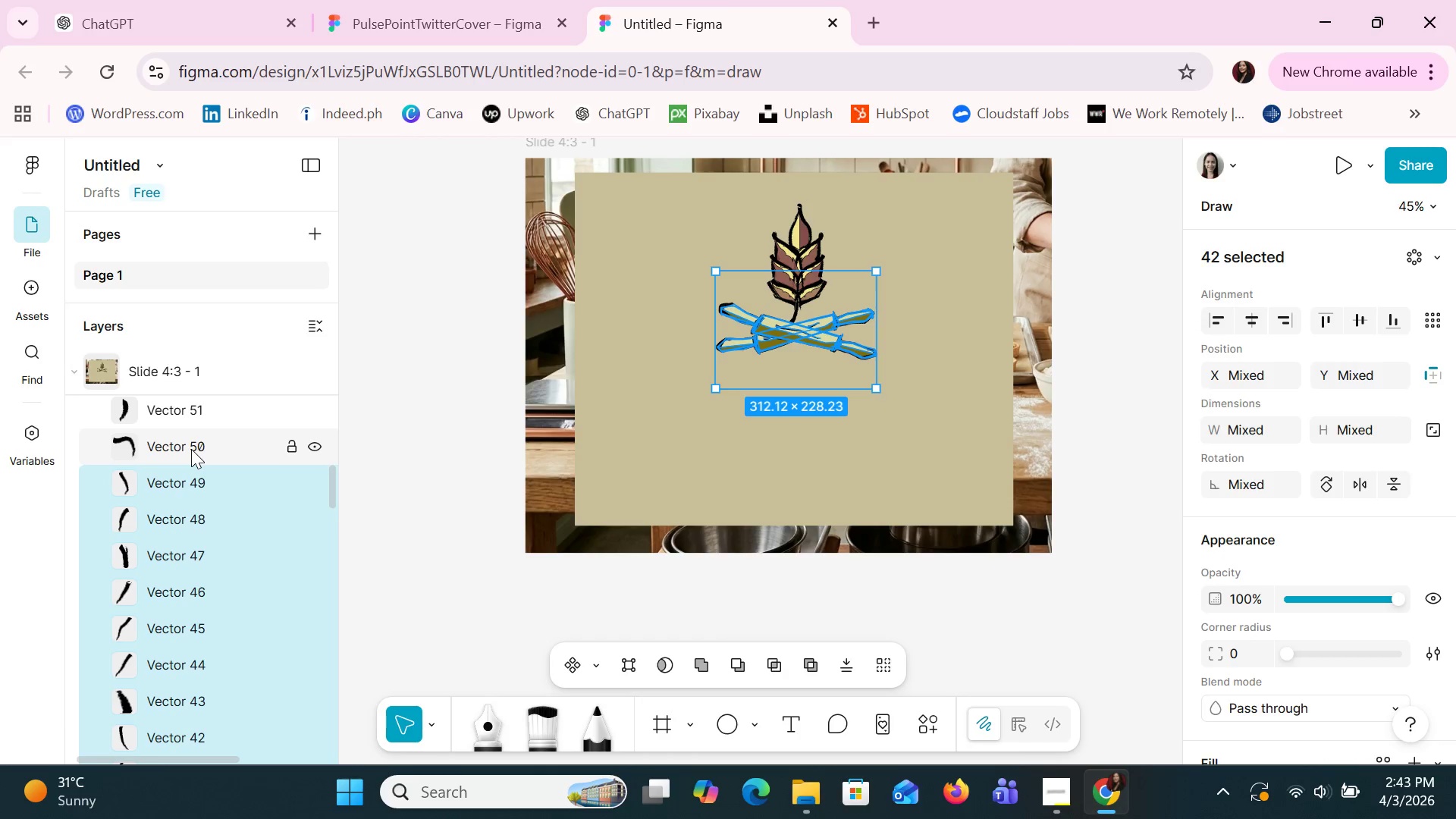 
hold_key(key=ShiftLeft, duration=1.5)
 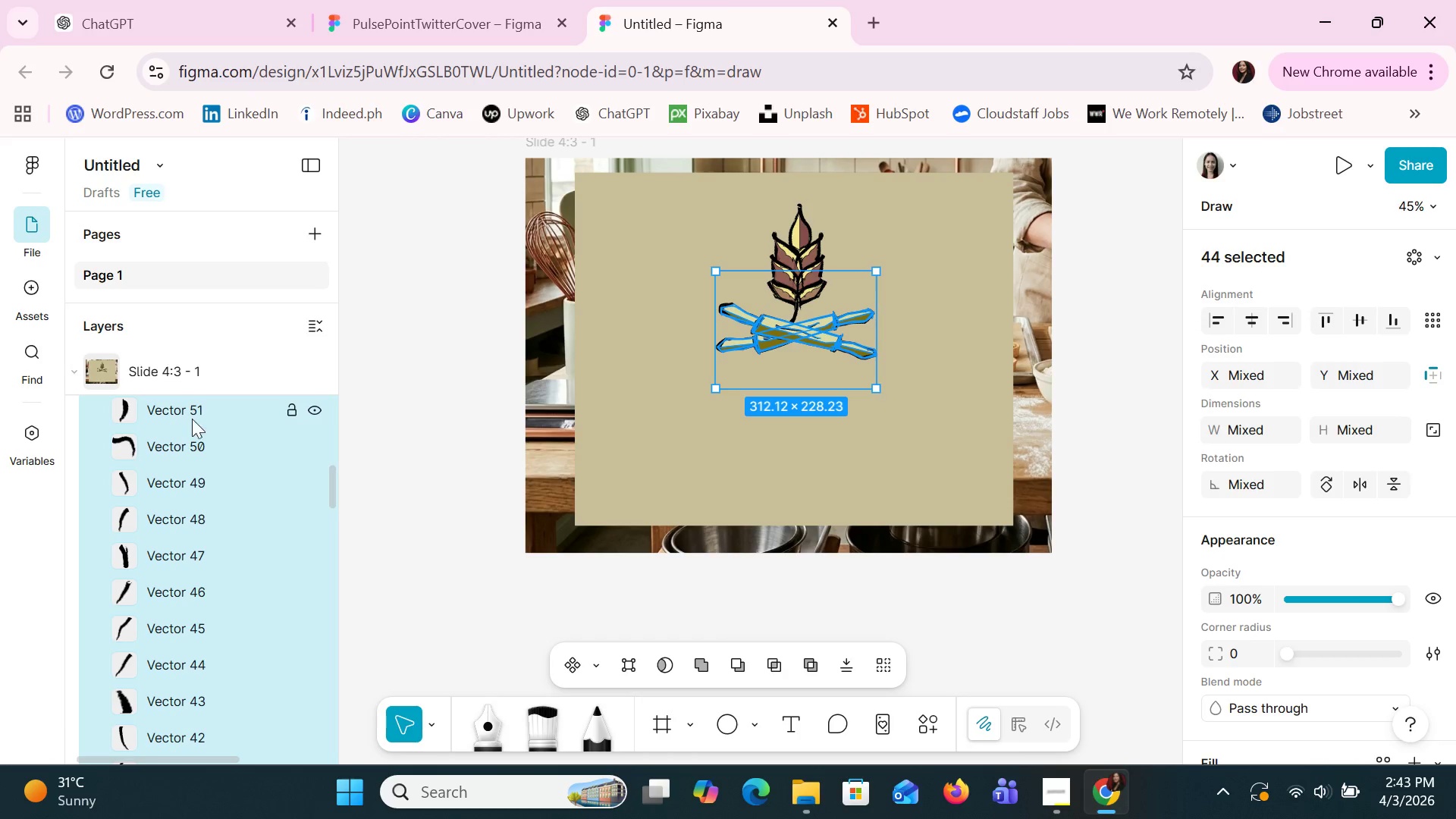 
key(Shift+ShiftLeft)
 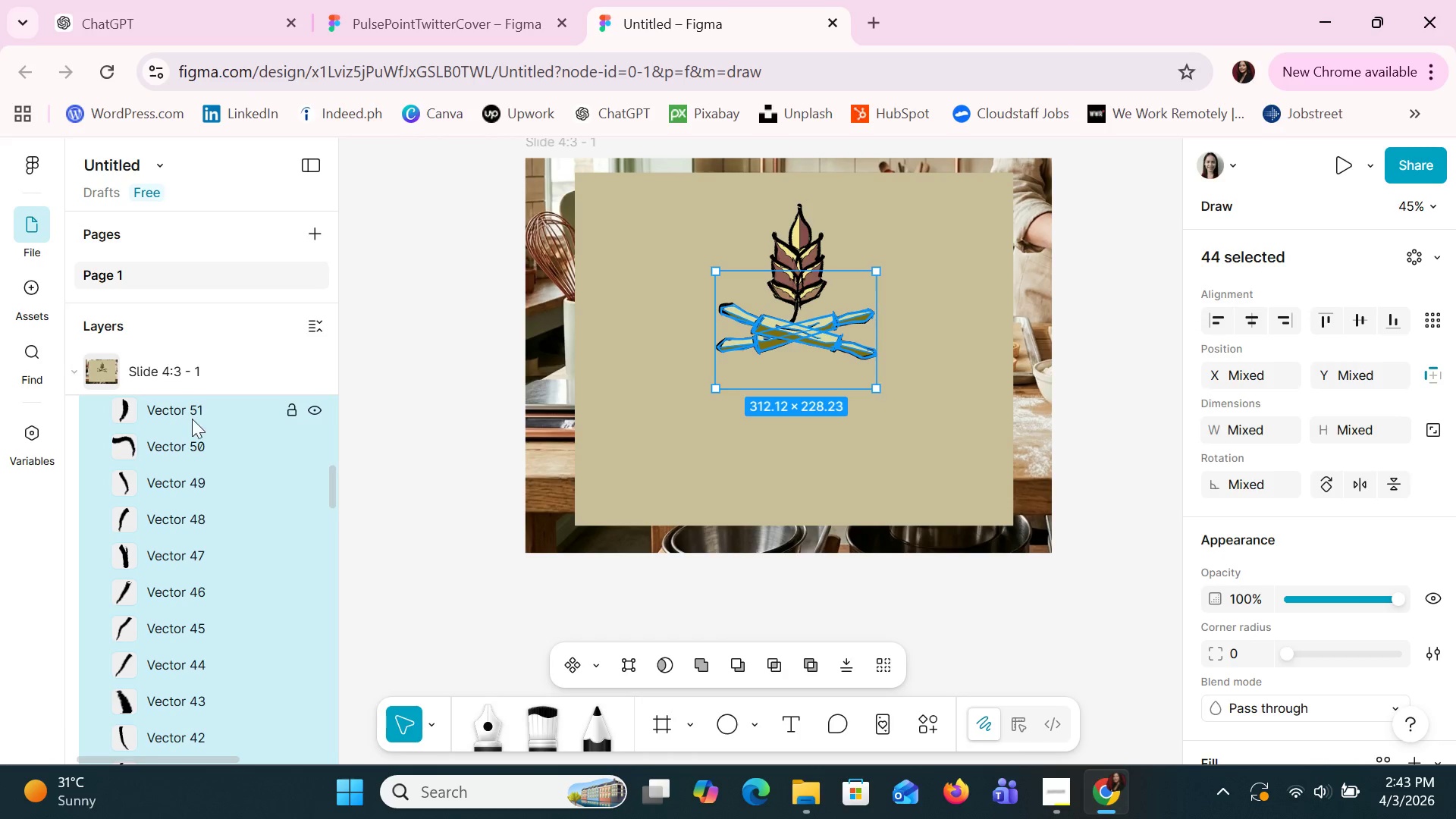 
key(Shift+ShiftLeft)
 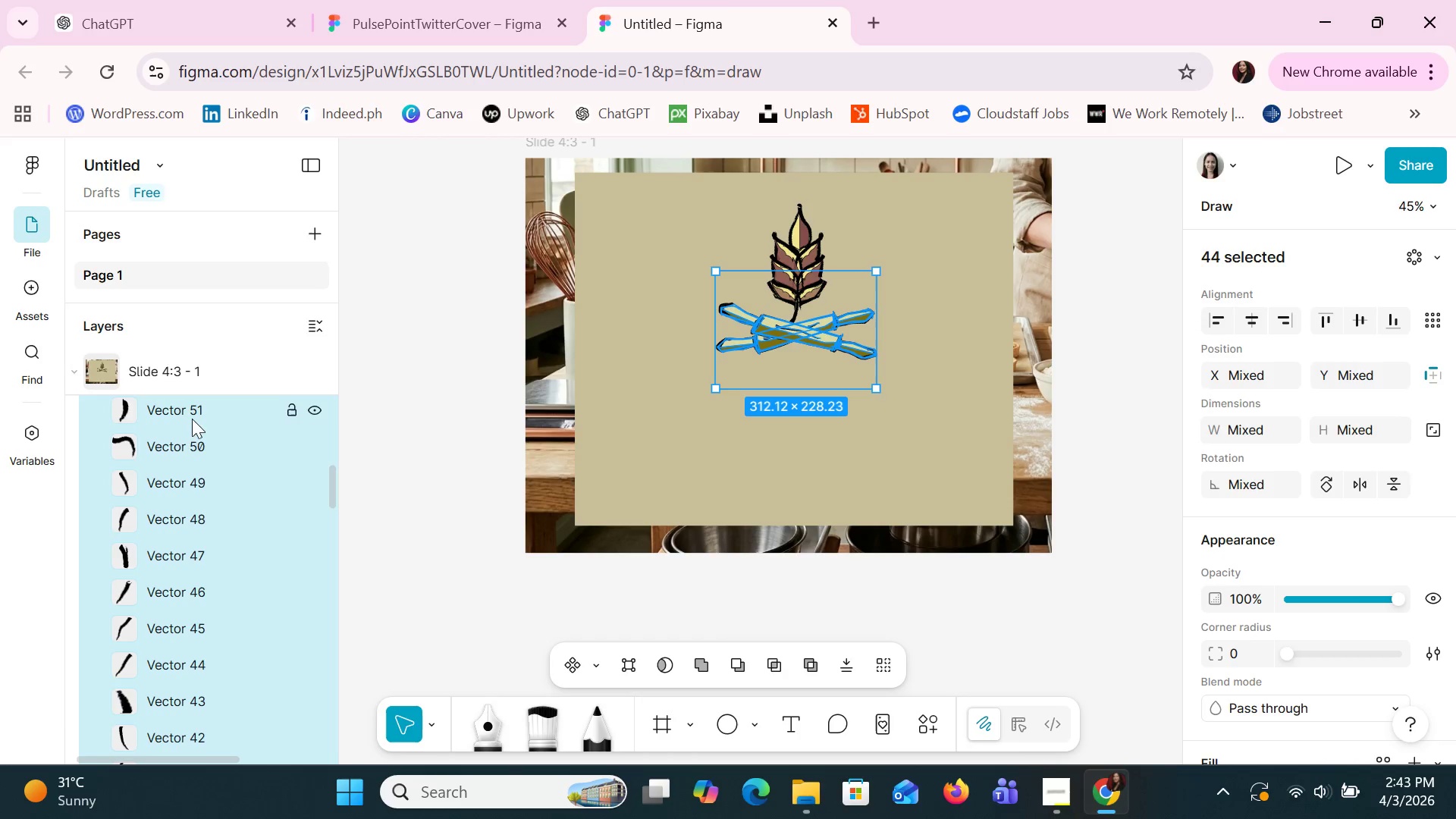 
key(Shift+ShiftLeft)
 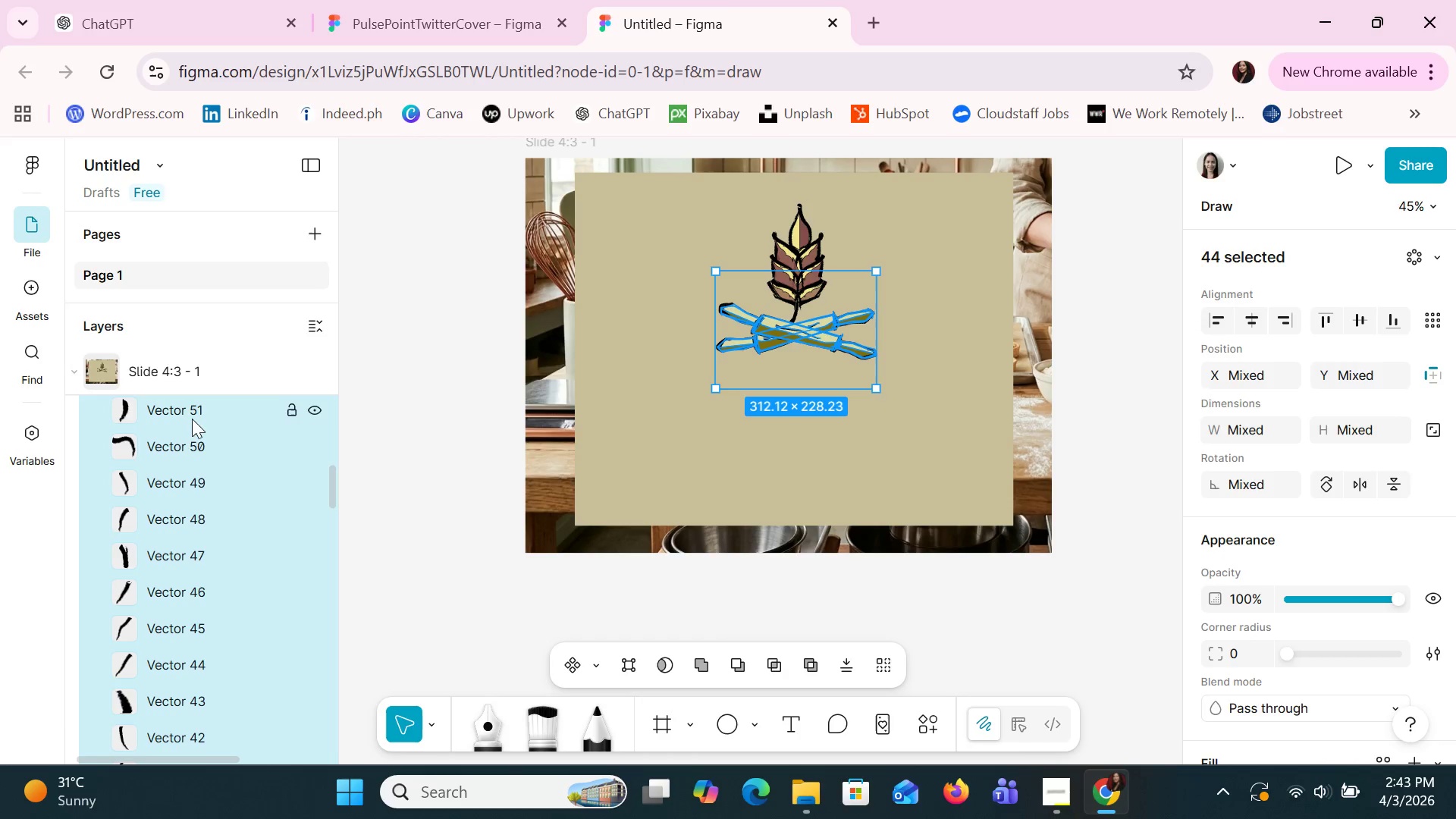 
key(Shift+ShiftLeft)
 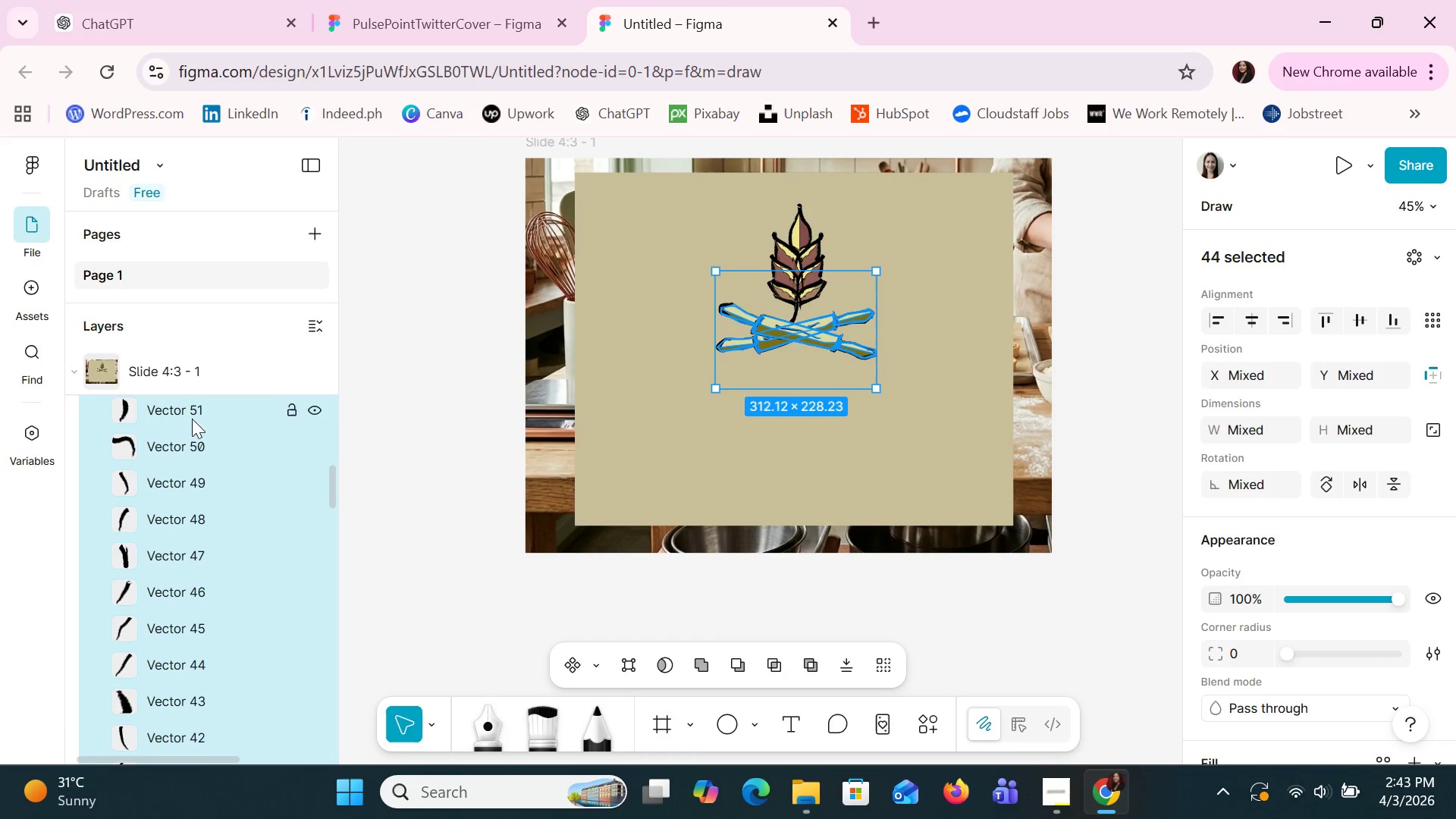 
left_click([193, 410])
 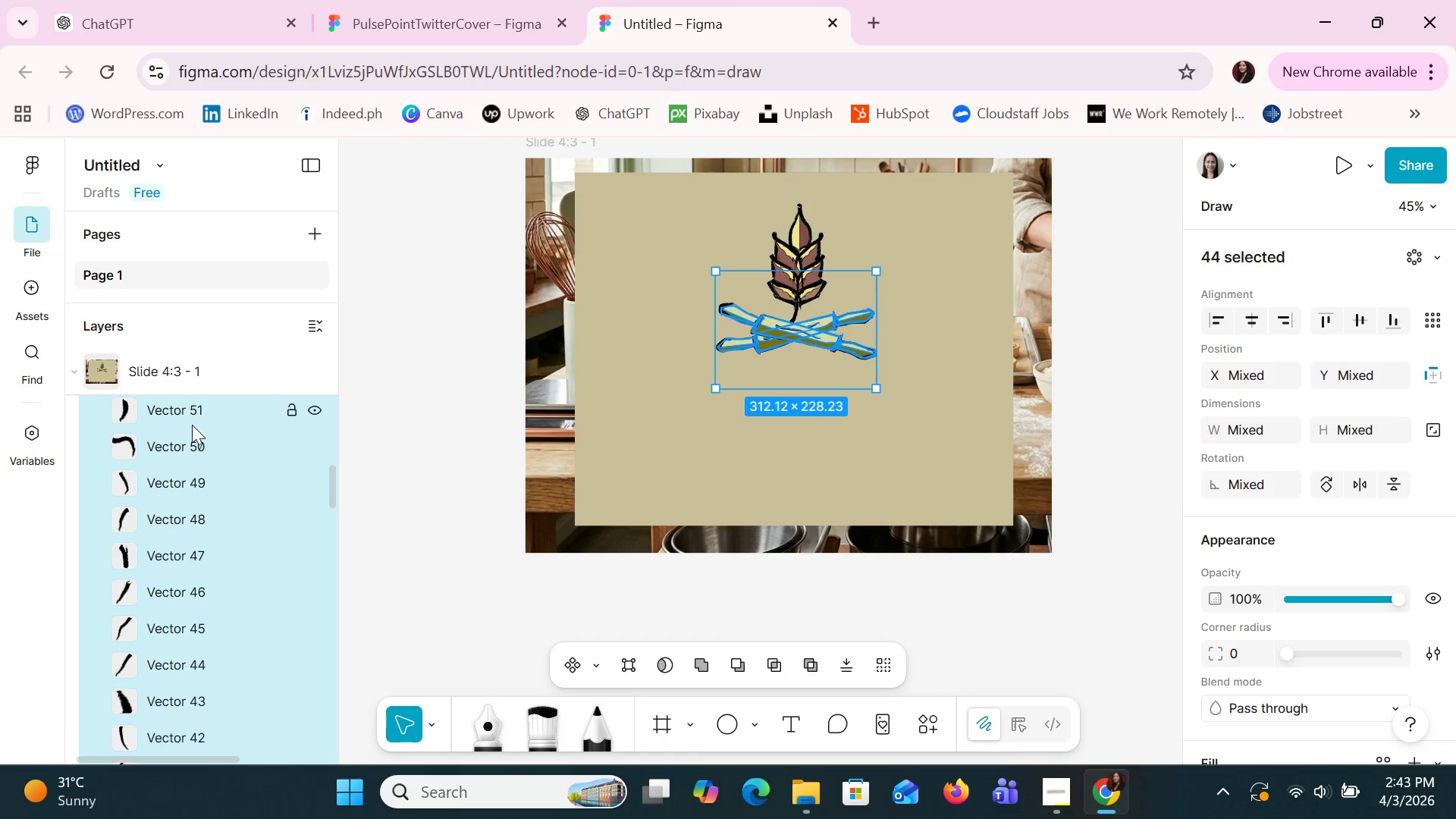 
key(Shift+ShiftLeft)
 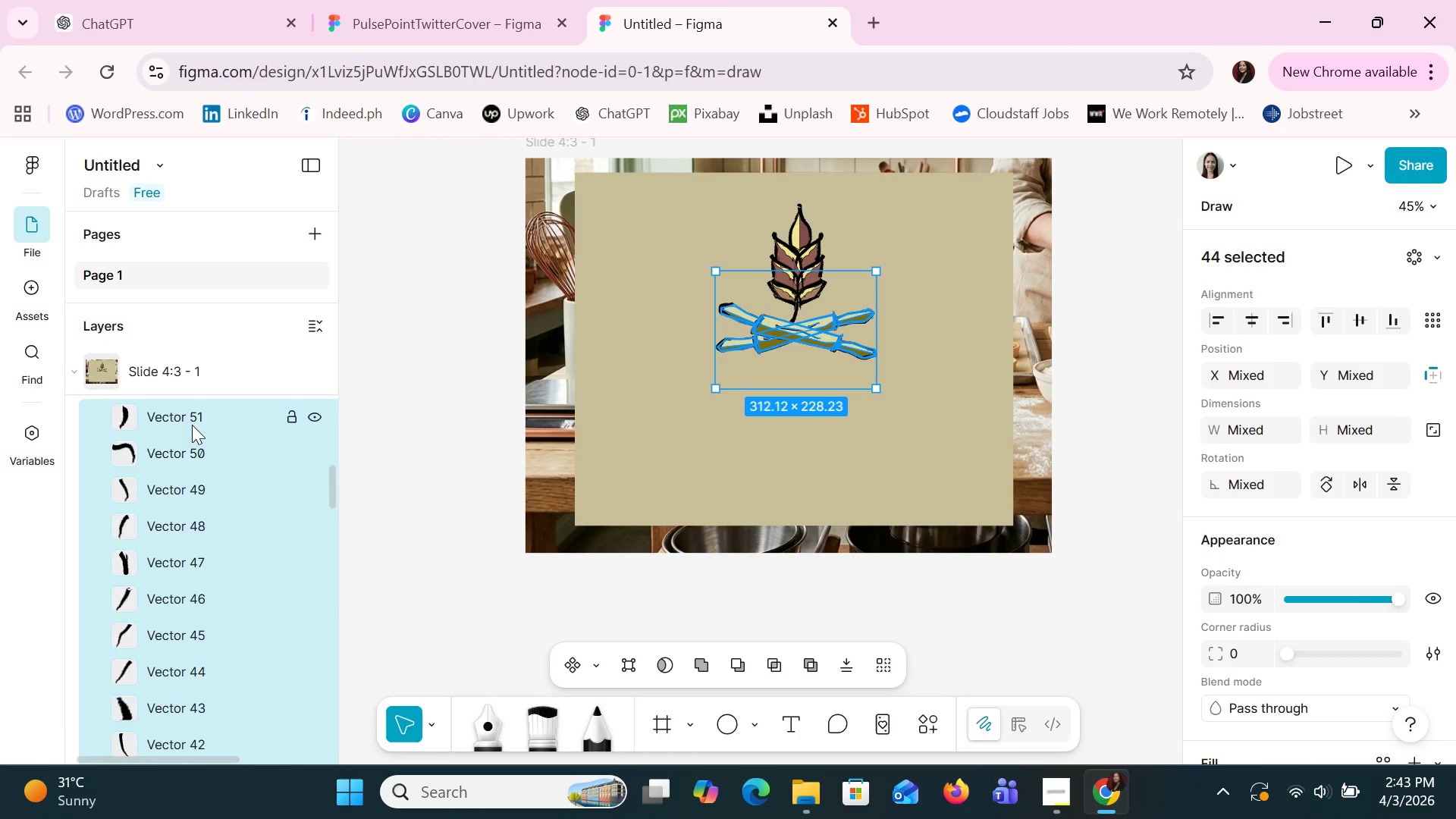 
scroll: coordinate [192, 425], scroll_direction: up, amount: 2.0
 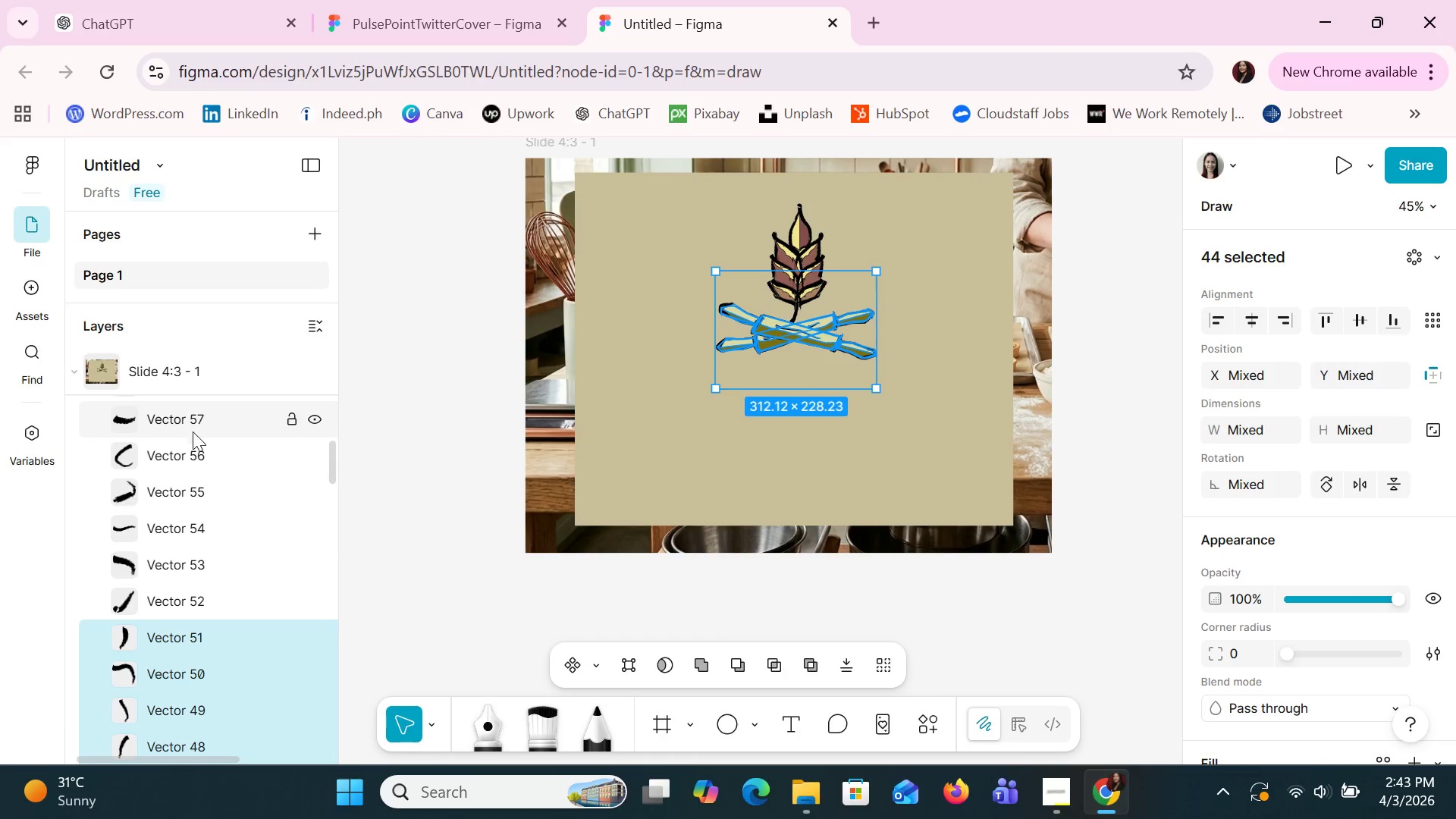 
hold_key(key=ShiftLeft, duration=1.5)
left_click([186, 585])
 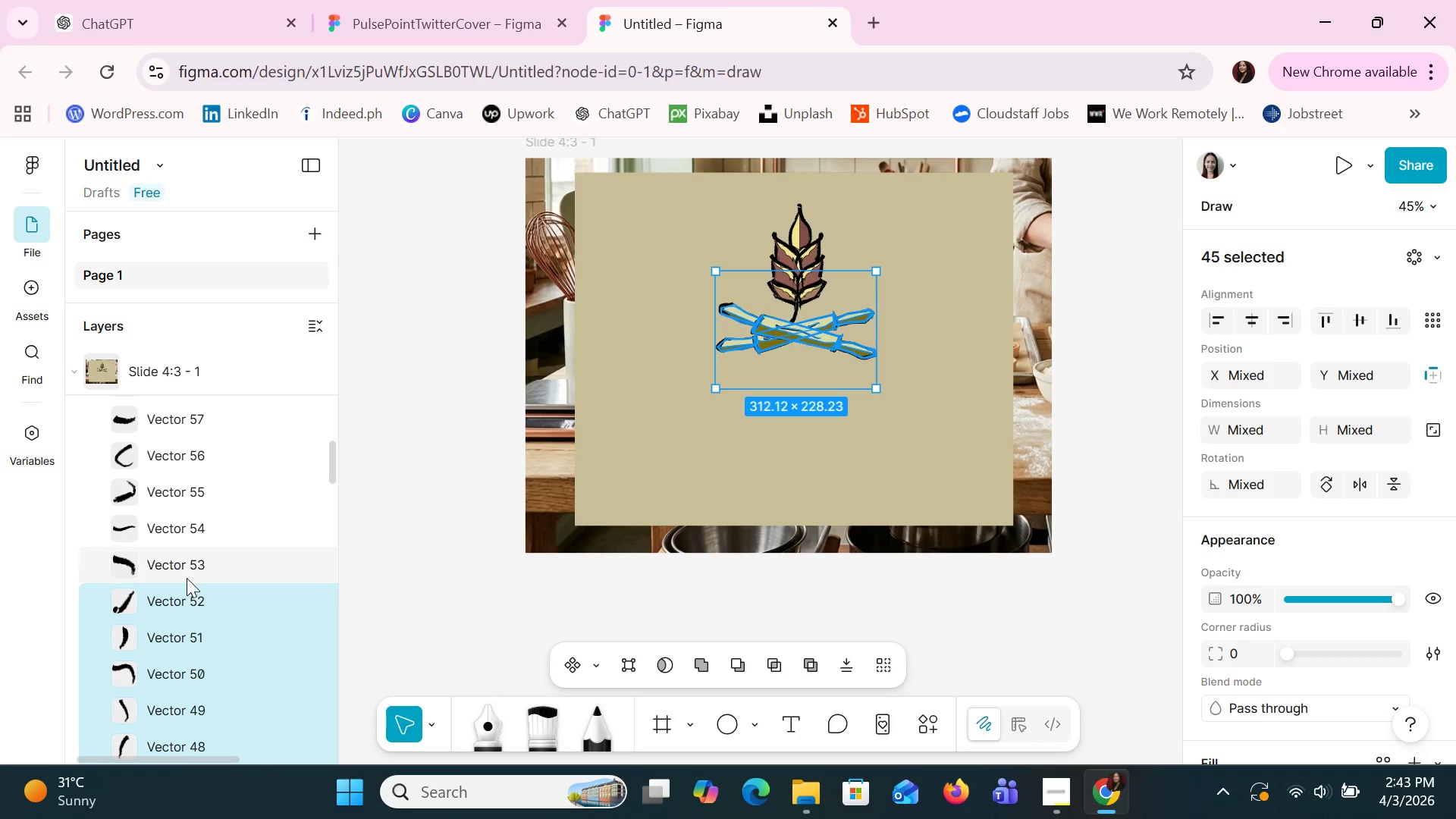 
hold_key(key=ShiftLeft, duration=1.5)
left_click([187, 573])
 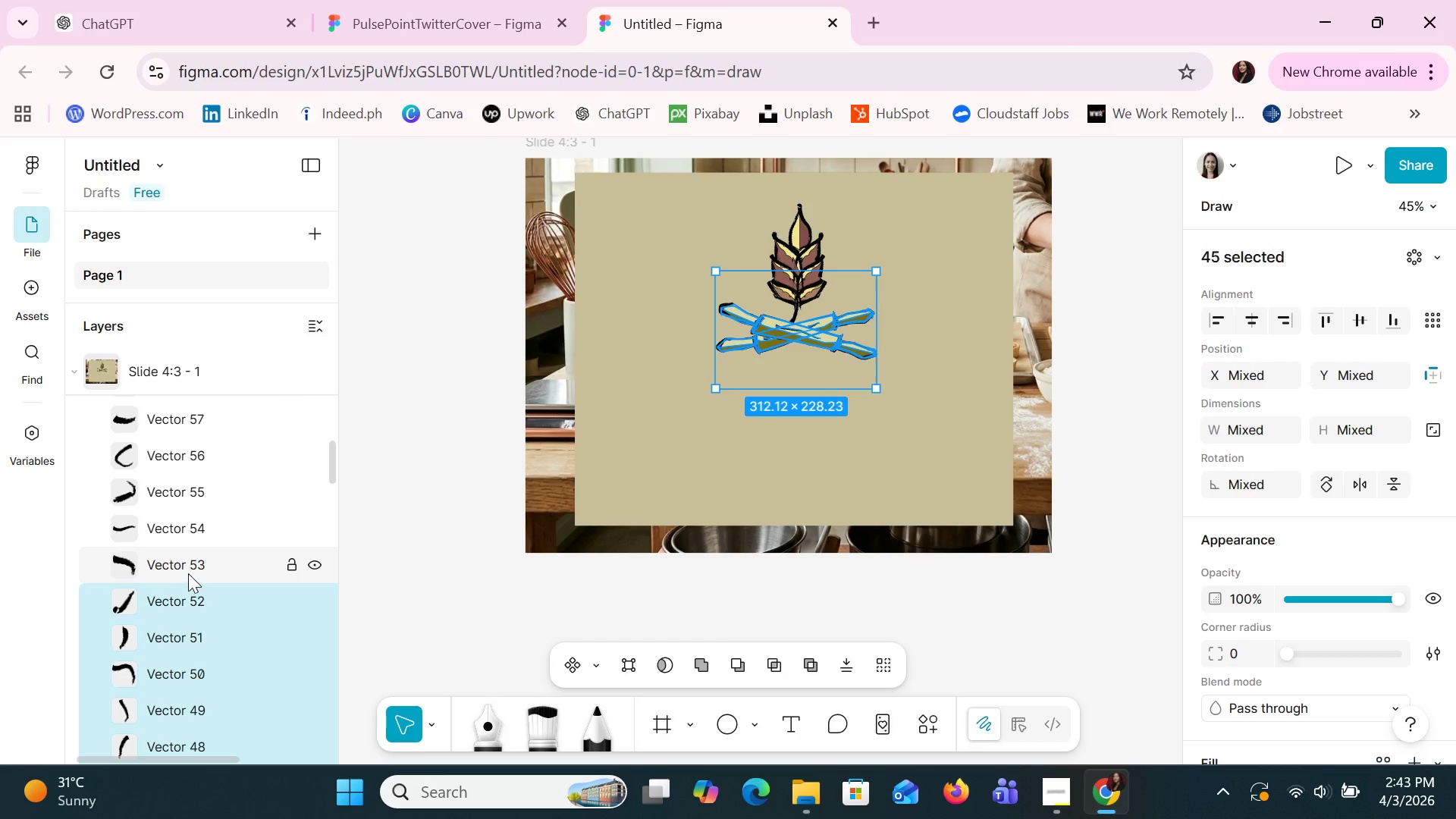 
left_click([192, 530])
 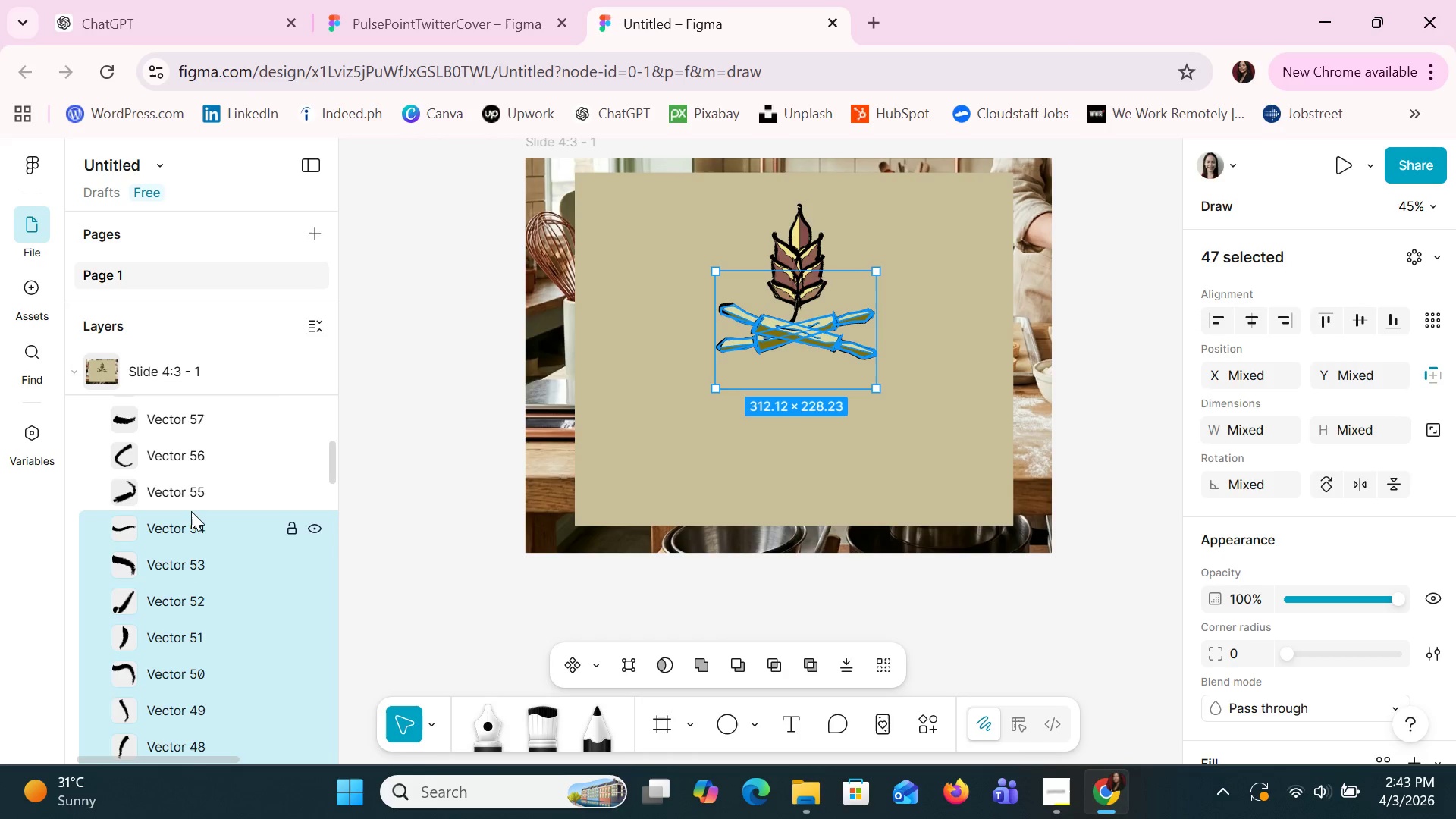 
left_click([190, 505])
 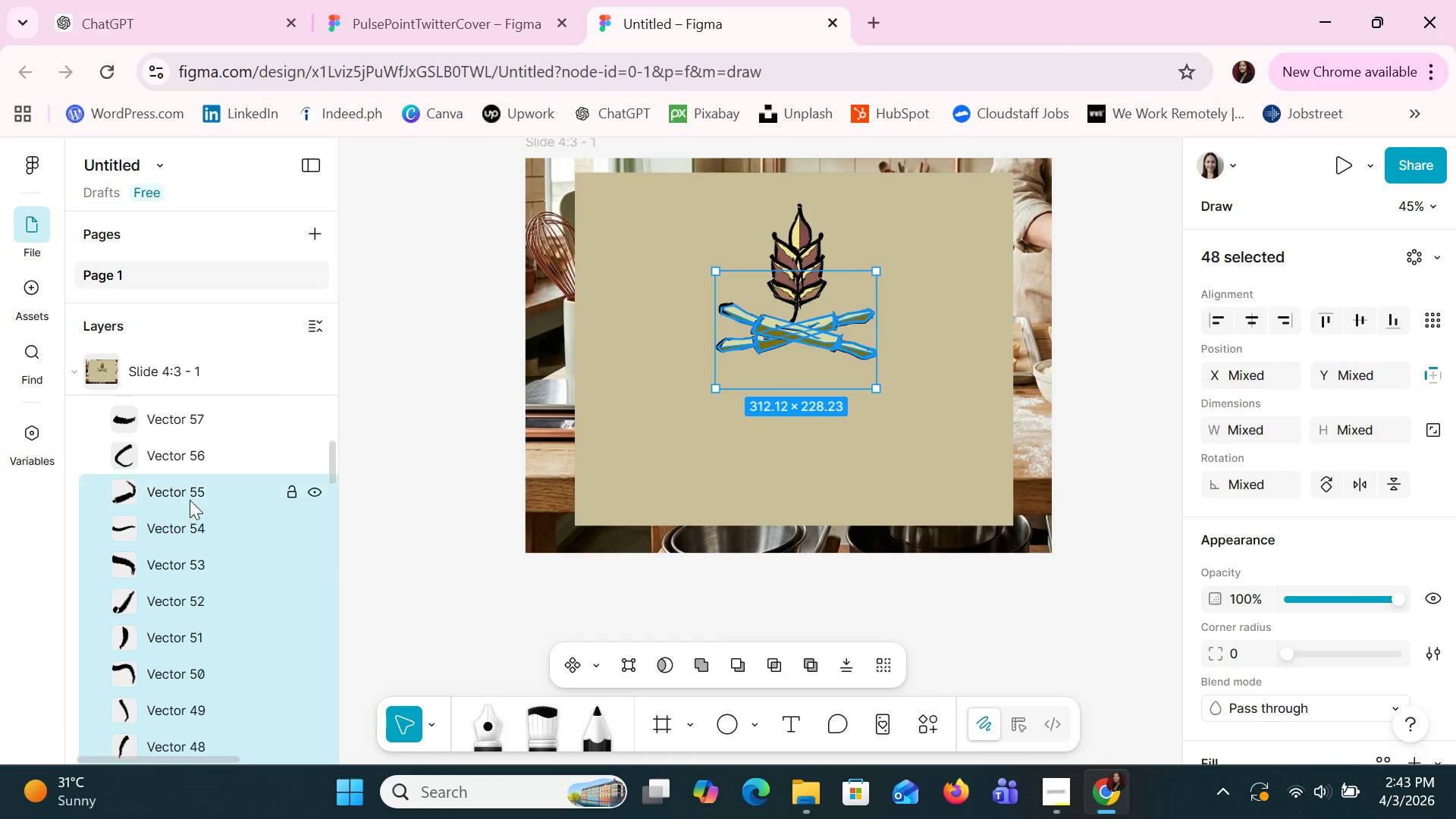 
hold_key(key=ShiftLeft, duration=1.47)
left_click([184, 447])
 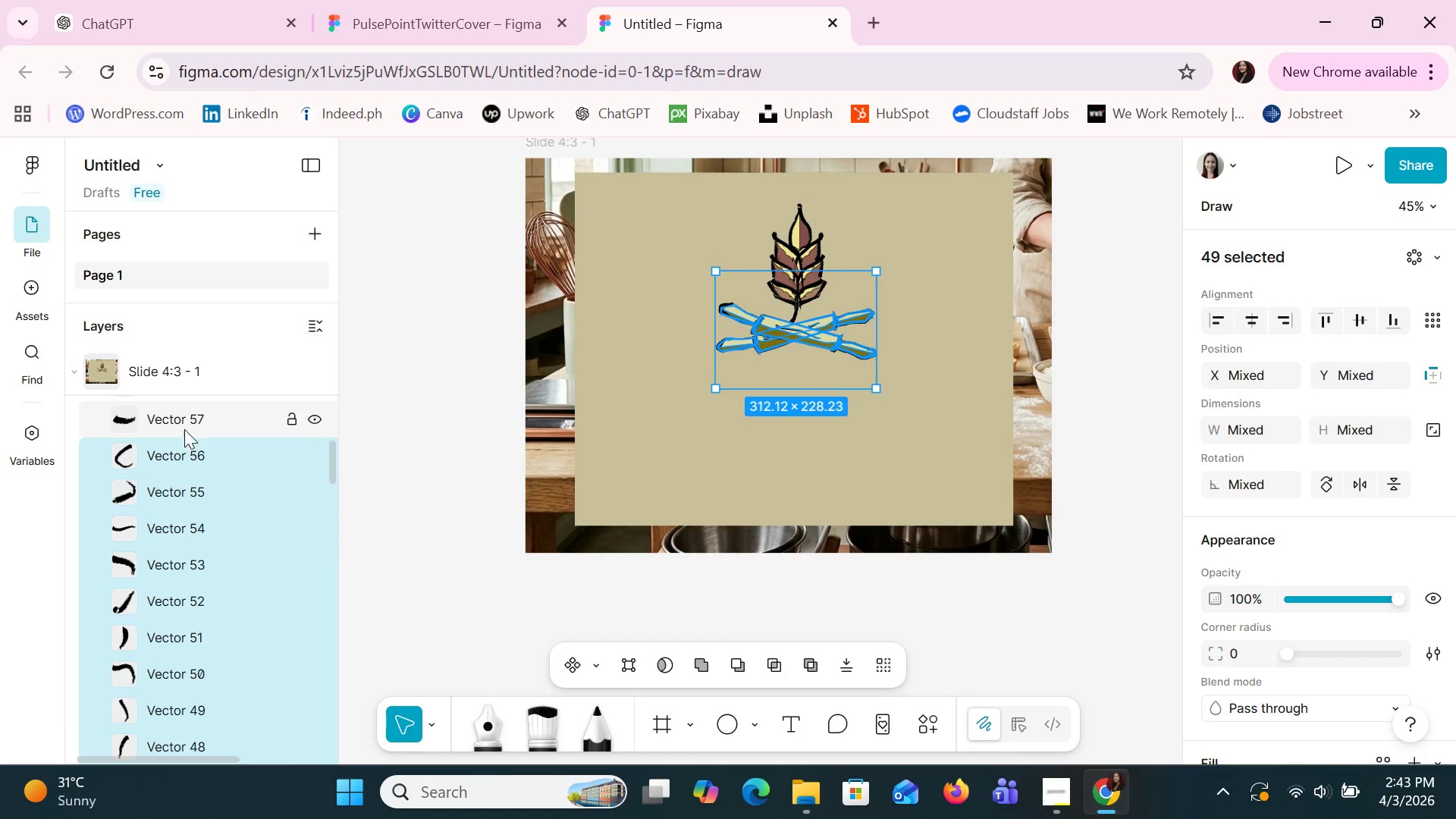 
left_click([184, 425])
 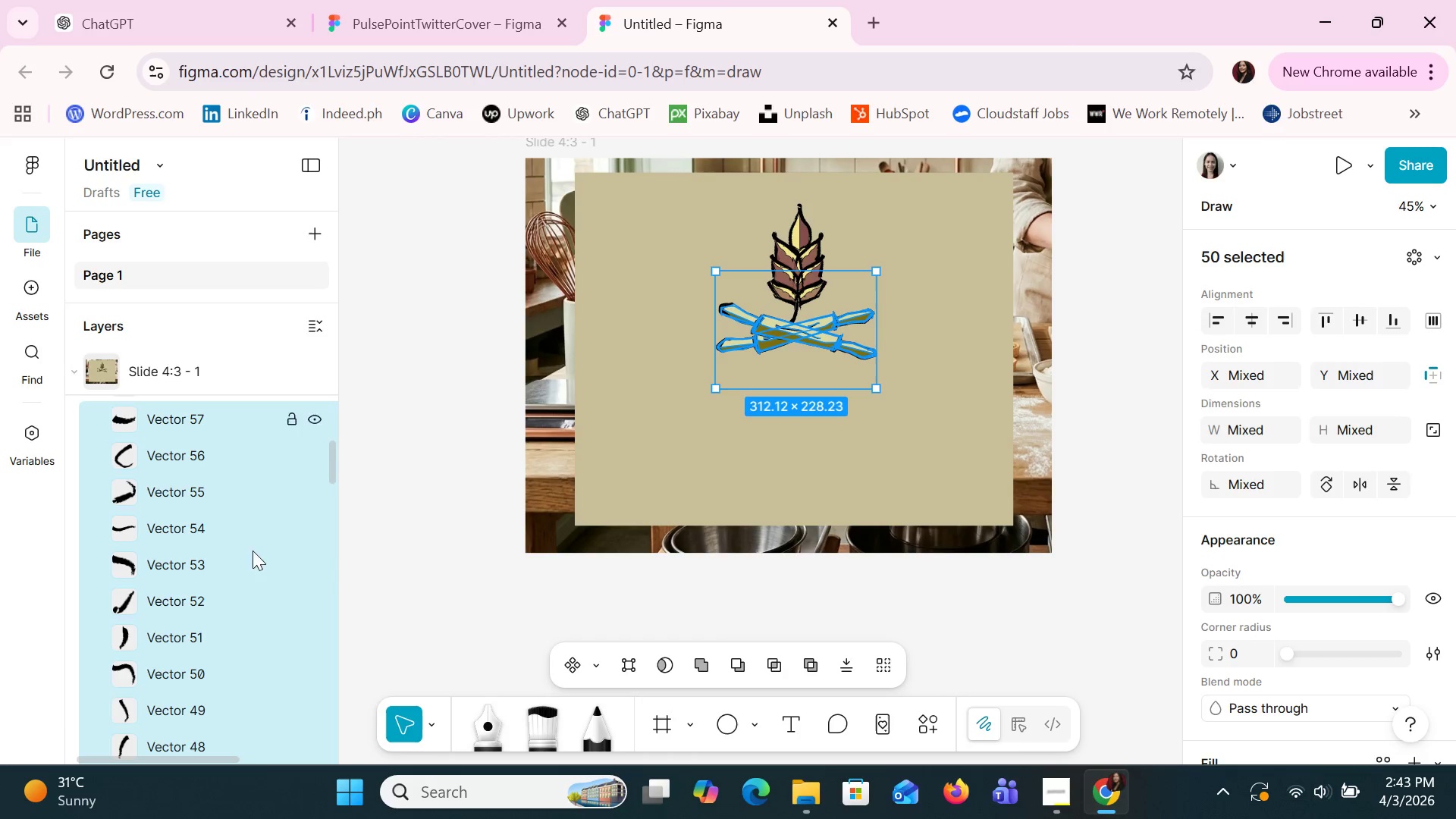 
hold_key(key=ShiftLeft, duration=1.52)
scroll: coordinate [263, 582], scroll_direction: up, amount: 2.0
 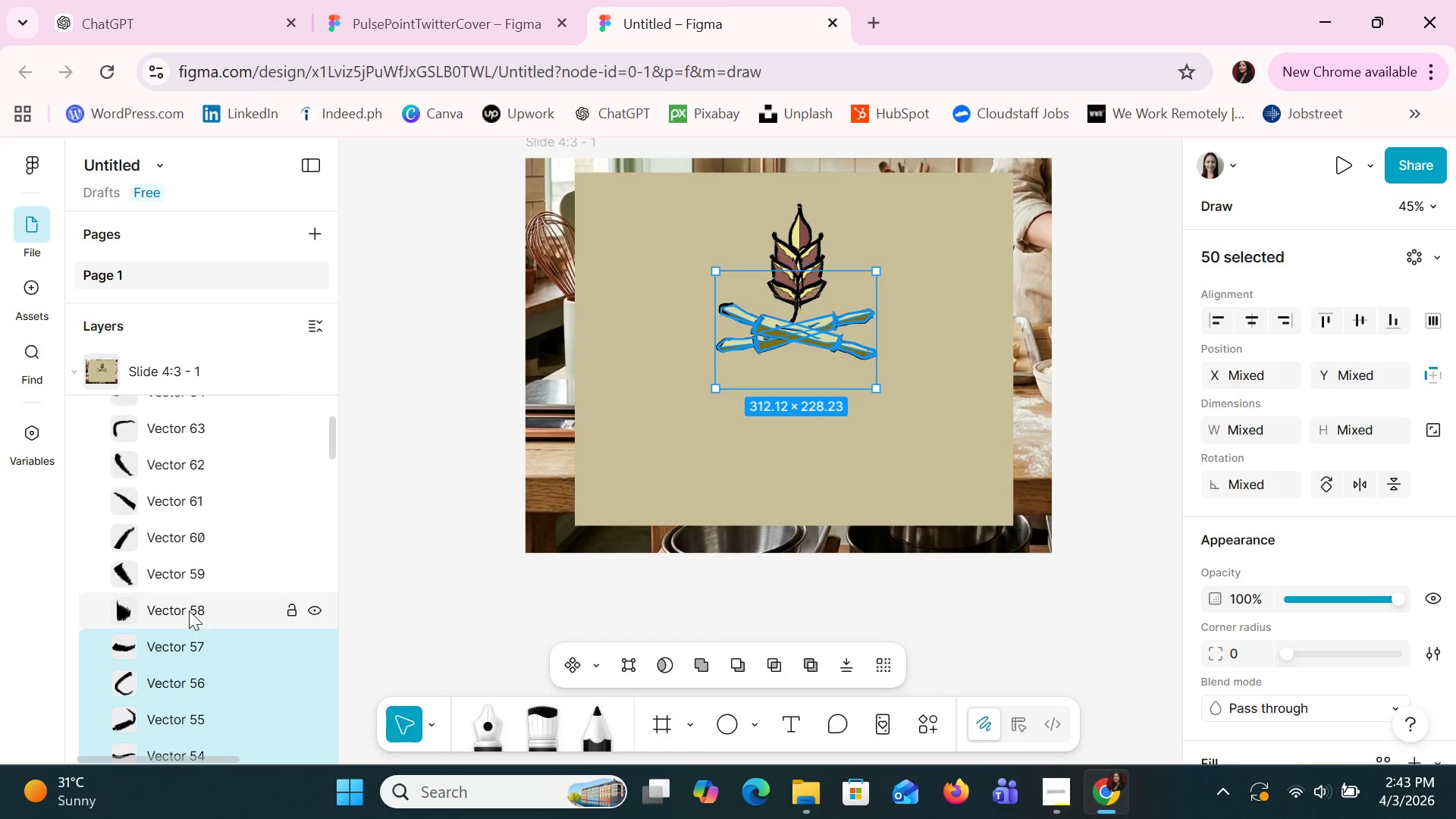 
left_click([189, 610])
 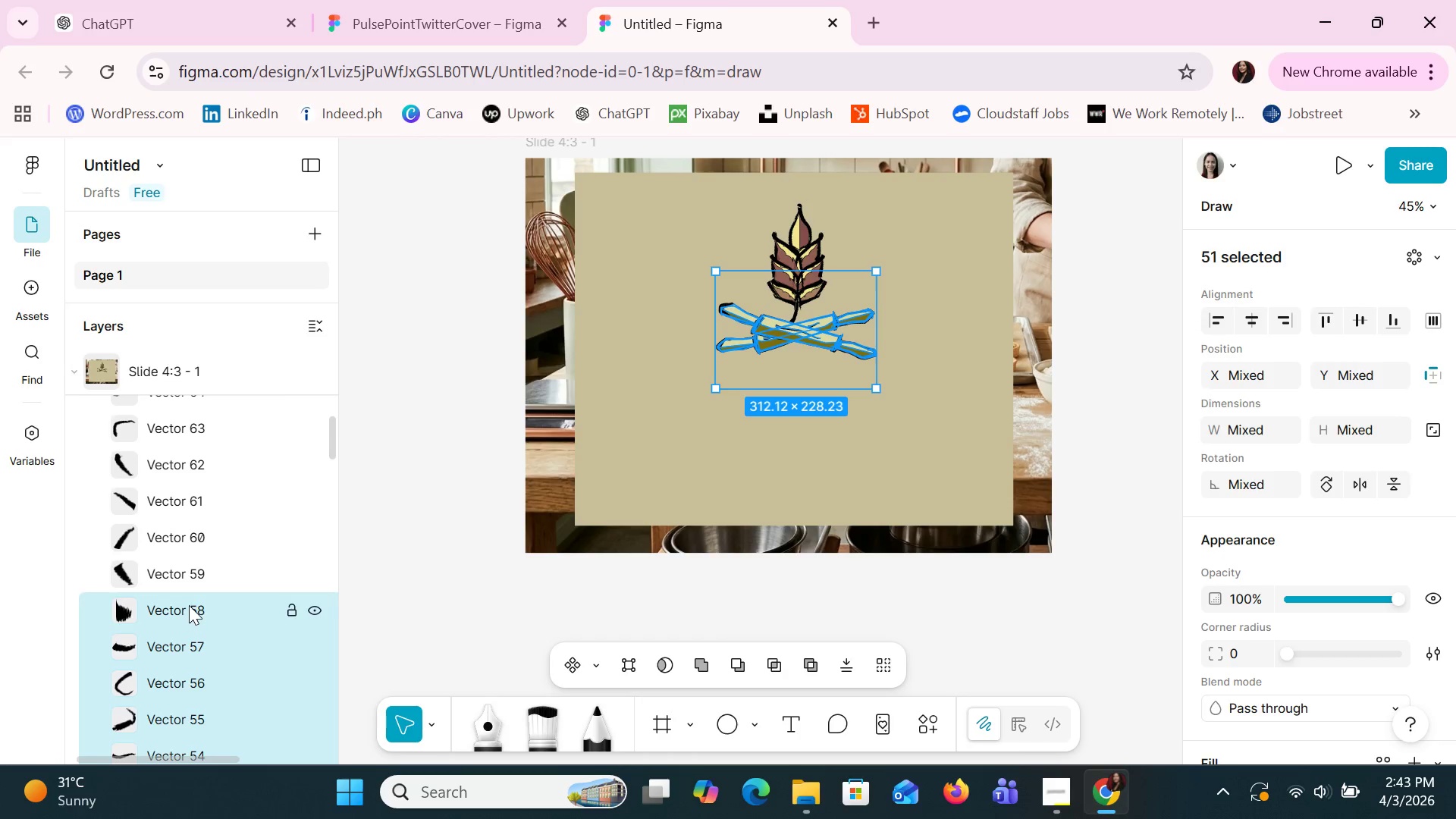 
hold_key(key=ShiftLeft, duration=1.5)
double_click([189, 589])
 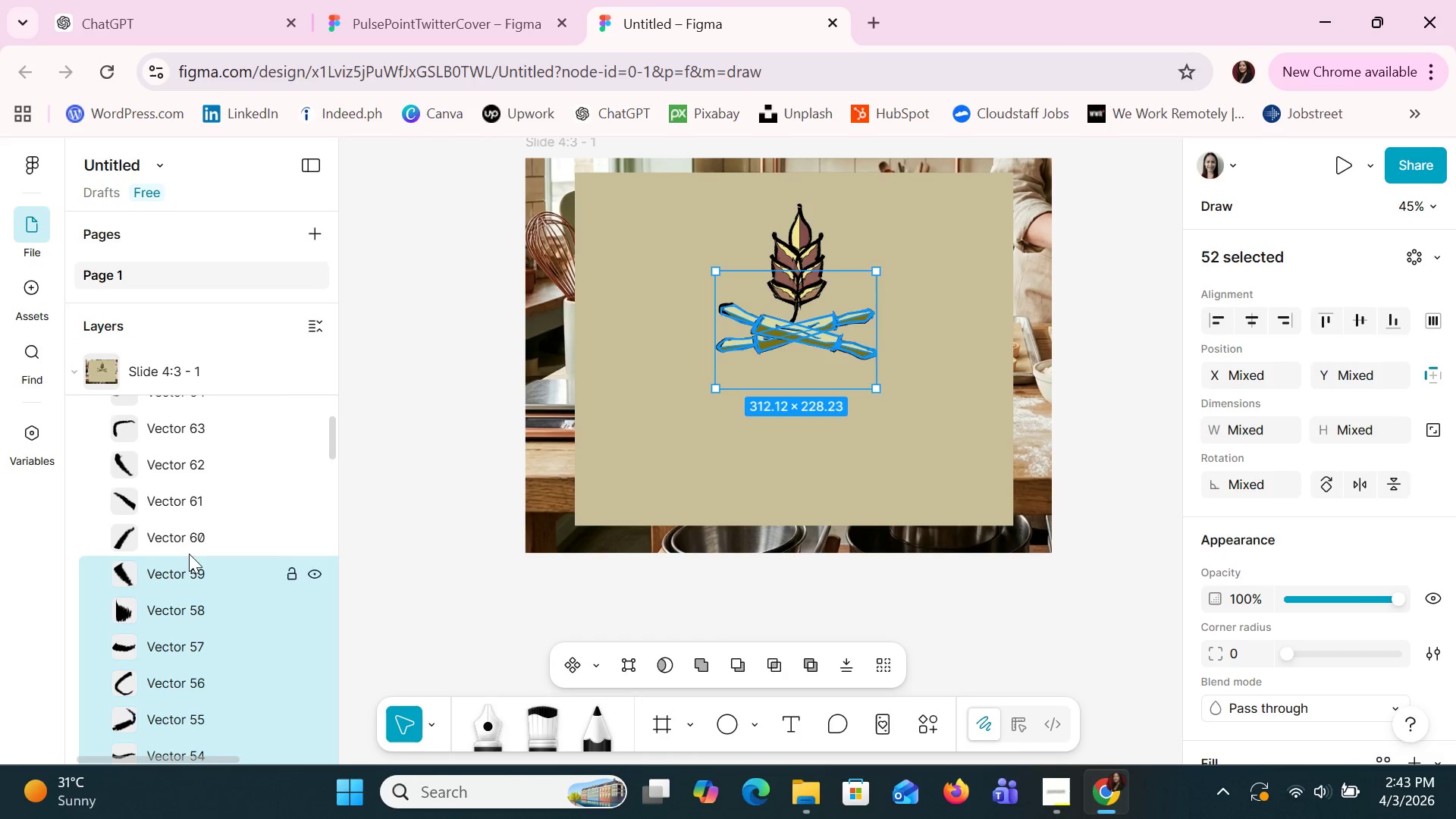 
left_click([189, 541])
 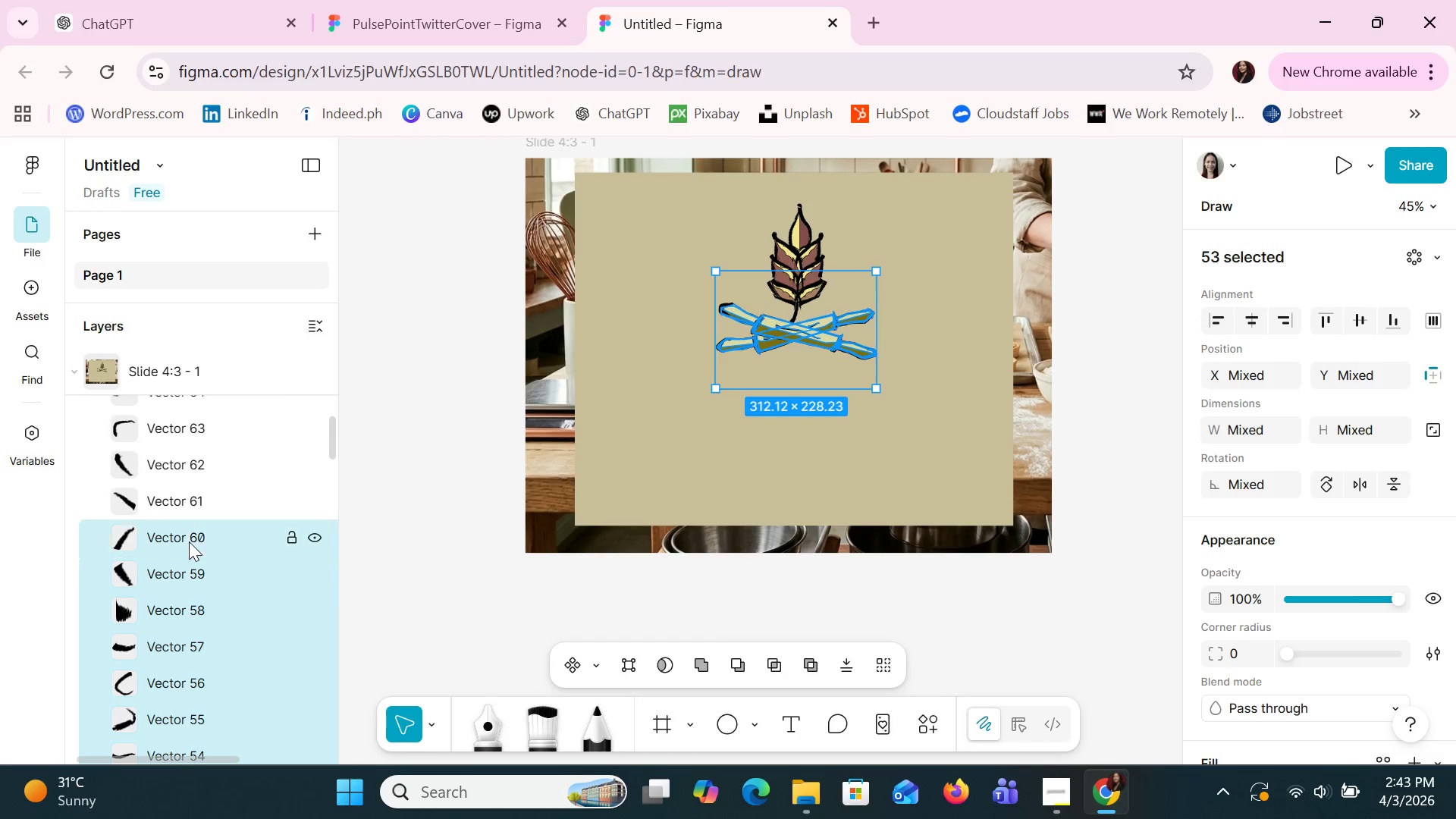 
hold_key(key=ShiftLeft, duration=1.5)
left_click([194, 509])
 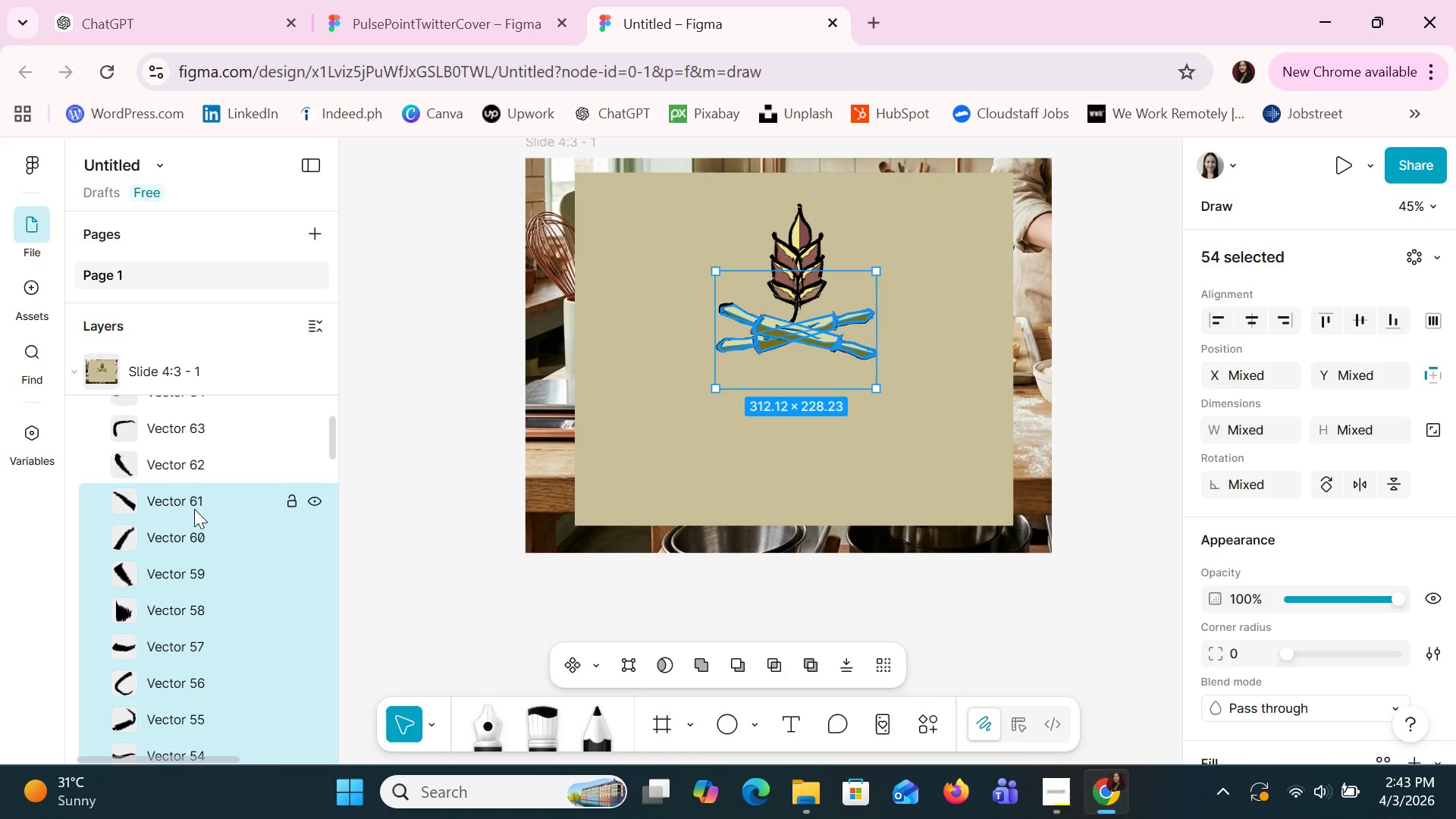 
hold_key(key=ShiftLeft, duration=1.5)
 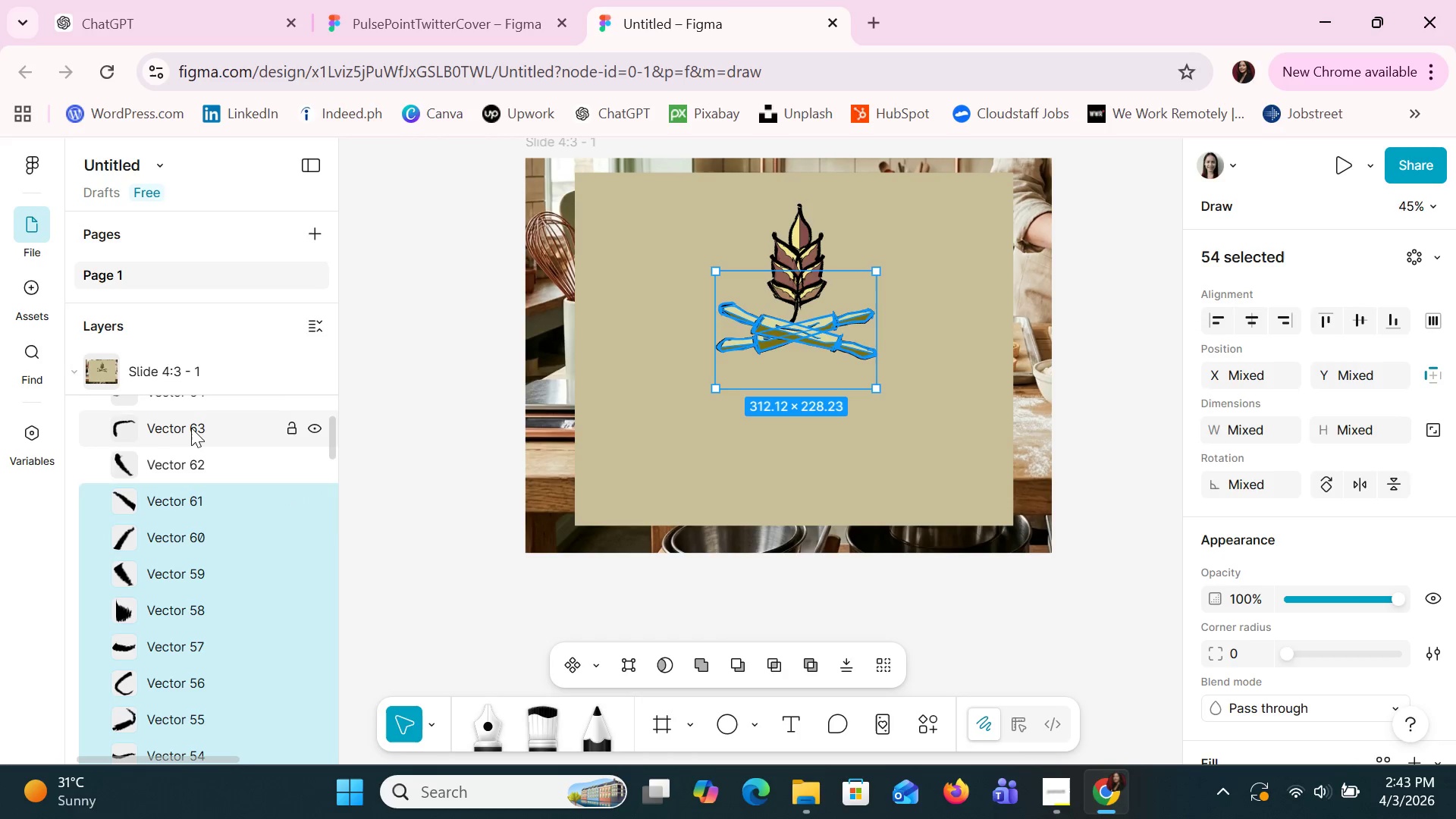 
hold_key(key=ShiftLeft, duration=1.51)
left_click([192, 459])
 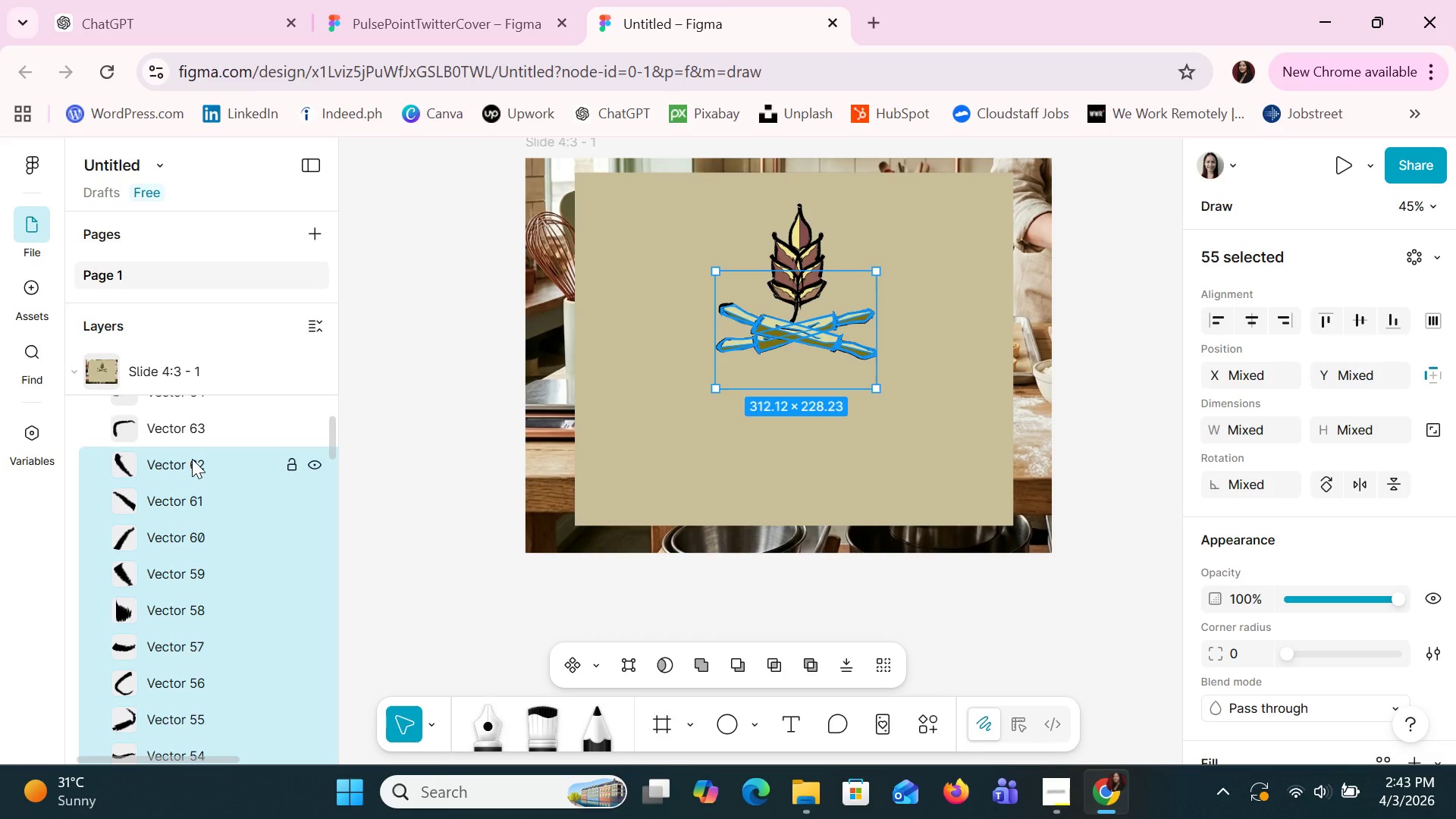 
hold_key(key=ShiftLeft, duration=1.28)
left_click([193, 435])
 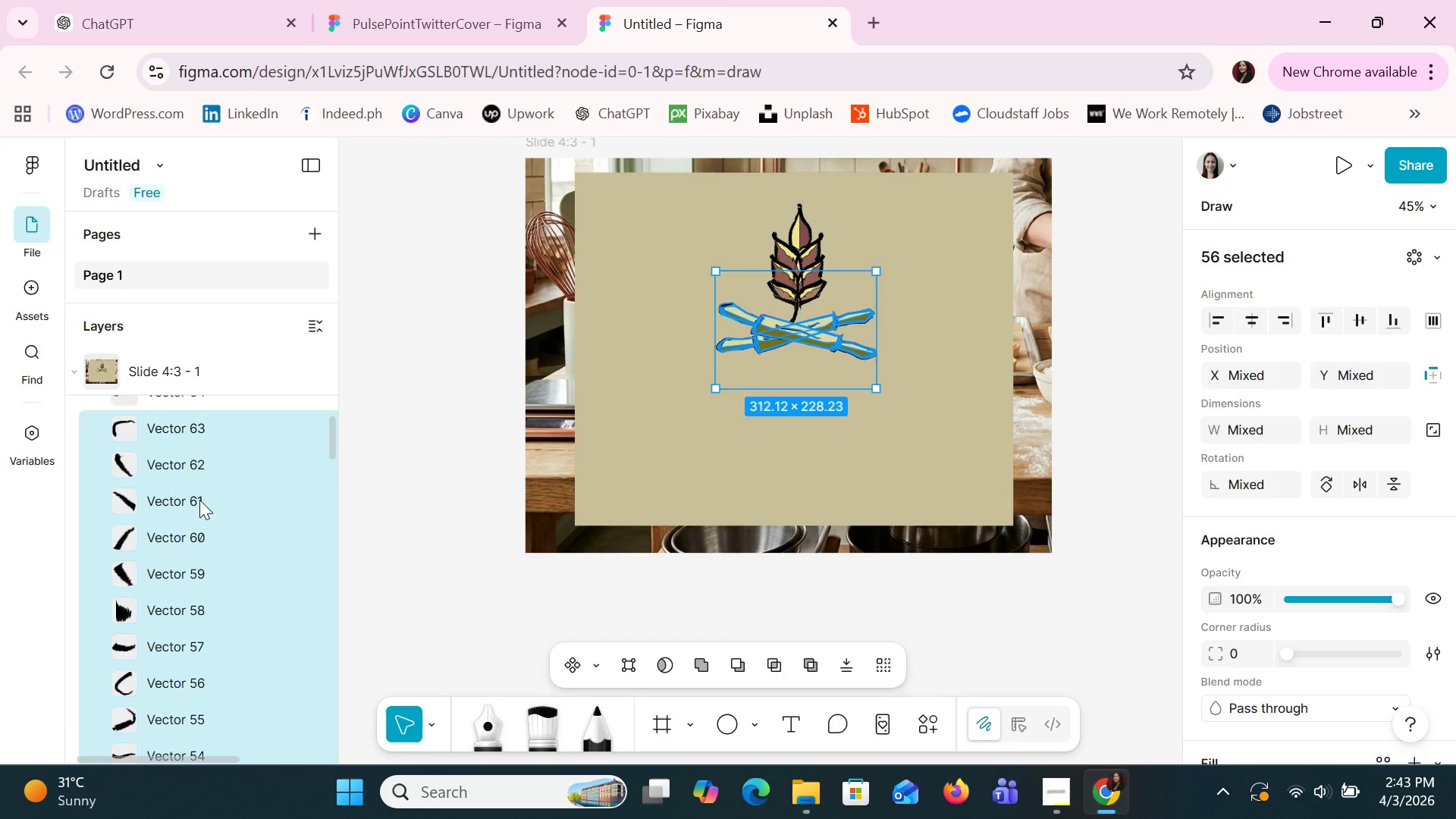 
hold_key(key=ShiftLeft, duration=1.5)
 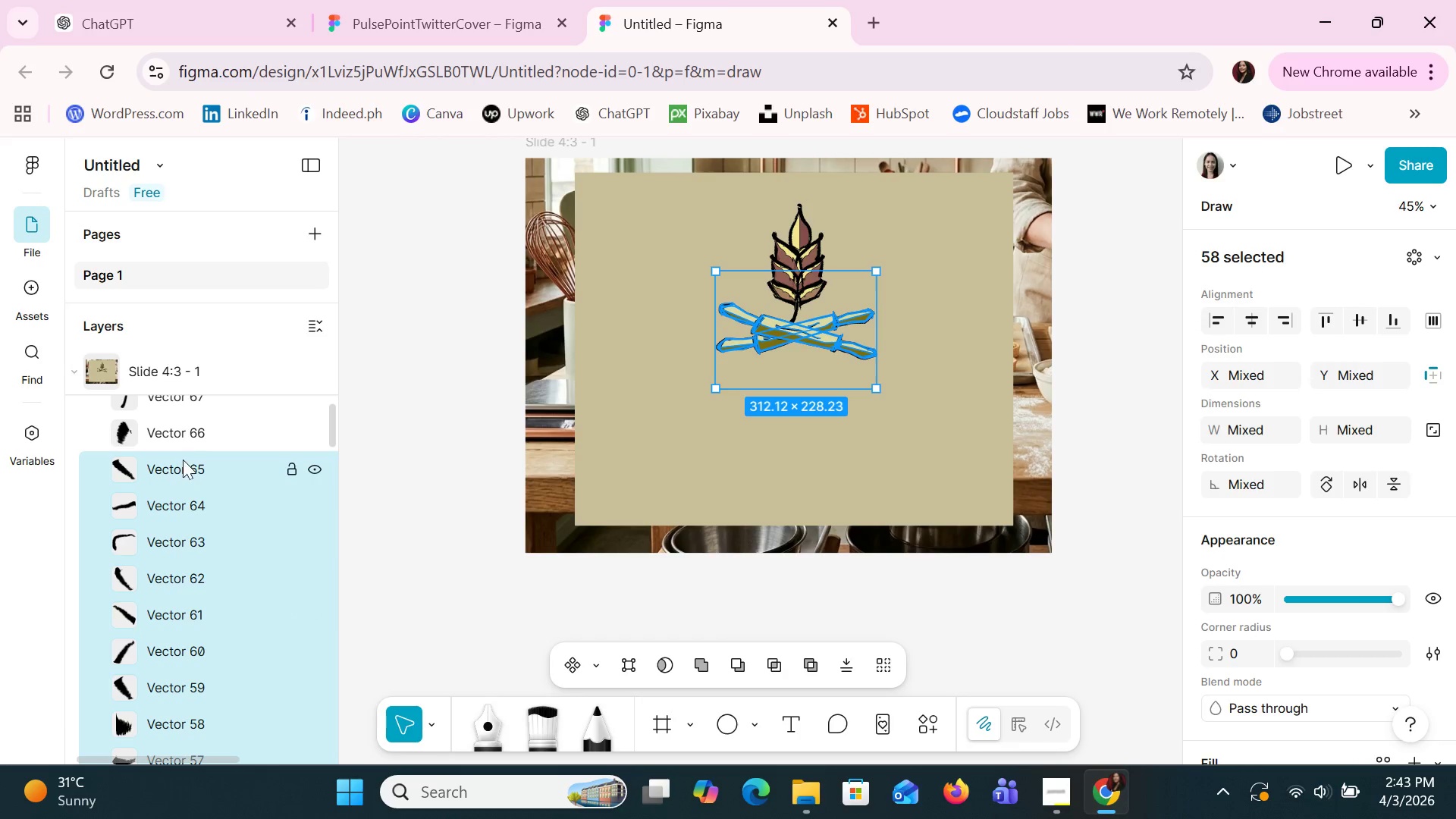 
scroll: coordinate [199, 509], scroll_direction: up, amount: 1.0
 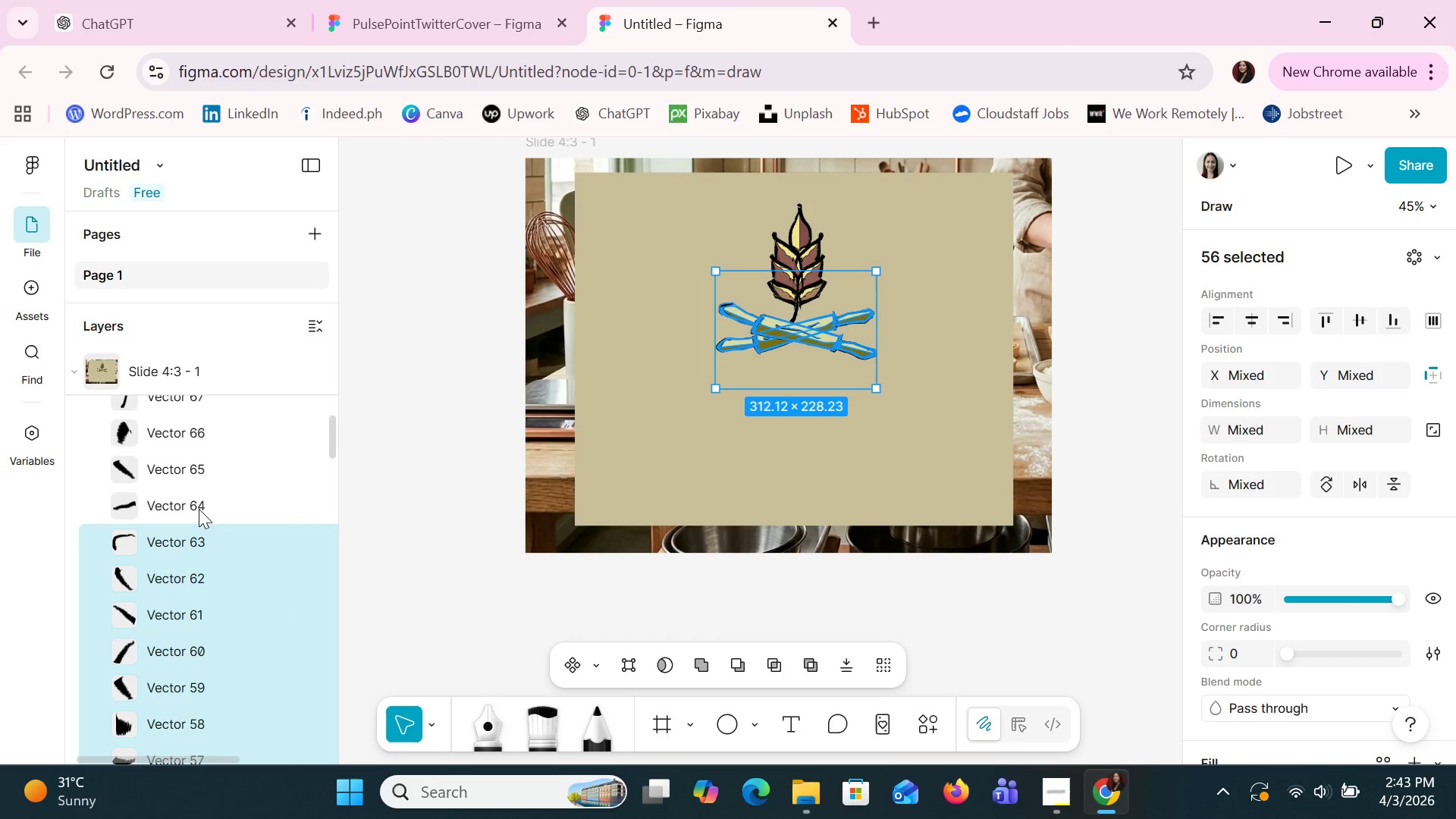 
left_click([197, 507])
 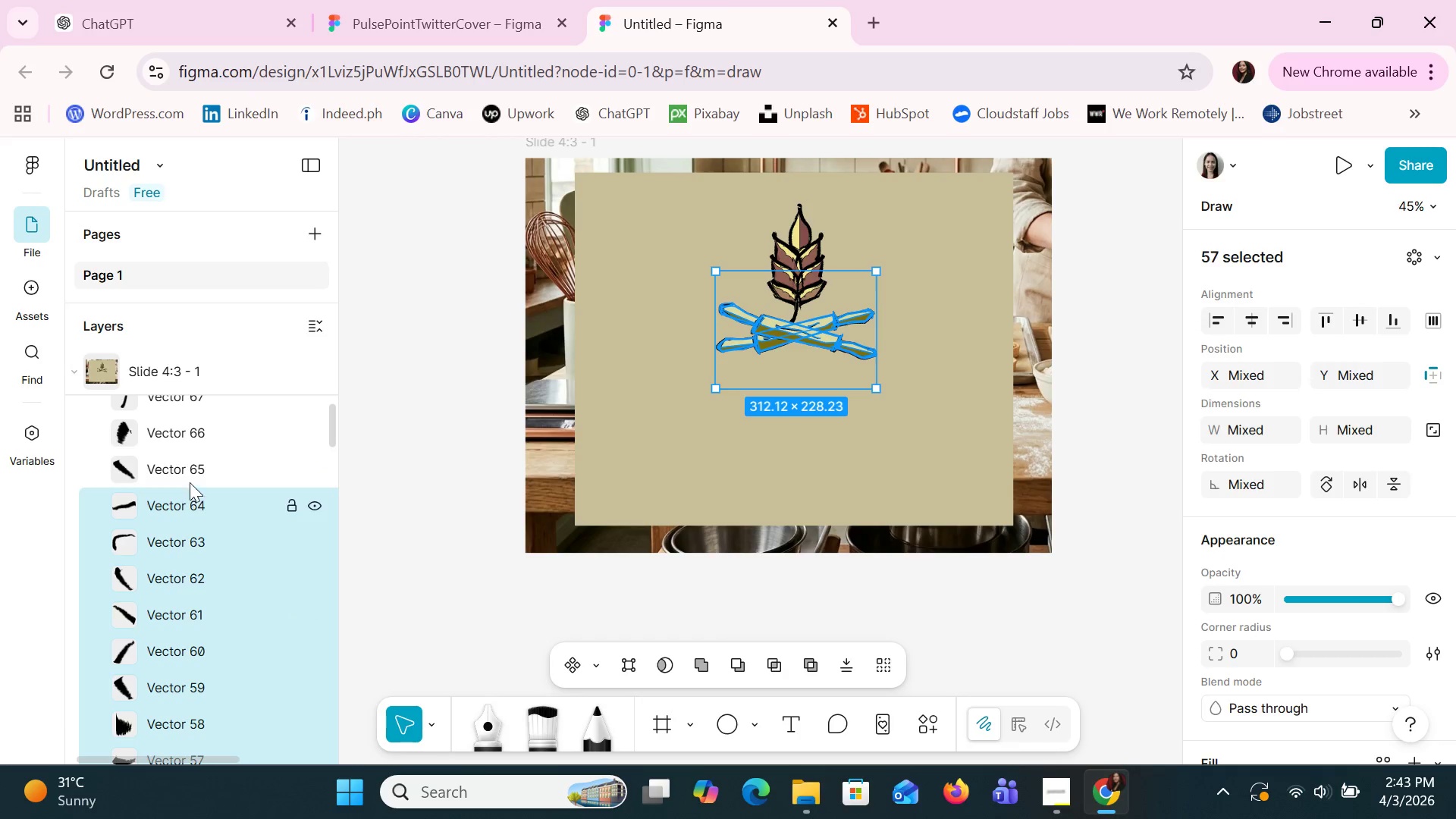 
left_click([186, 470])
 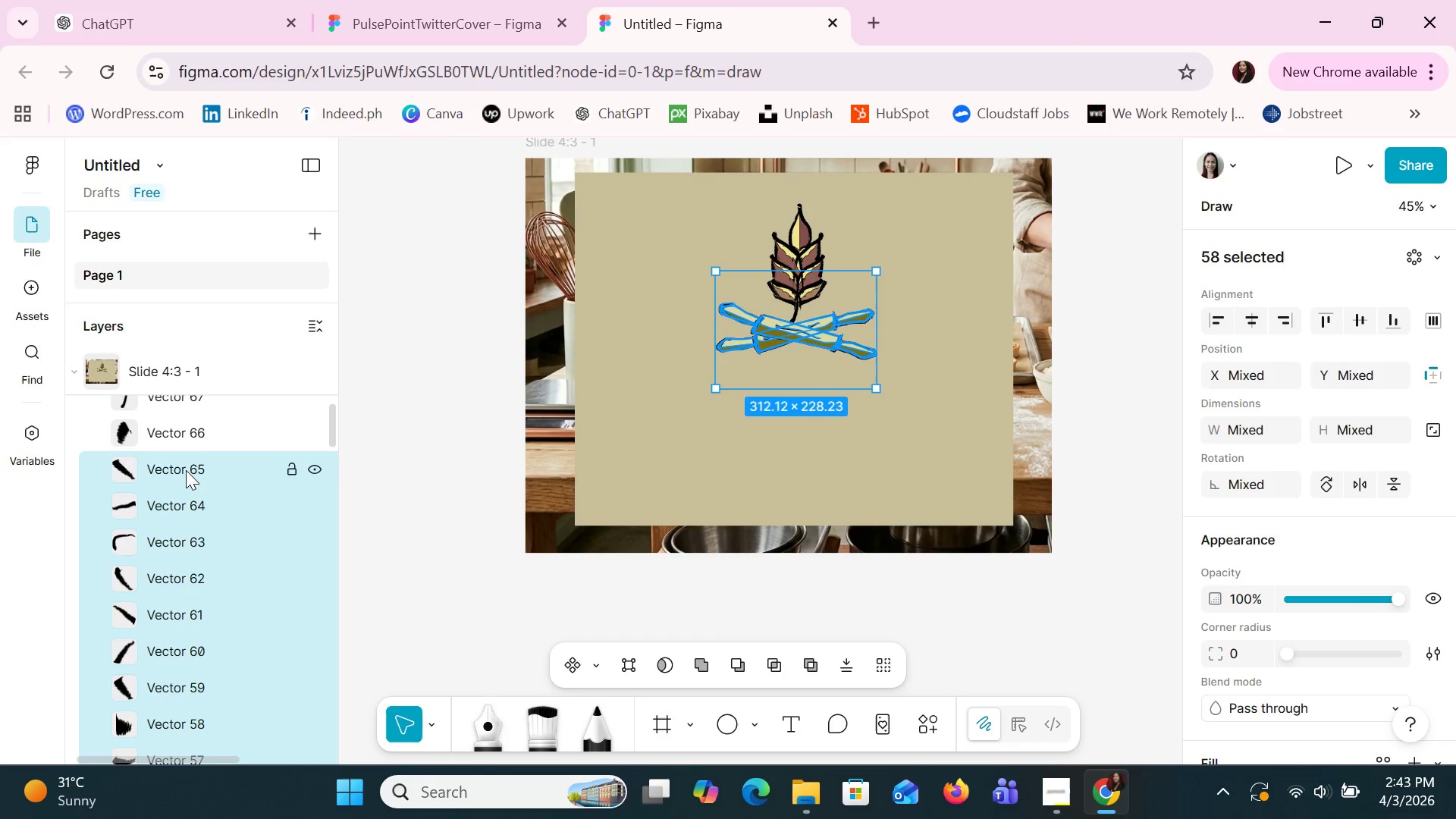 
hold_key(key=ShiftLeft, duration=1.41)
left_click([183, 438])
 